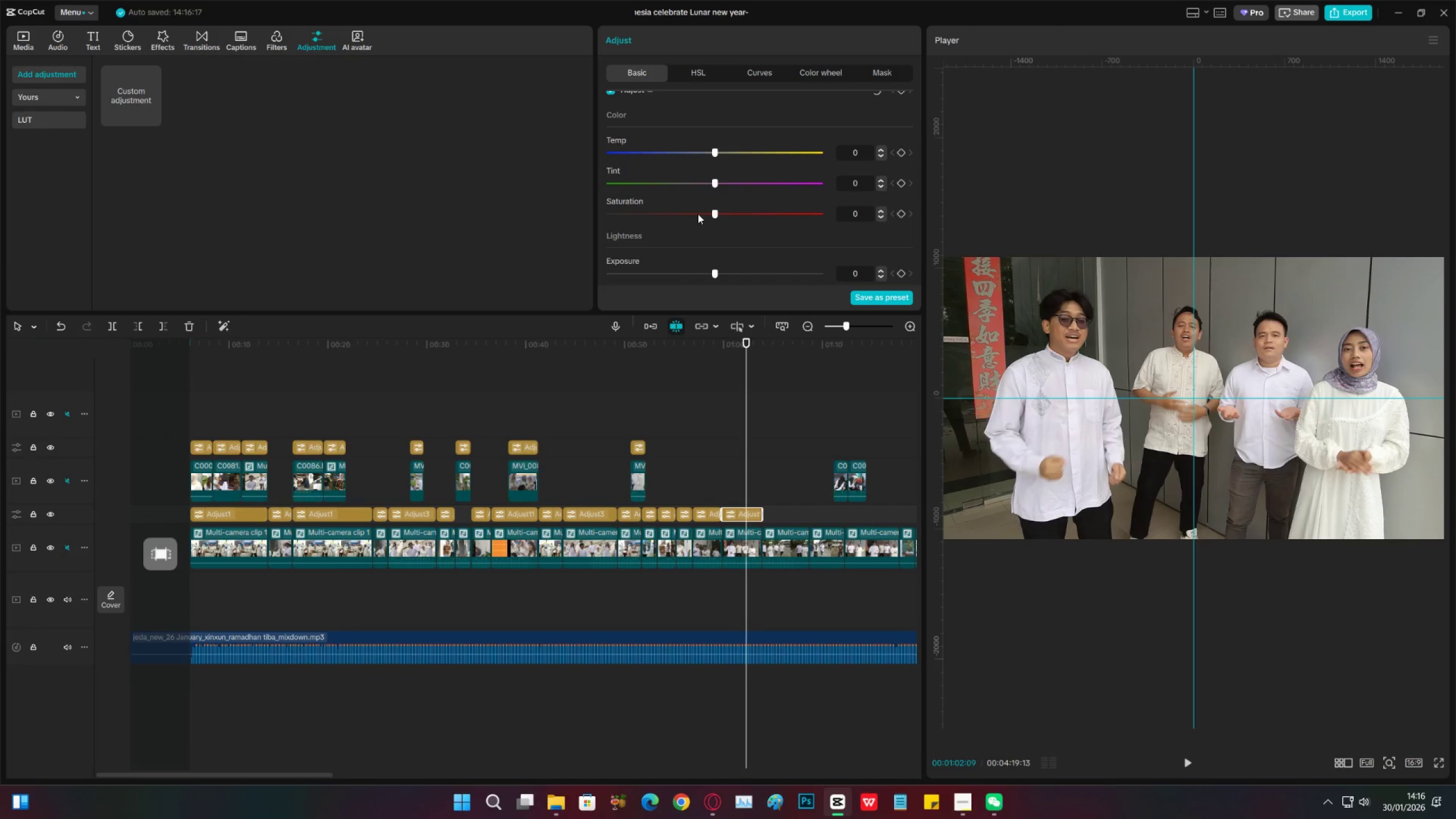 
left_click_drag(start_coordinate=[726, 213], to_coordinate=[722, 211])
 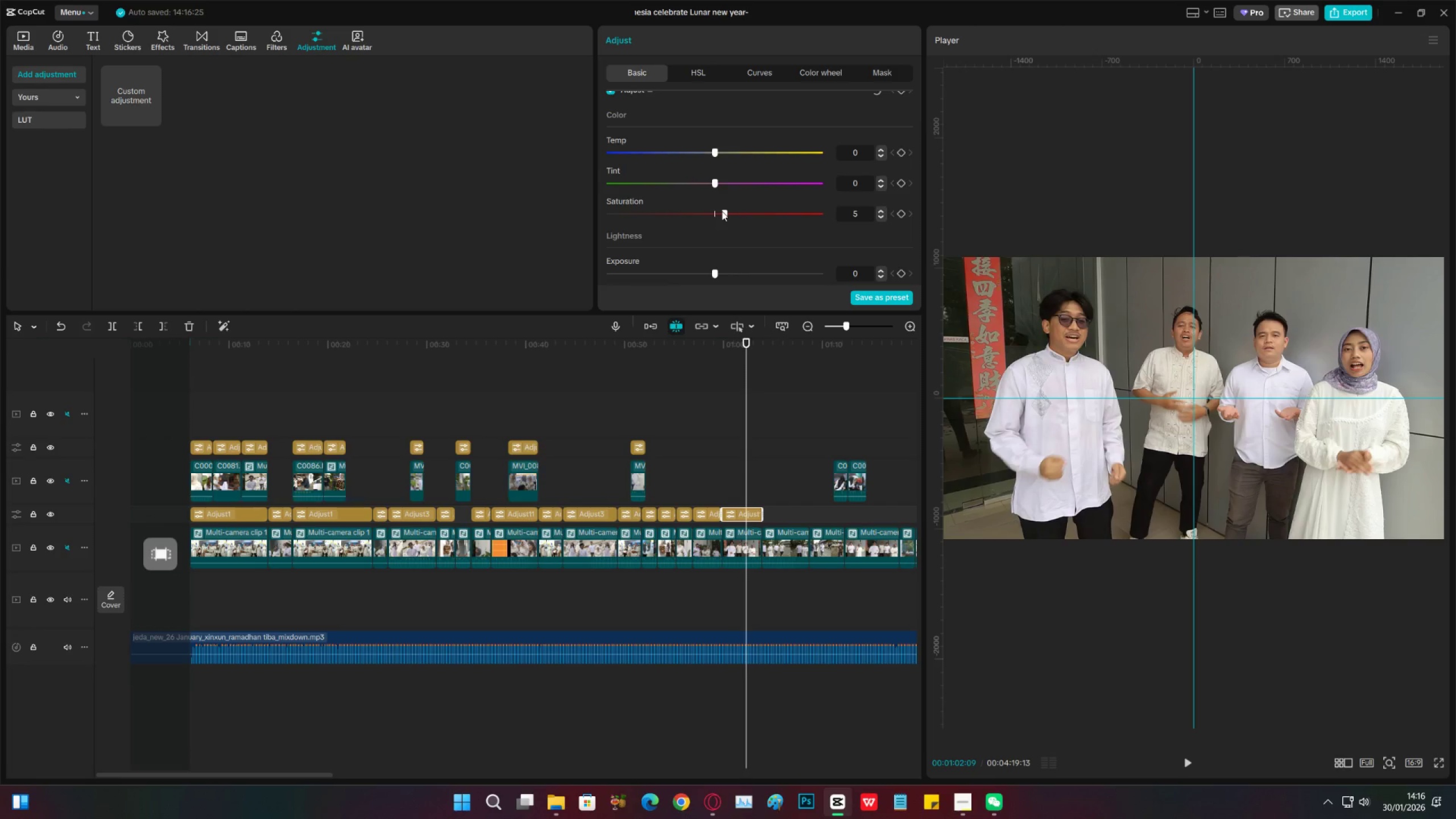 
wait(28.66)
 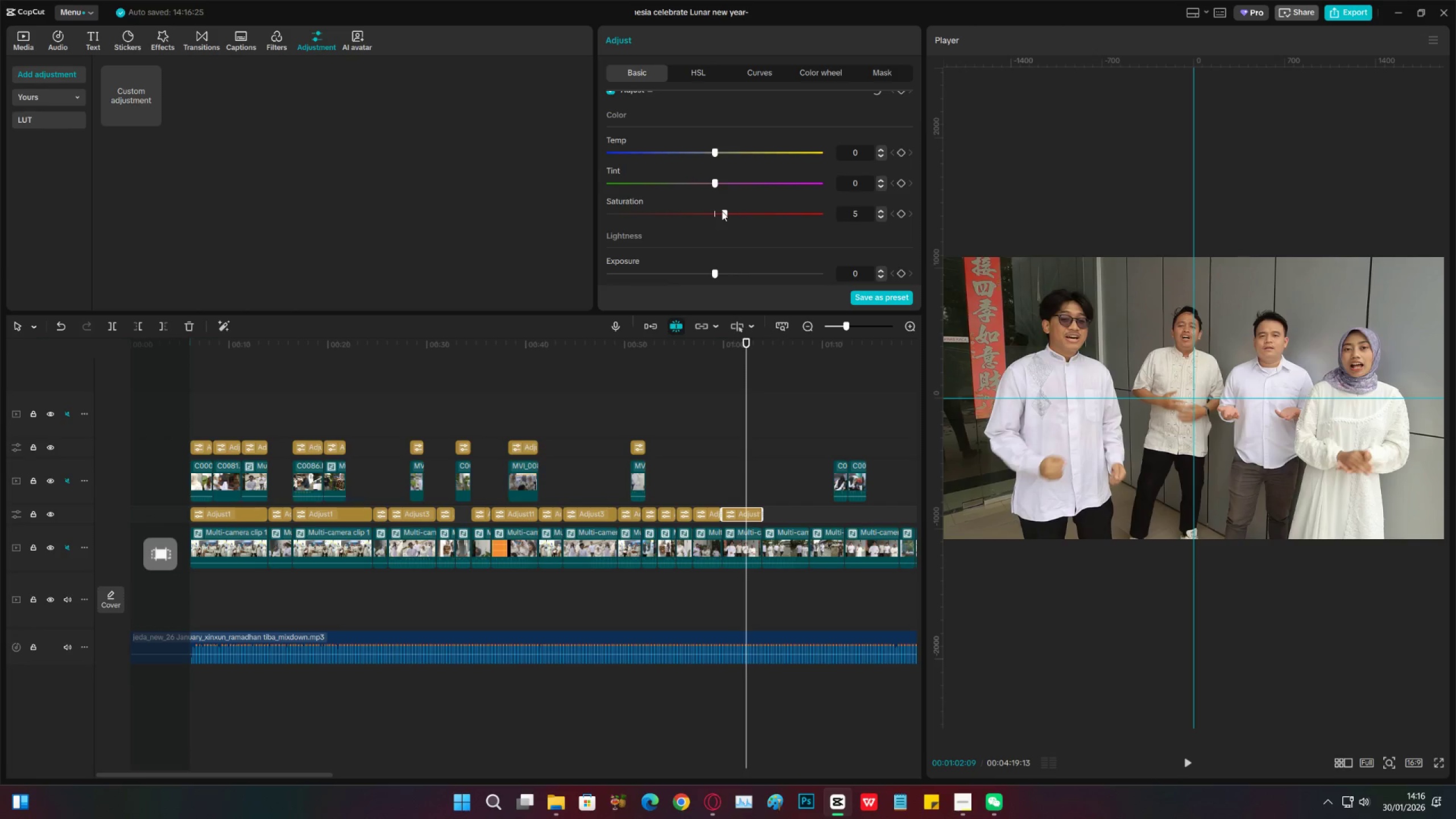 
key(Control+S)
 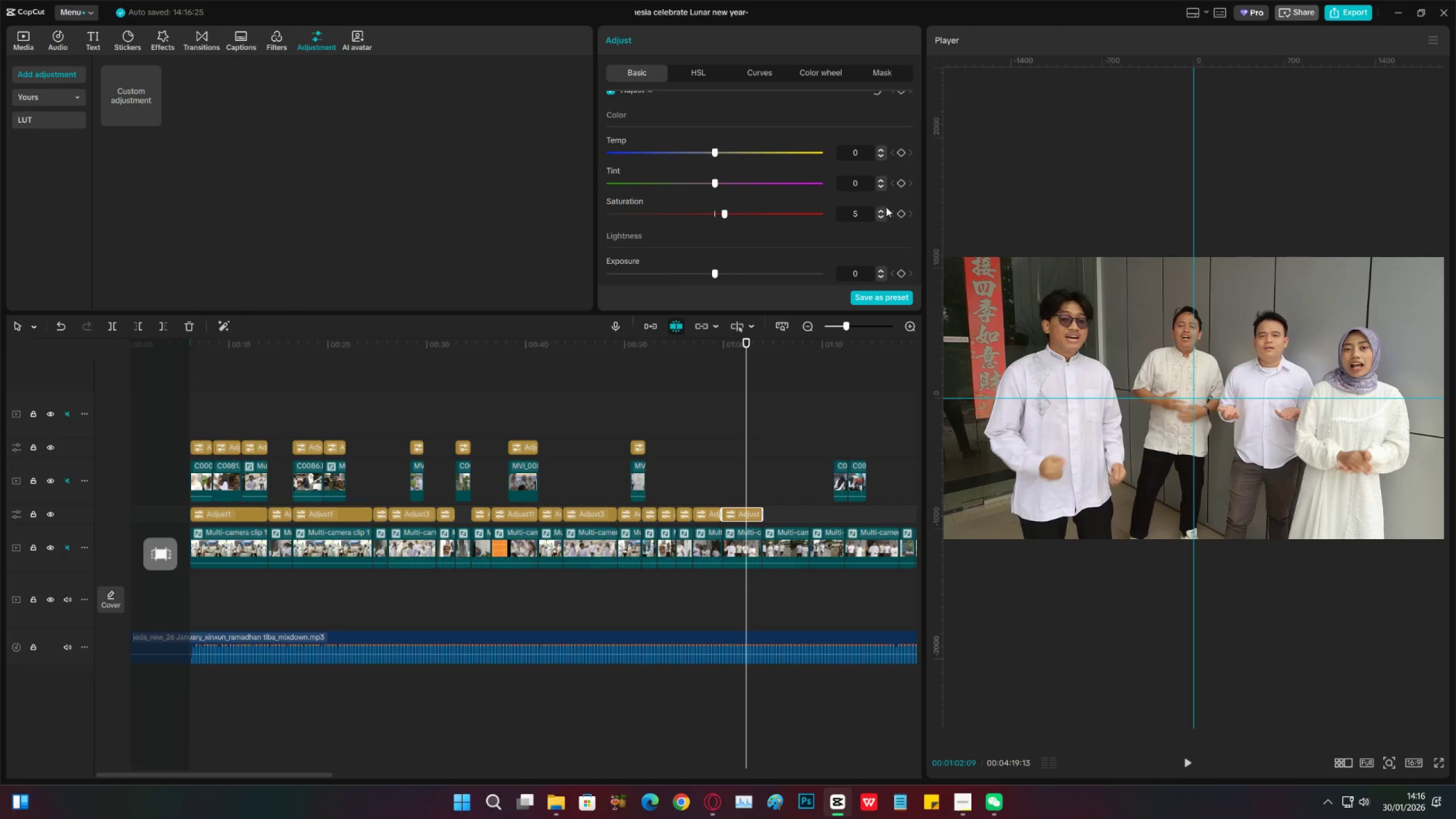 
left_click([883, 209])
 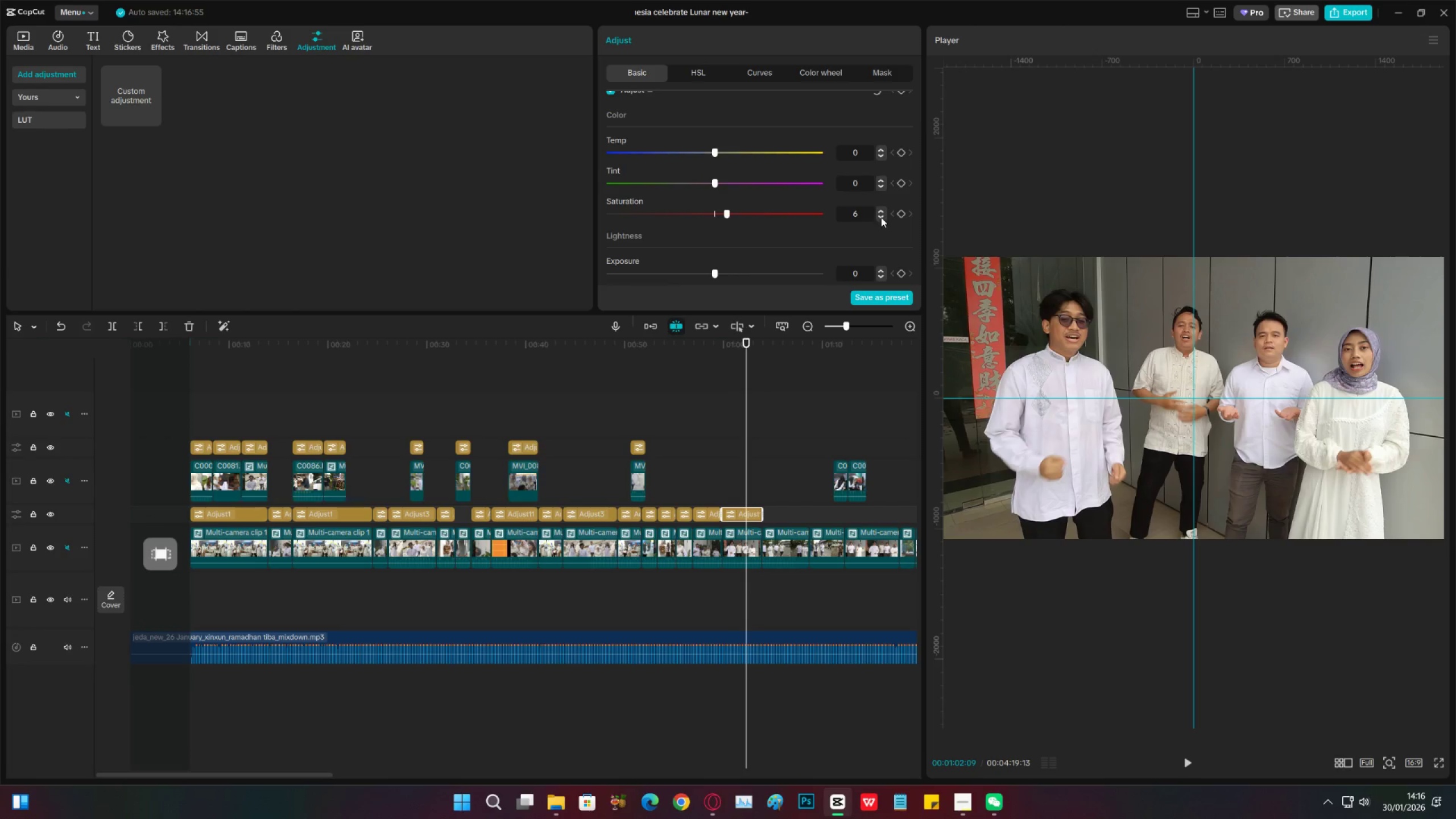 
left_click([881, 217])
 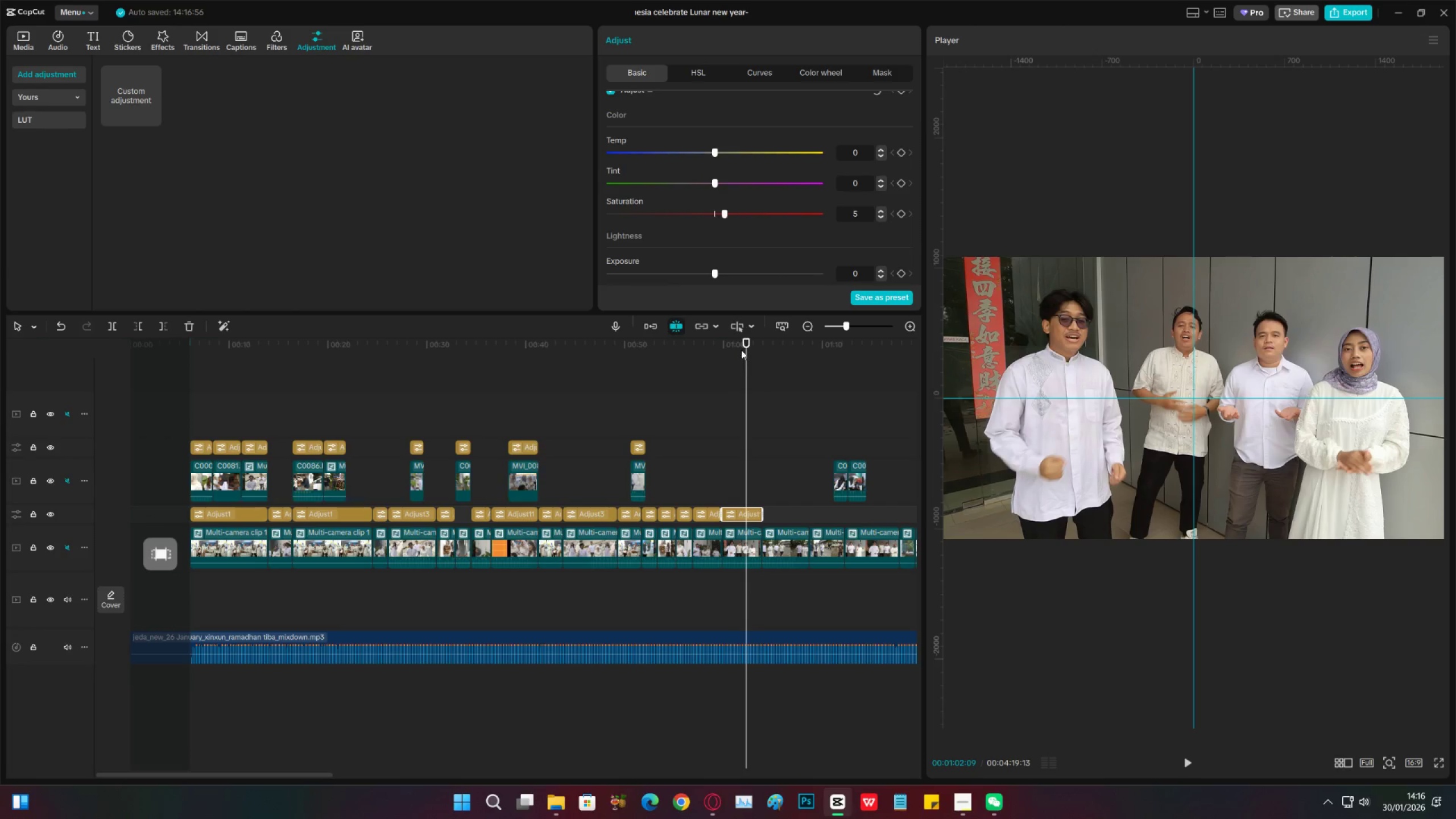 
left_click_drag(start_coordinate=[730, 346], to_coordinate=[742, 363])
 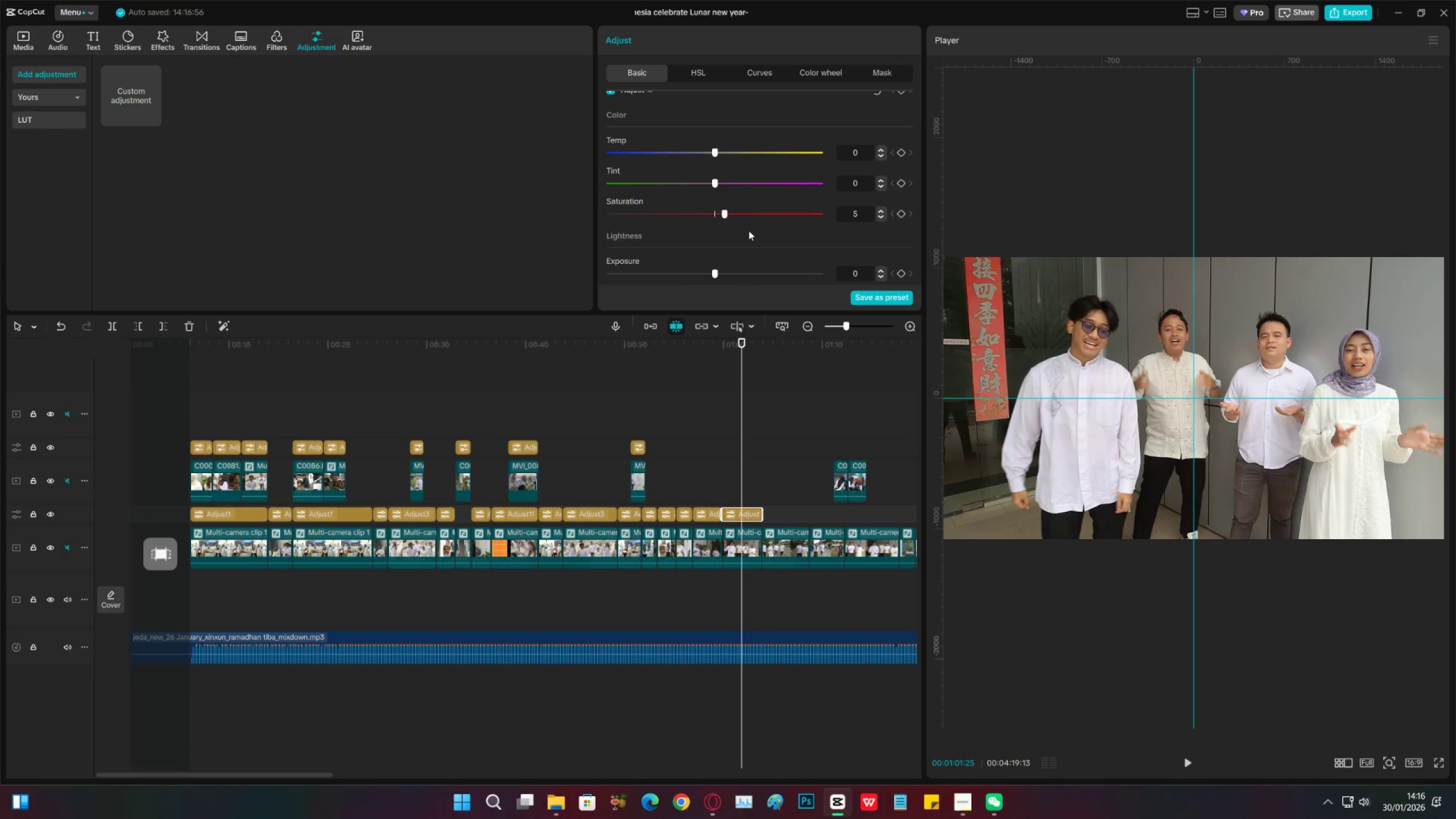 
scroll: coordinate [764, 217], scroll_direction: down, amount: 13.0
 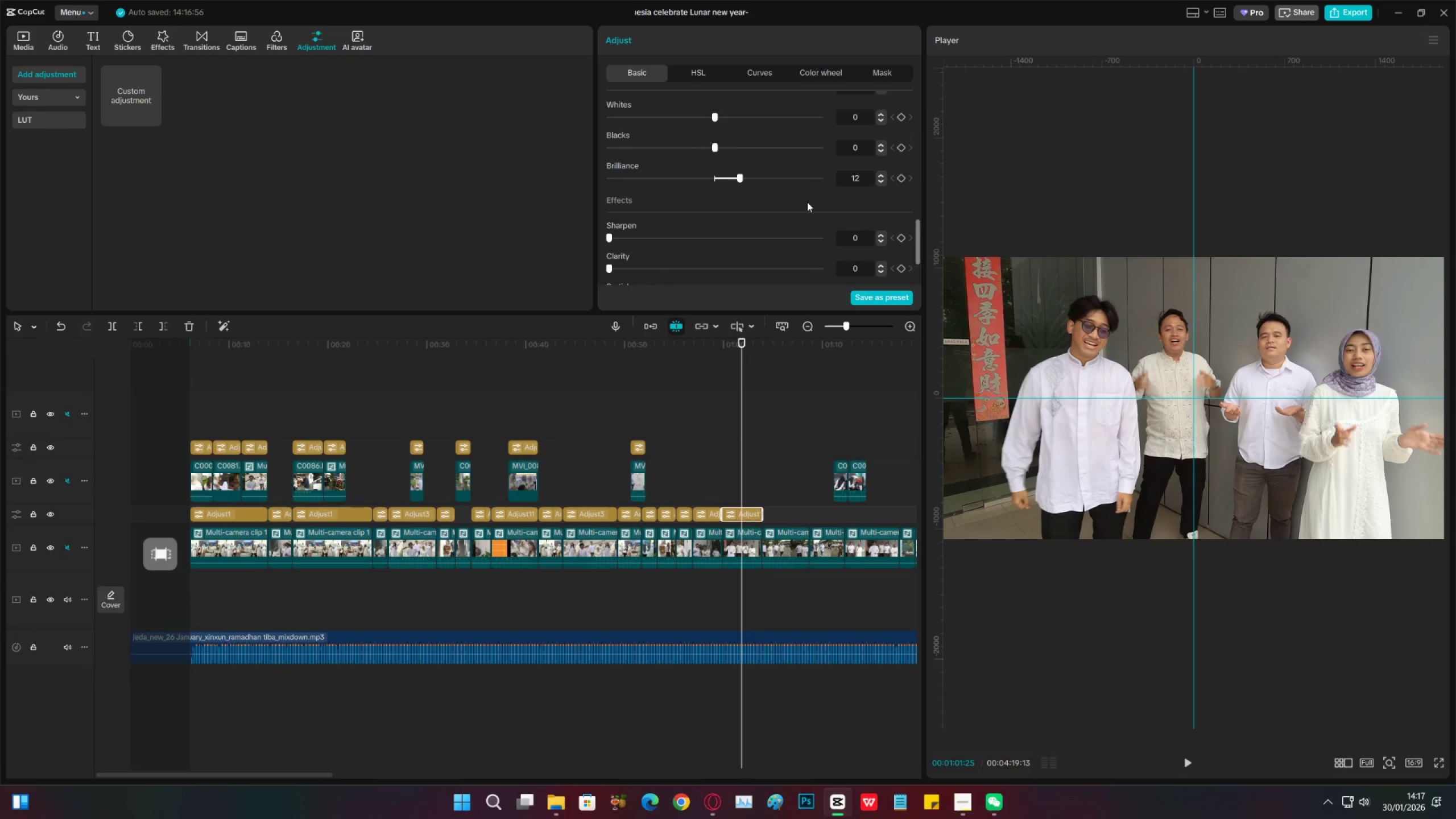 
scroll: coordinate [788, 173], scroll_direction: up, amount: 6.0
 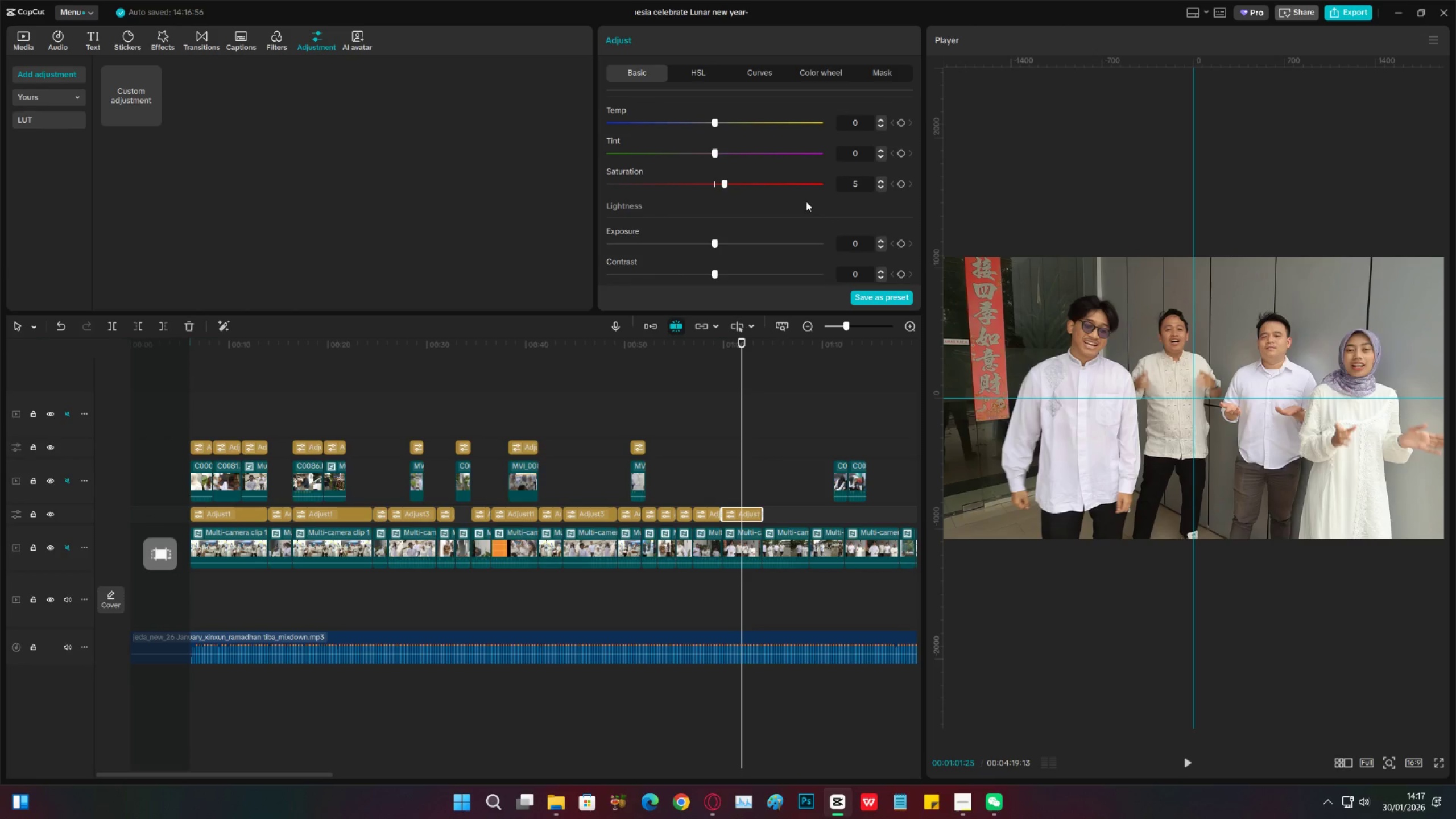 
scroll: coordinate [806, 160], scroll_direction: down, amount: 5.0
 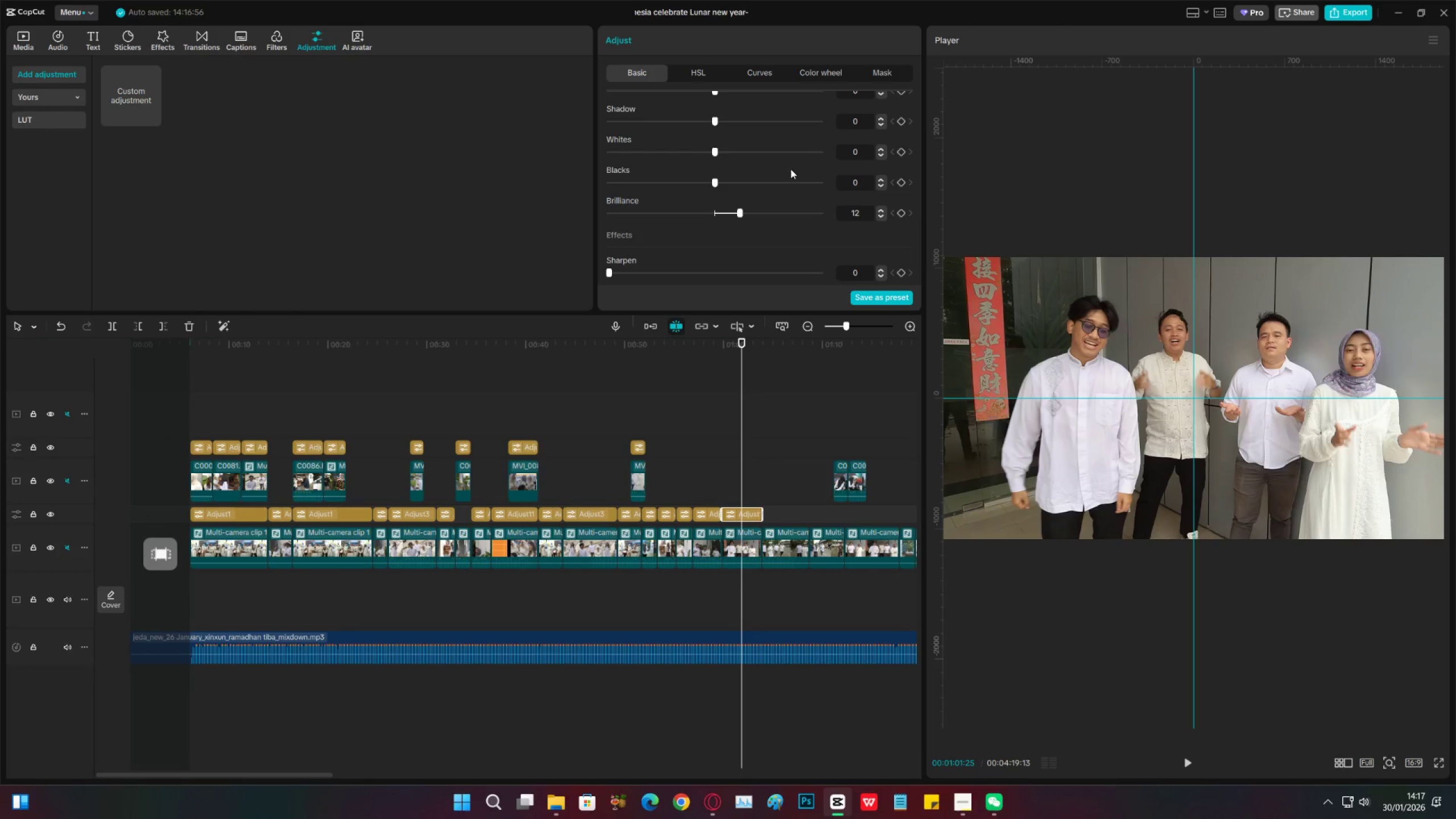 
scroll: coordinate [801, 176], scroll_direction: up, amount: 3.0
 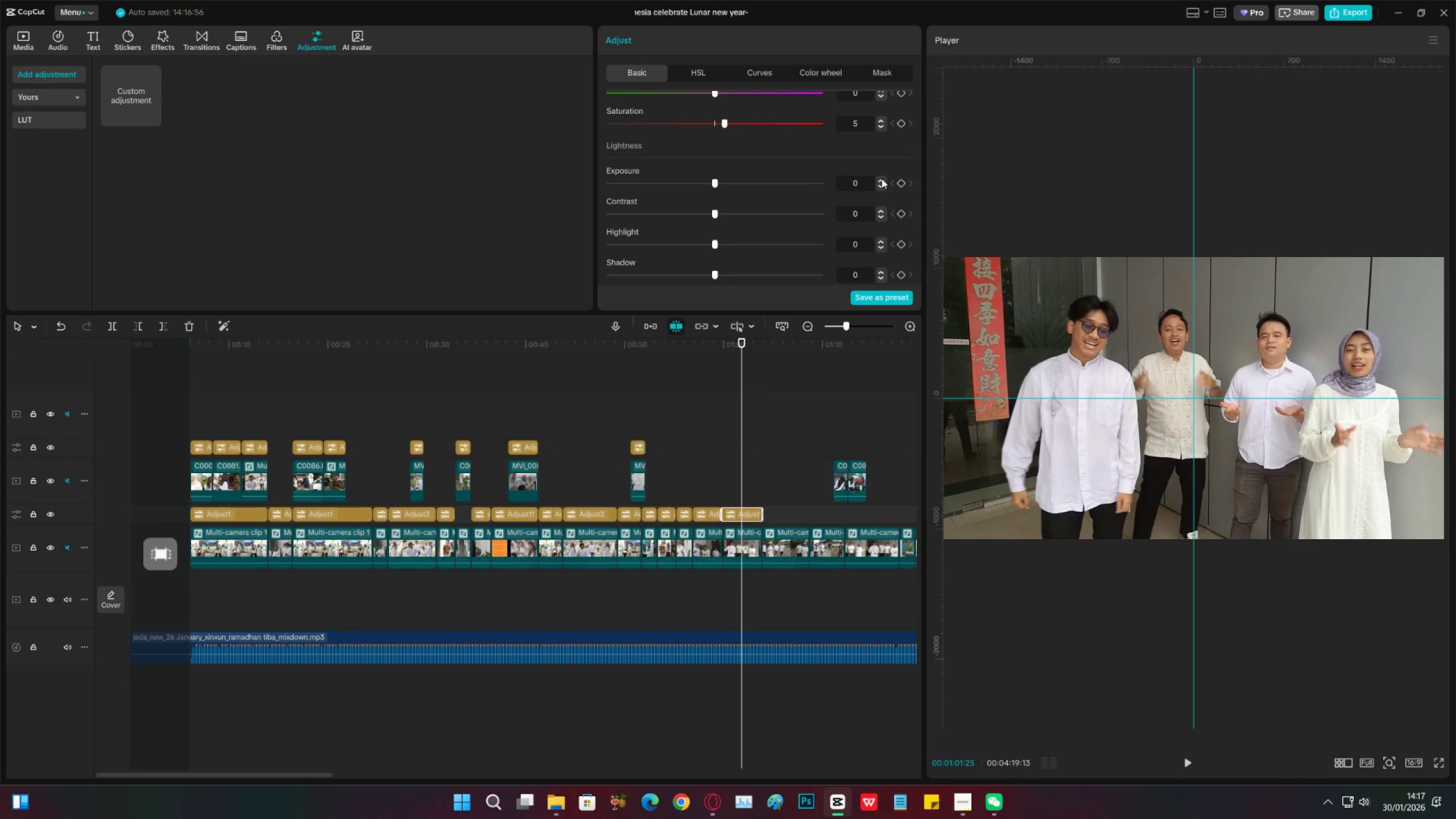 
left_click([882, 179])
 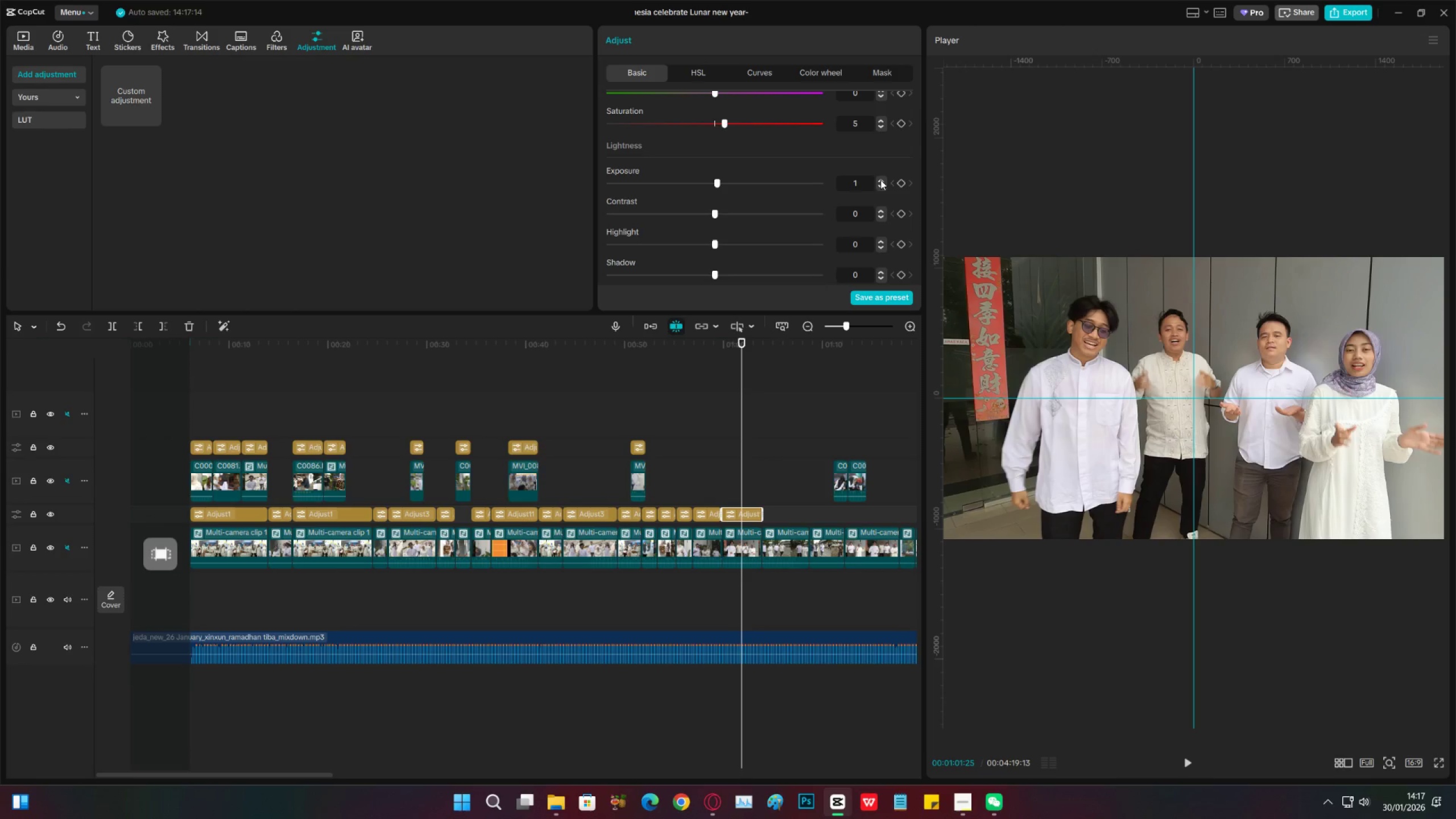 
wait(18.38)
 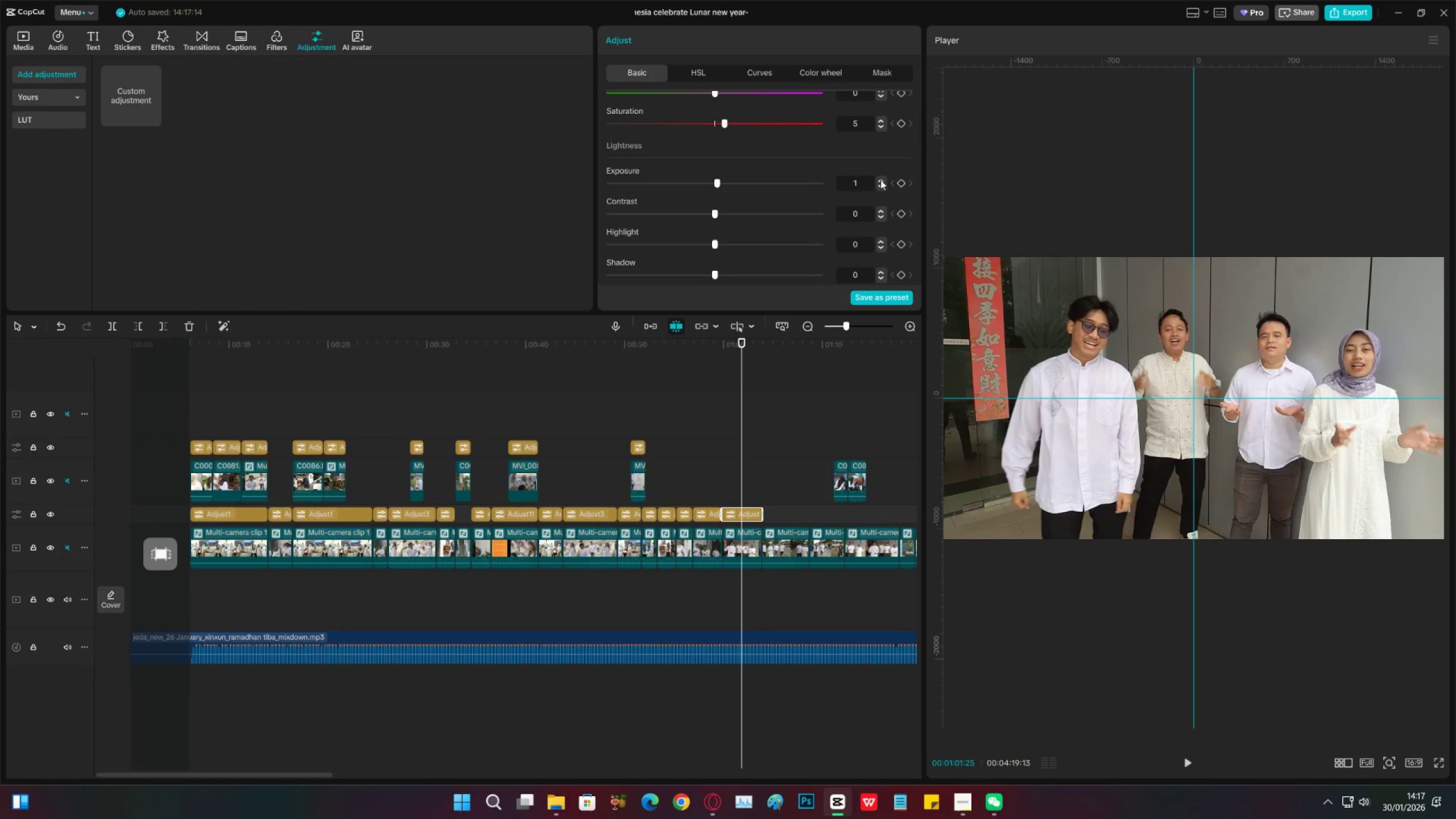 
left_click([732, 436])
 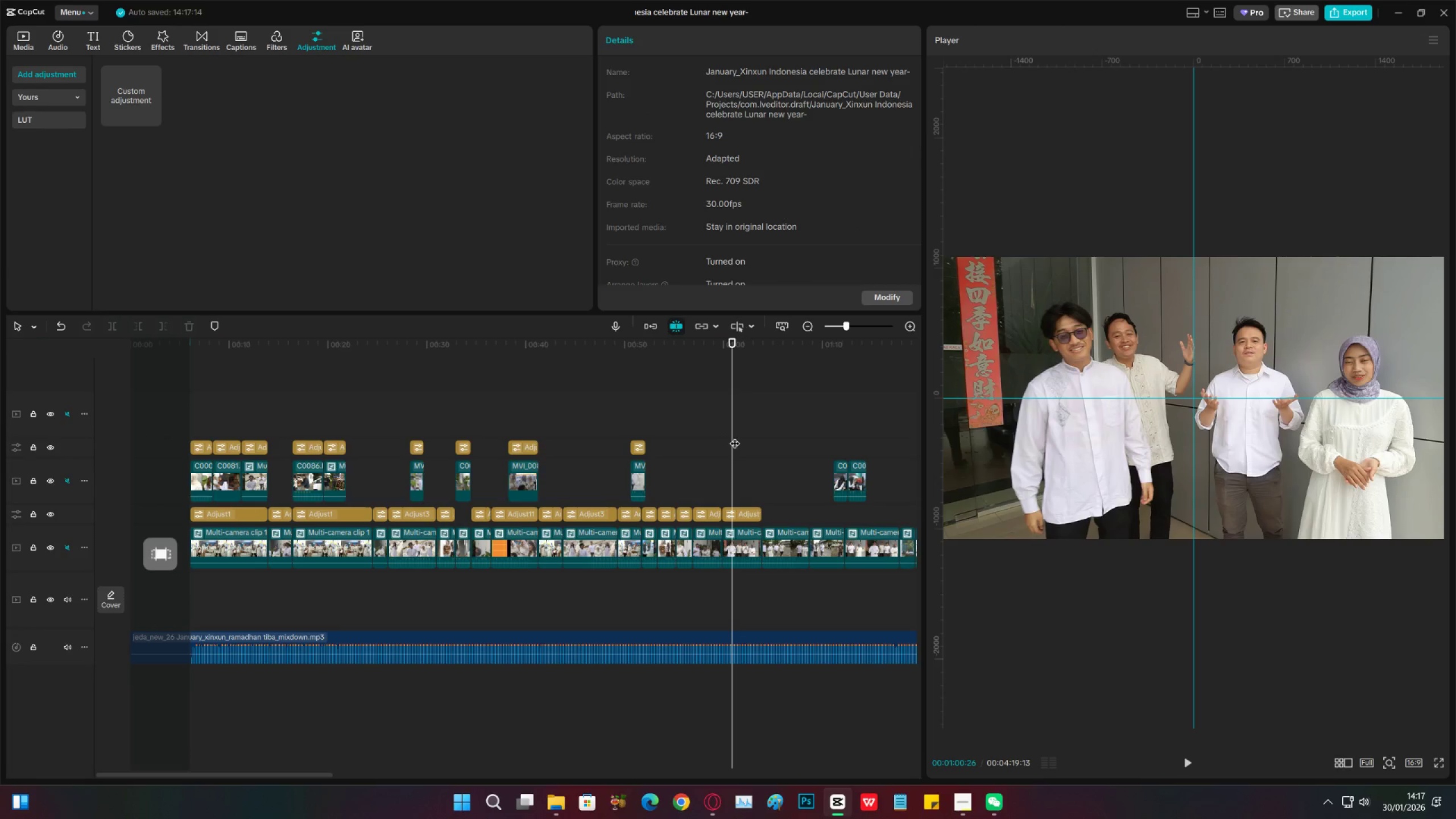 
left_click_drag(start_coordinate=[735, 436], to_coordinate=[740, 436])
 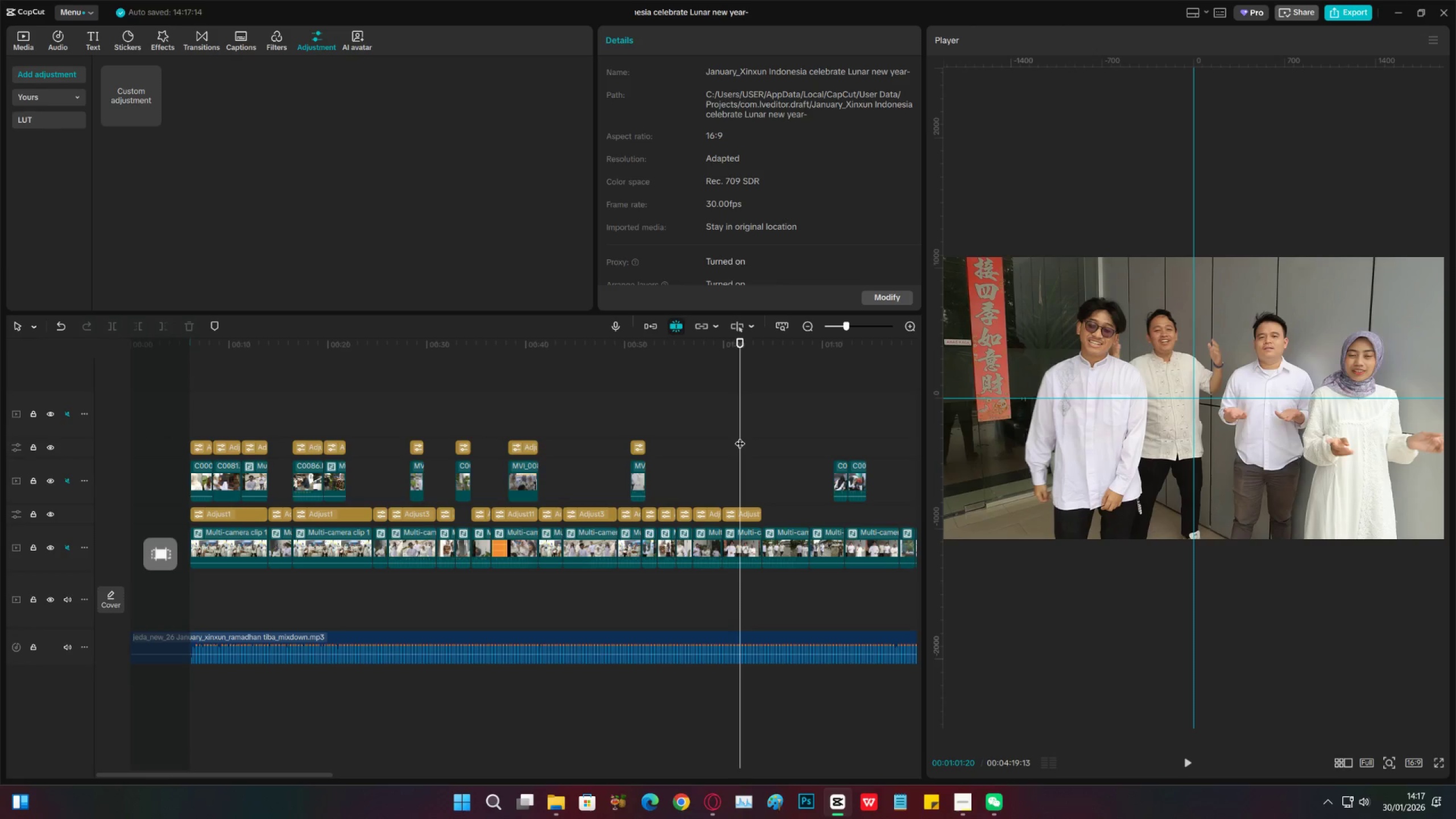 
key(Control+S)
 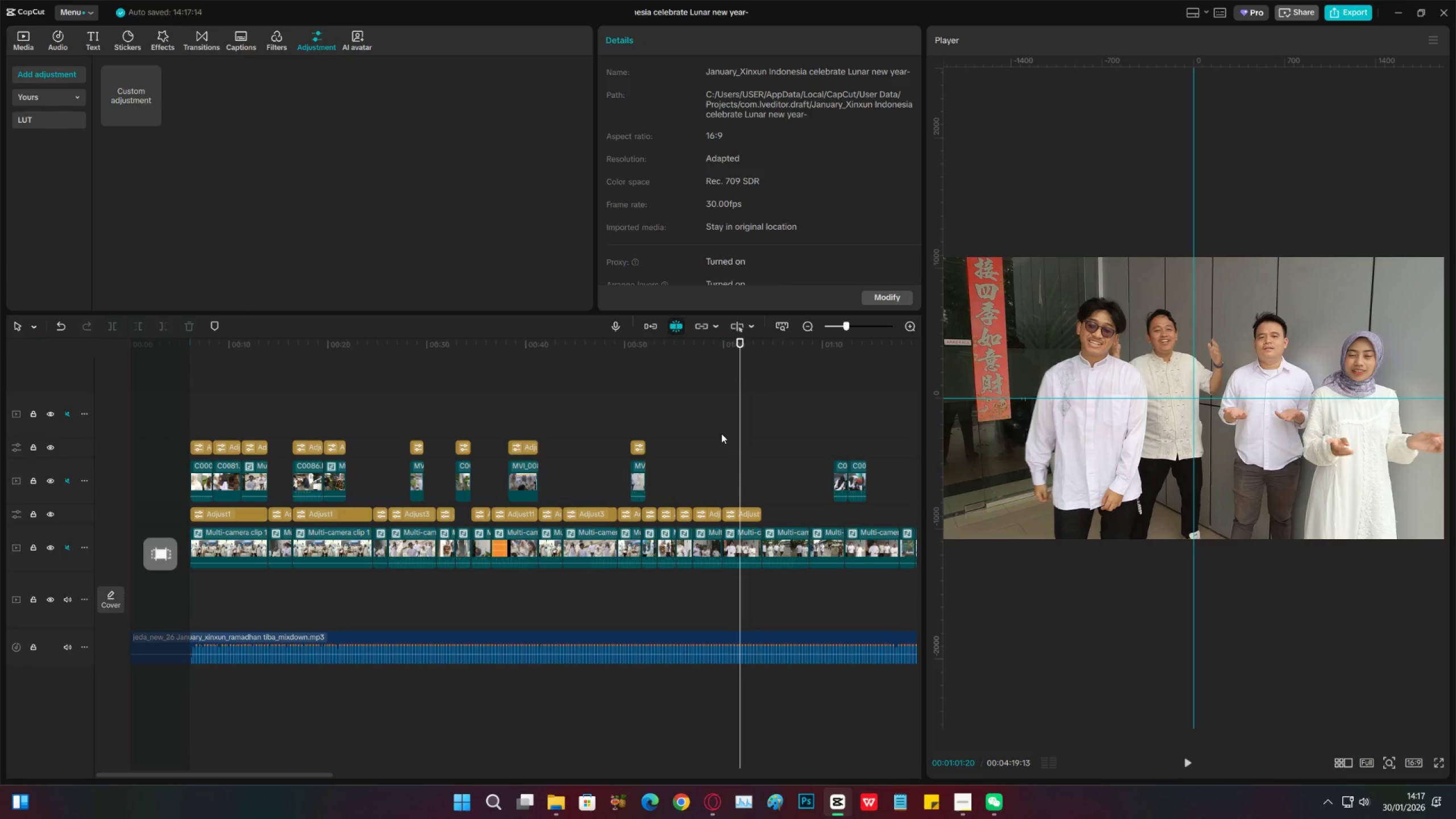 
wait(14.91)
 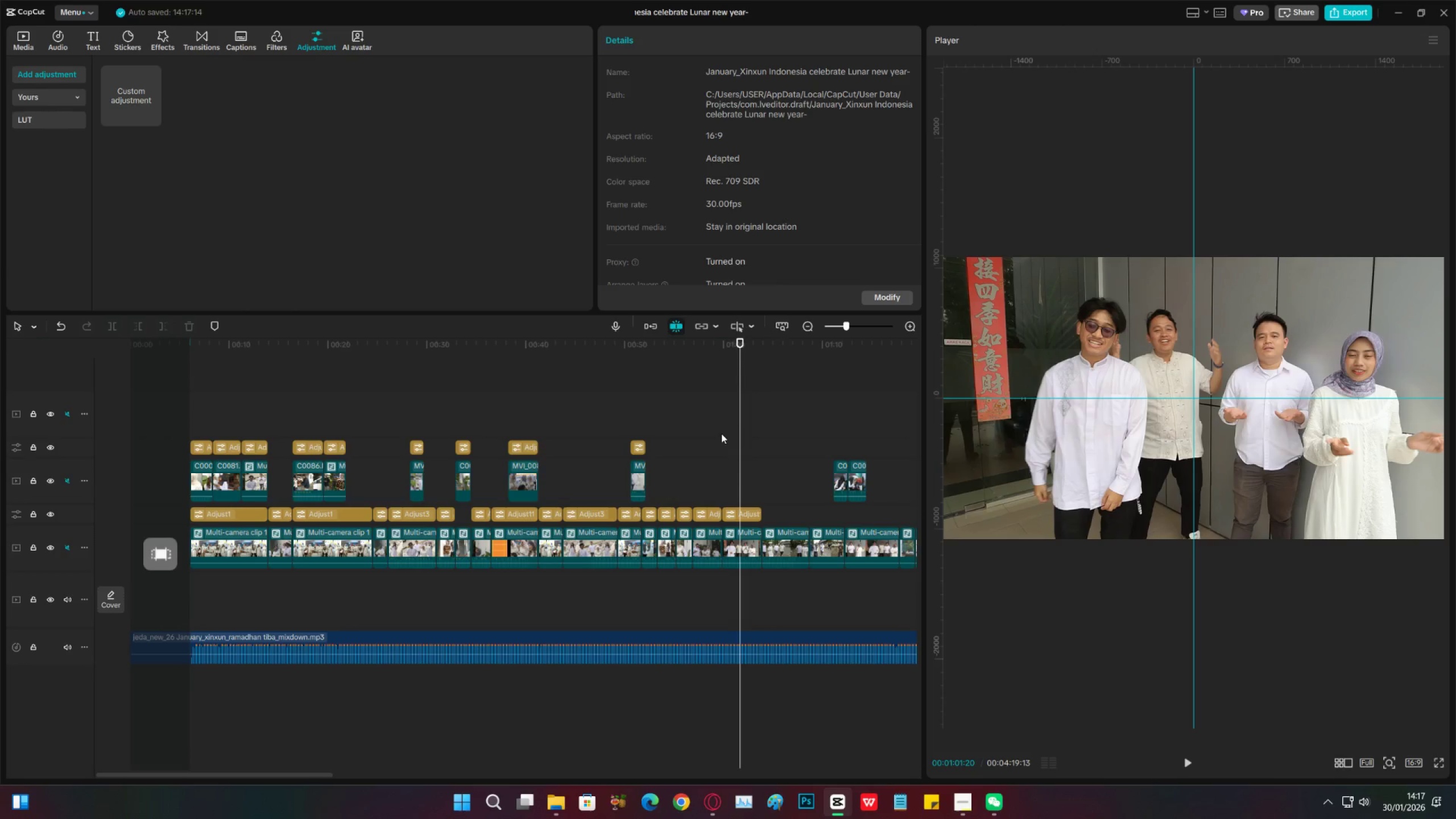 
left_click([747, 378])
 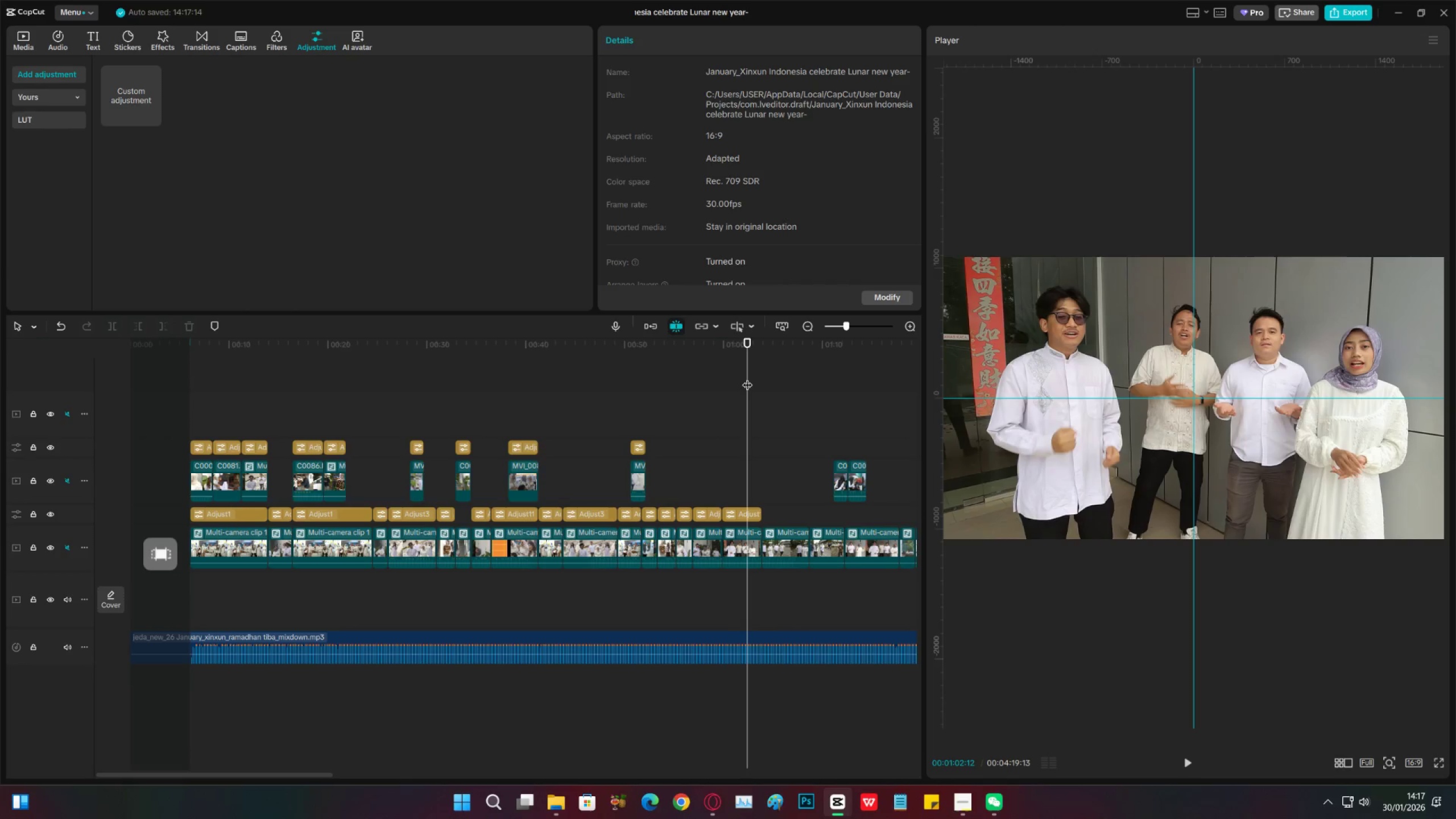 
left_click_drag(start_coordinate=[747, 378], to_coordinate=[763, 376])
 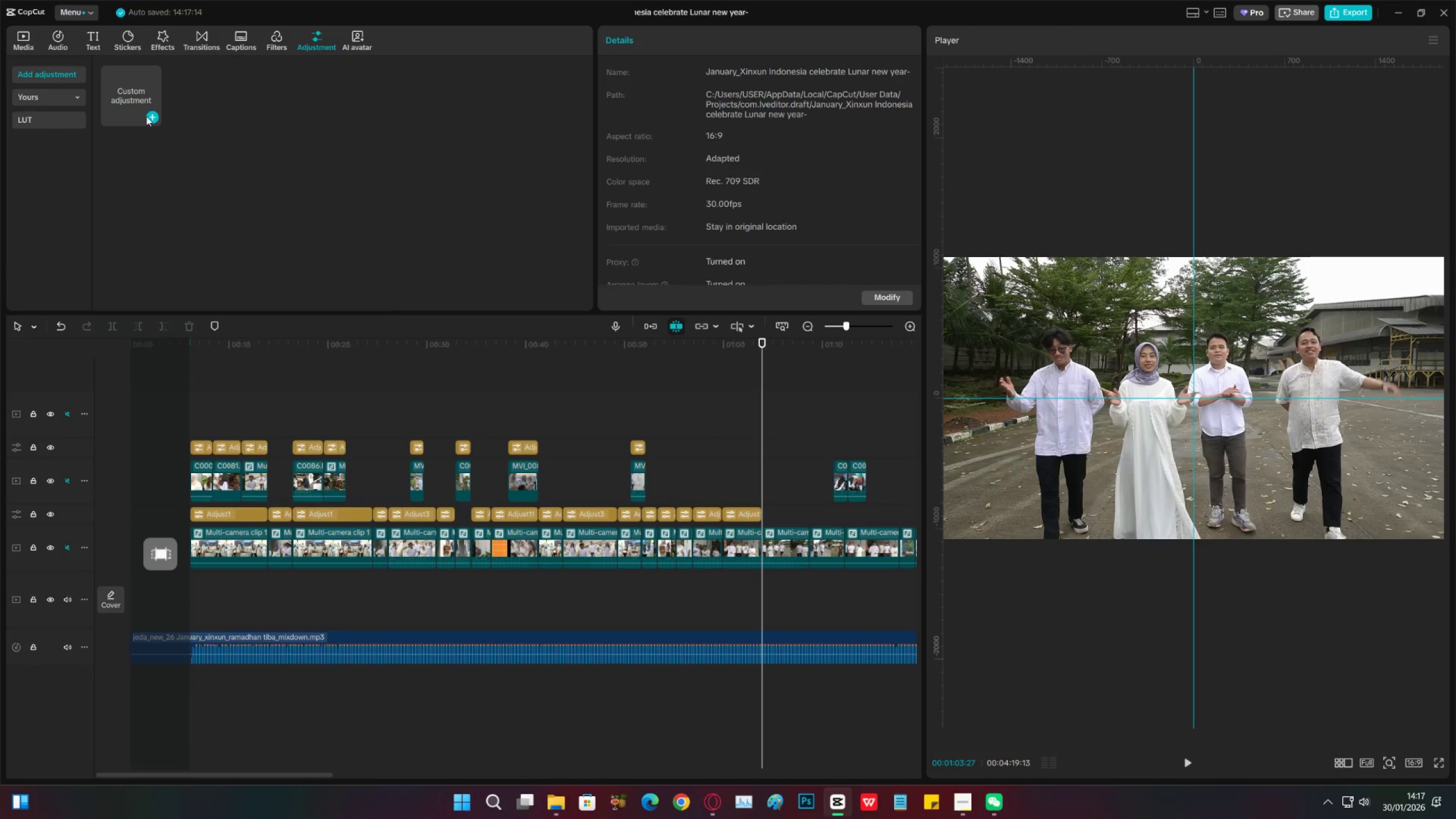 
left_click([155, 116])
 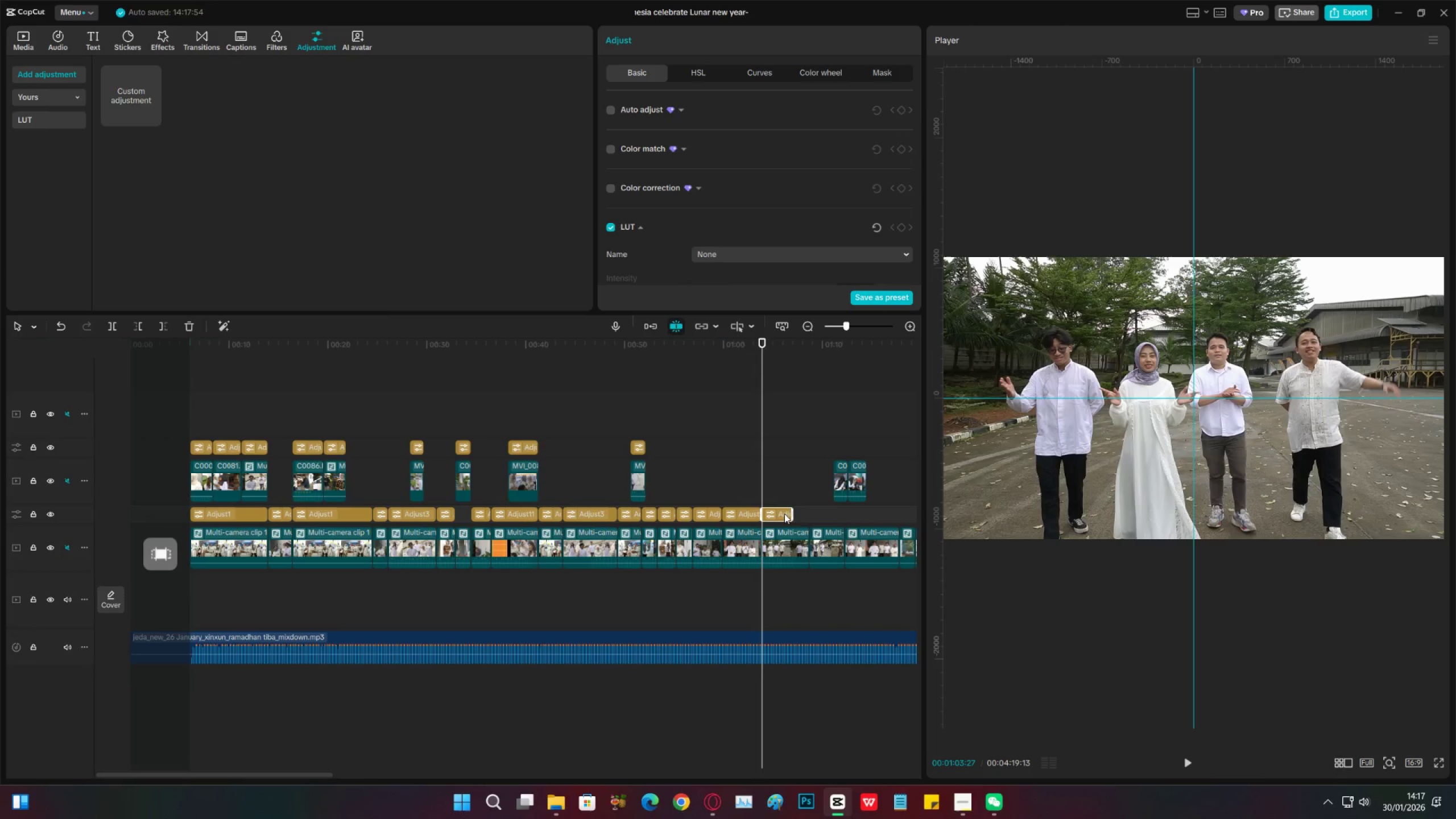 
left_click_drag(start_coordinate=[792, 514], to_coordinate=[805, 515])
 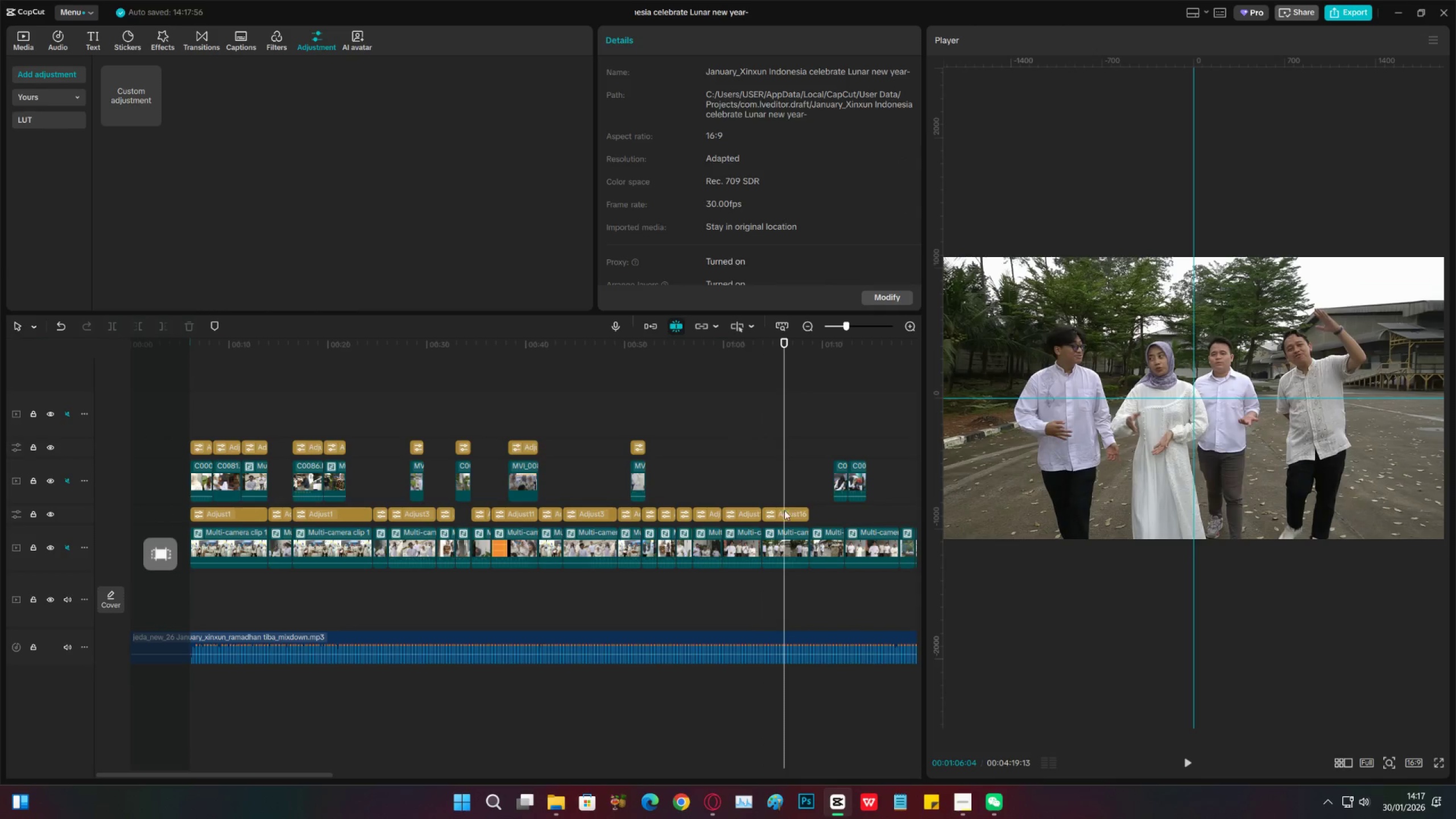 
double_click([784, 517])
 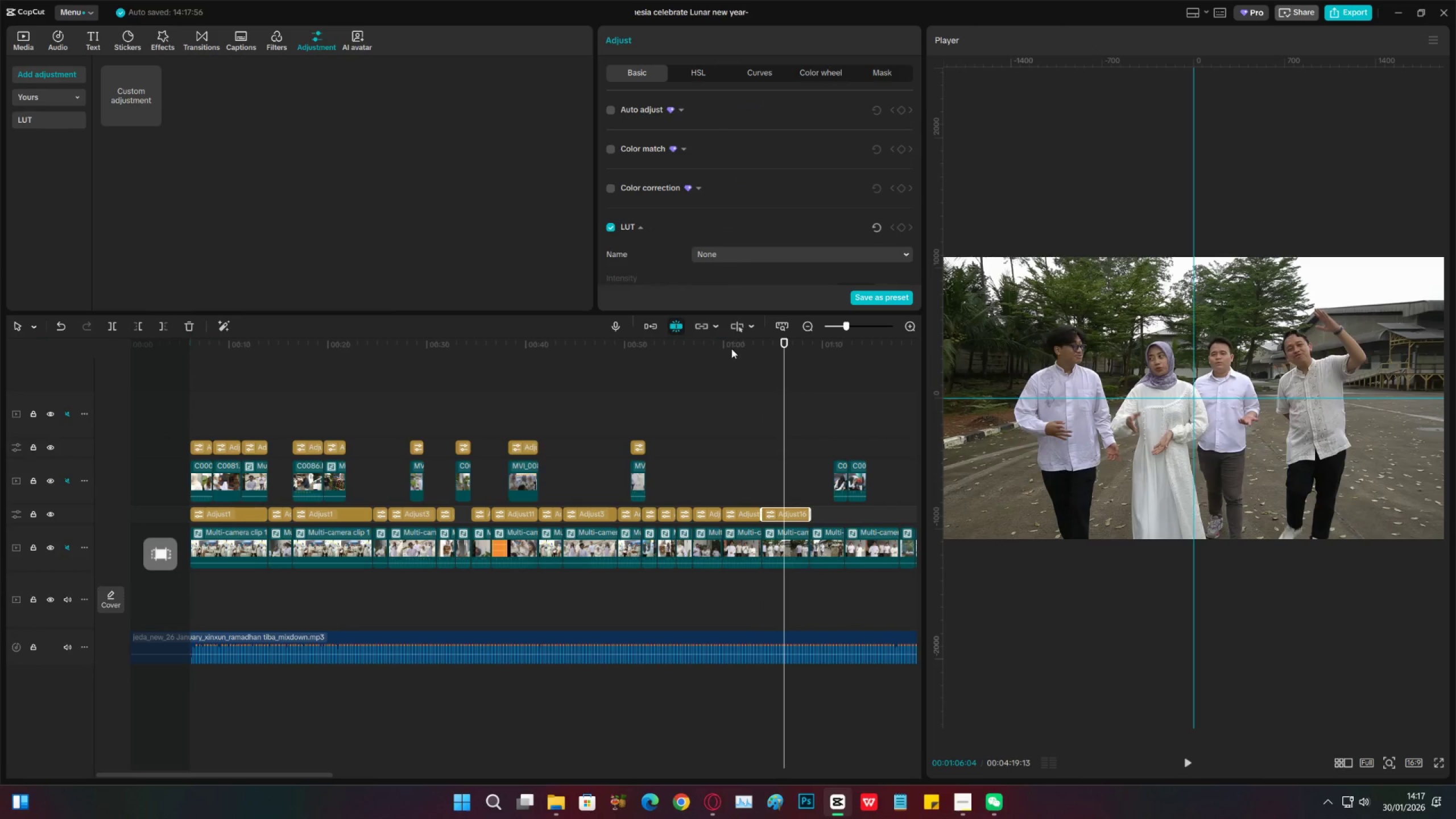 
scroll: coordinate [764, 259], scroll_direction: down, amount: 18.0
 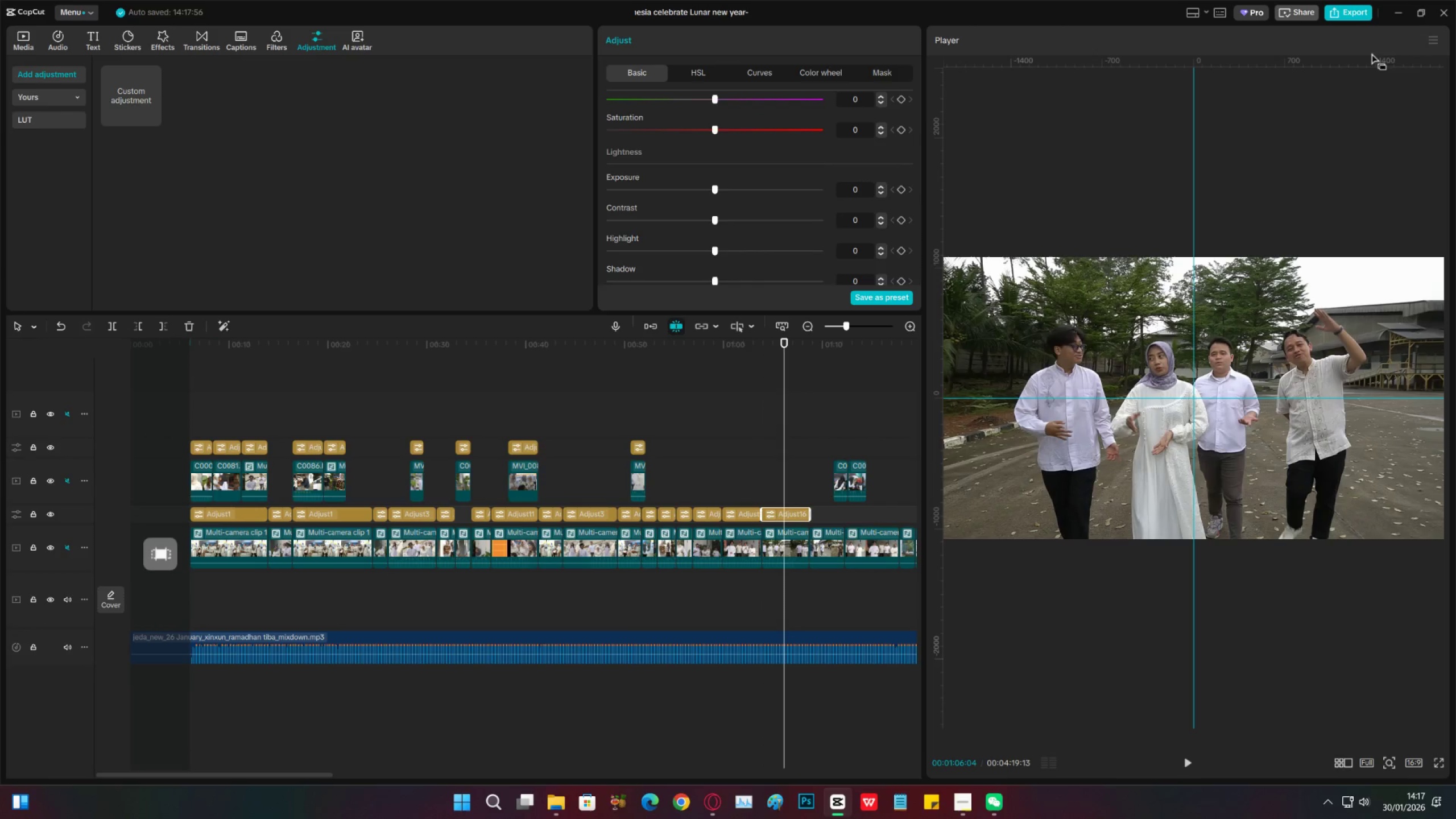 
left_click([1429, 40])
 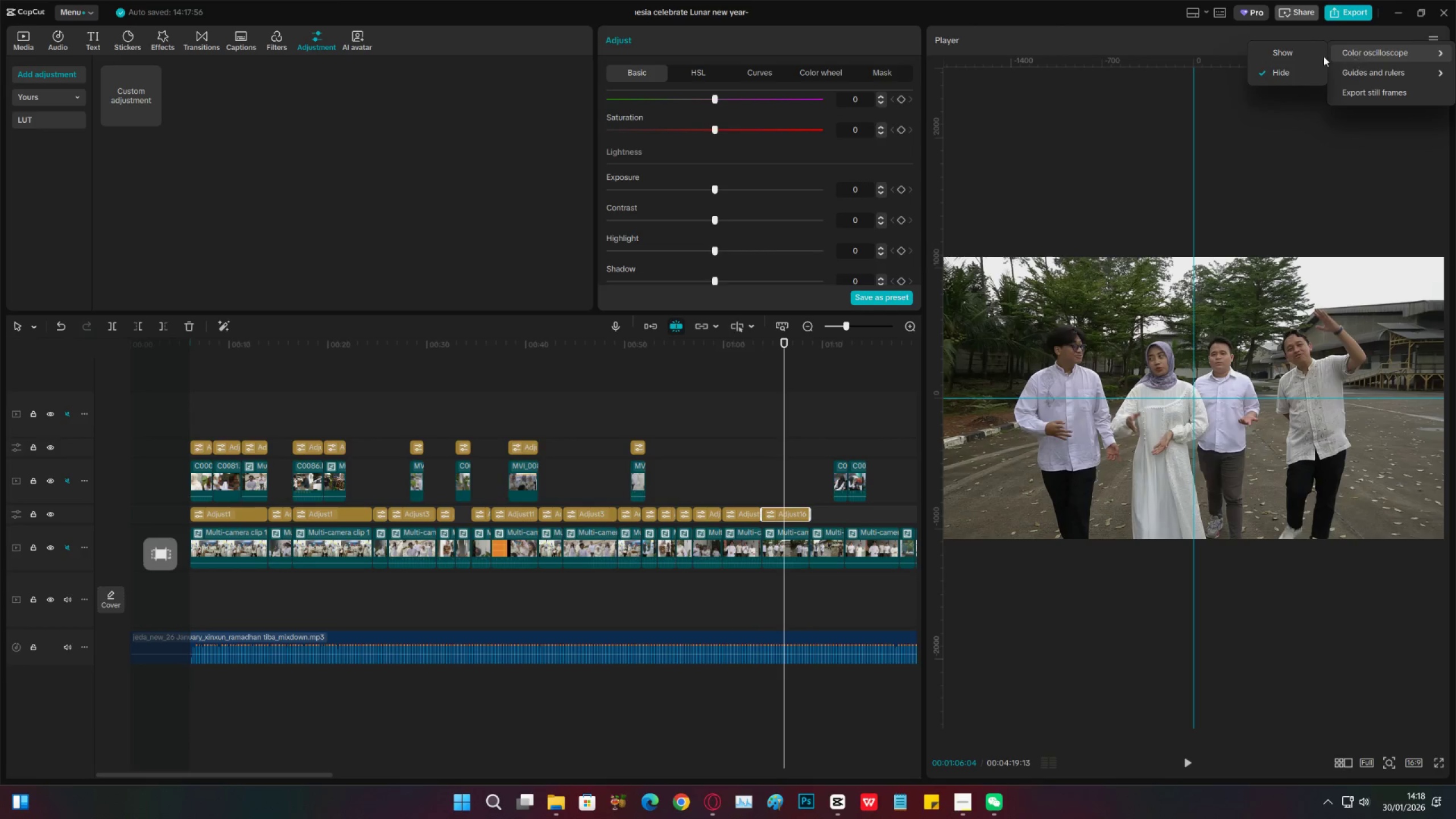 
left_click([1305, 53])
 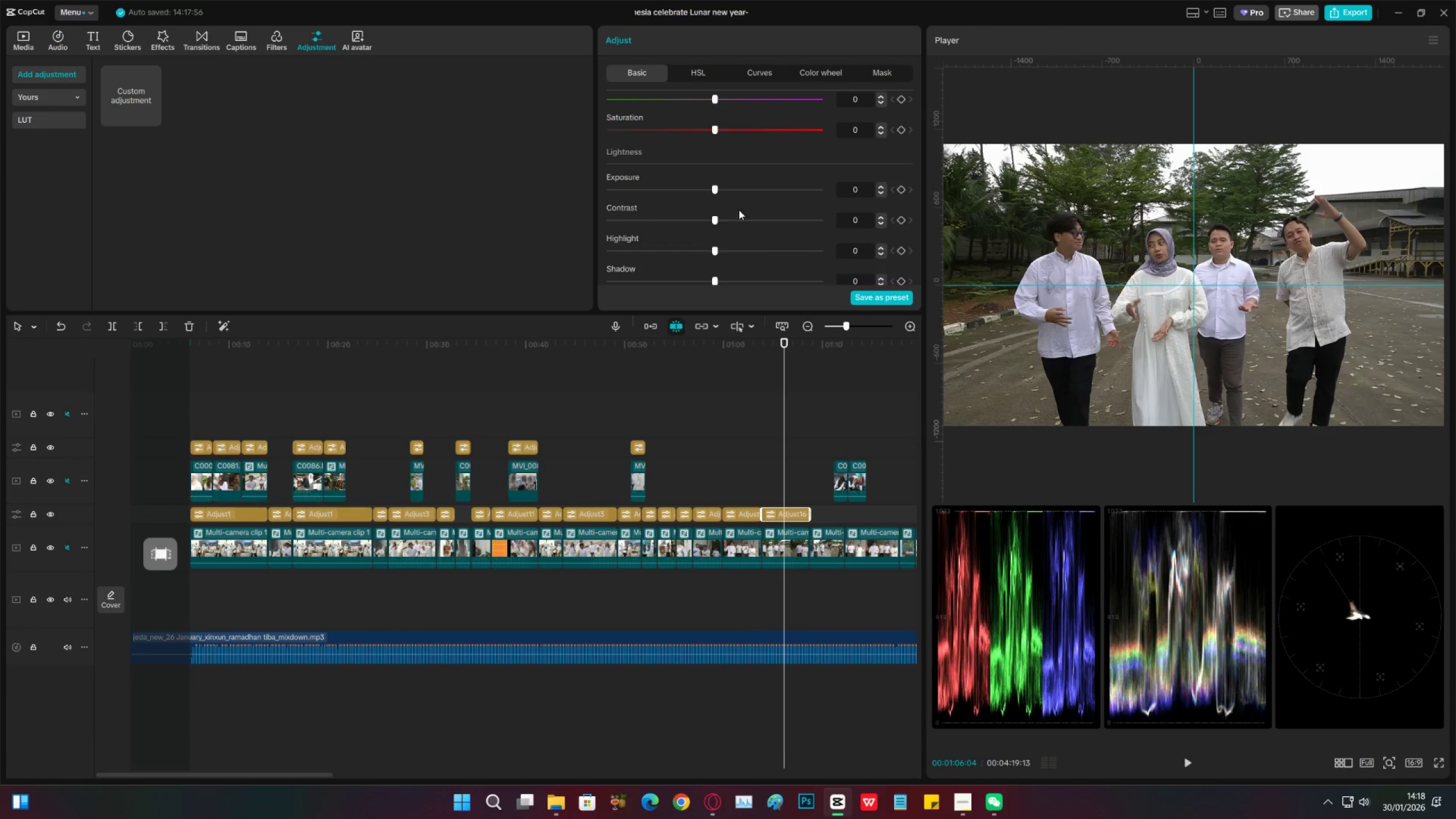 
left_click_drag(start_coordinate=[725, 188], to_coordinate=[743, 190])
 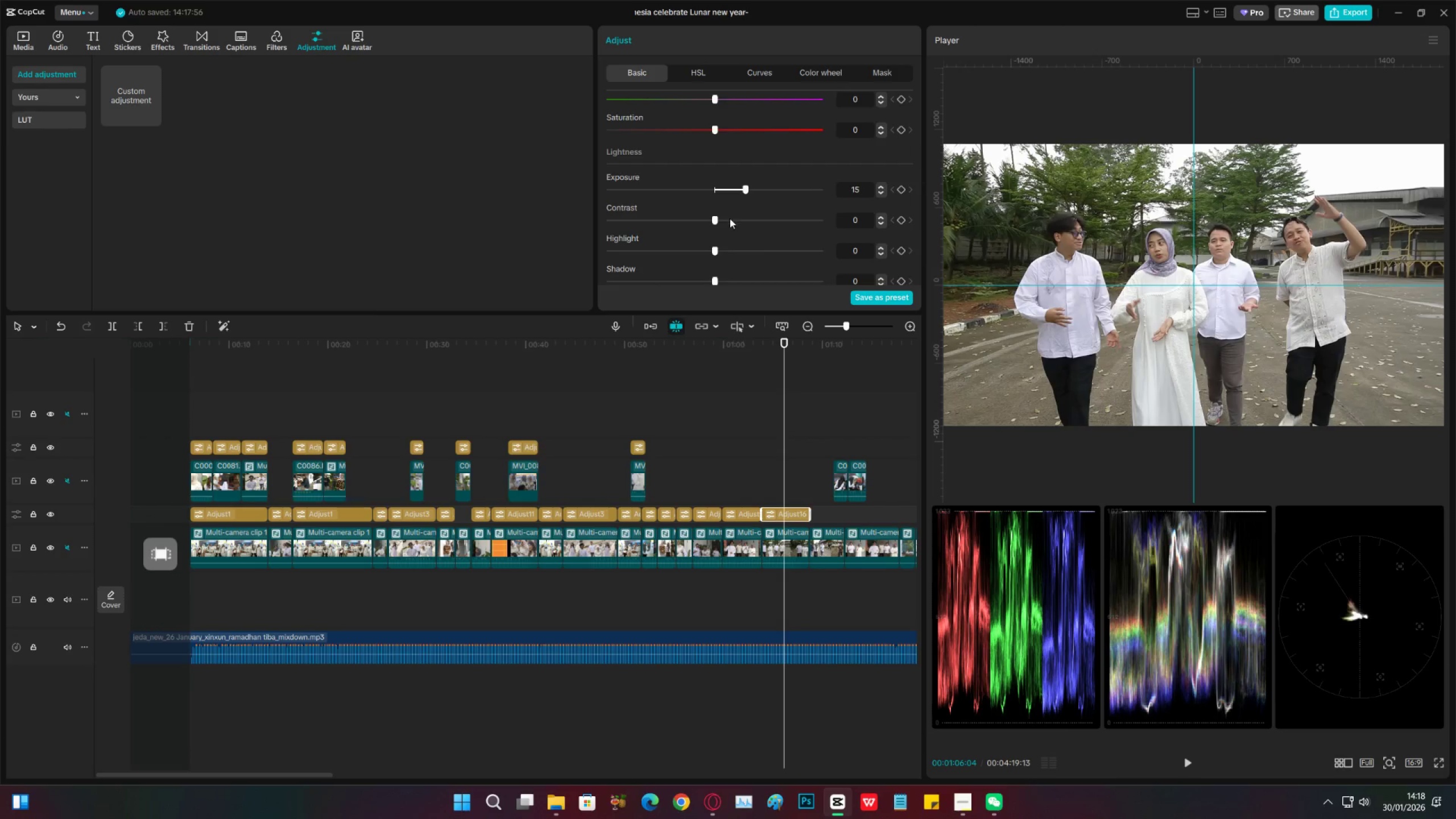 
scroll: coordinate [726, 229], scroll_direction: down, amount: 7.0
 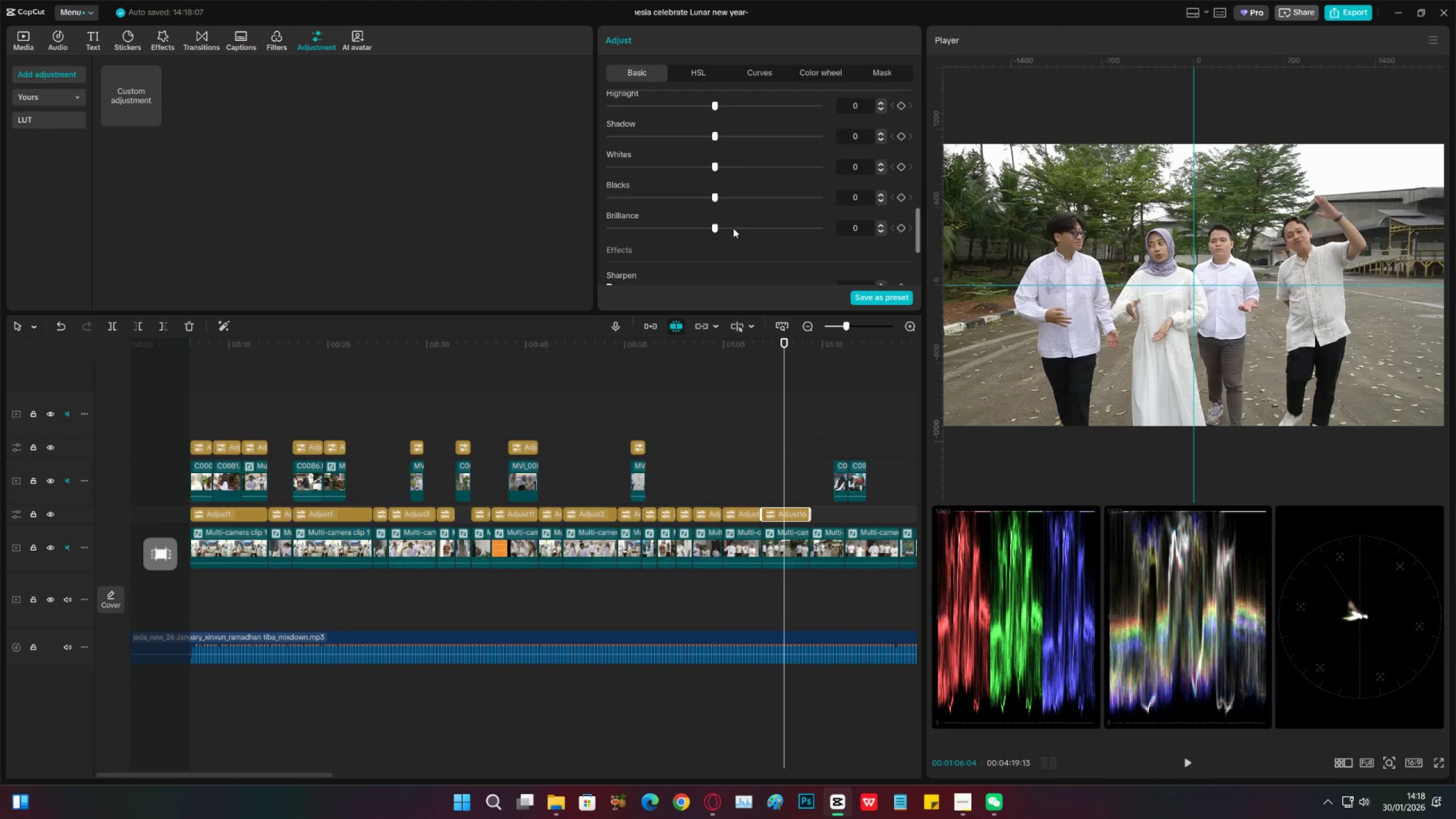 
left_click_drag(start_coordinate=[730, 228], to_coordinate=[723, 228])
 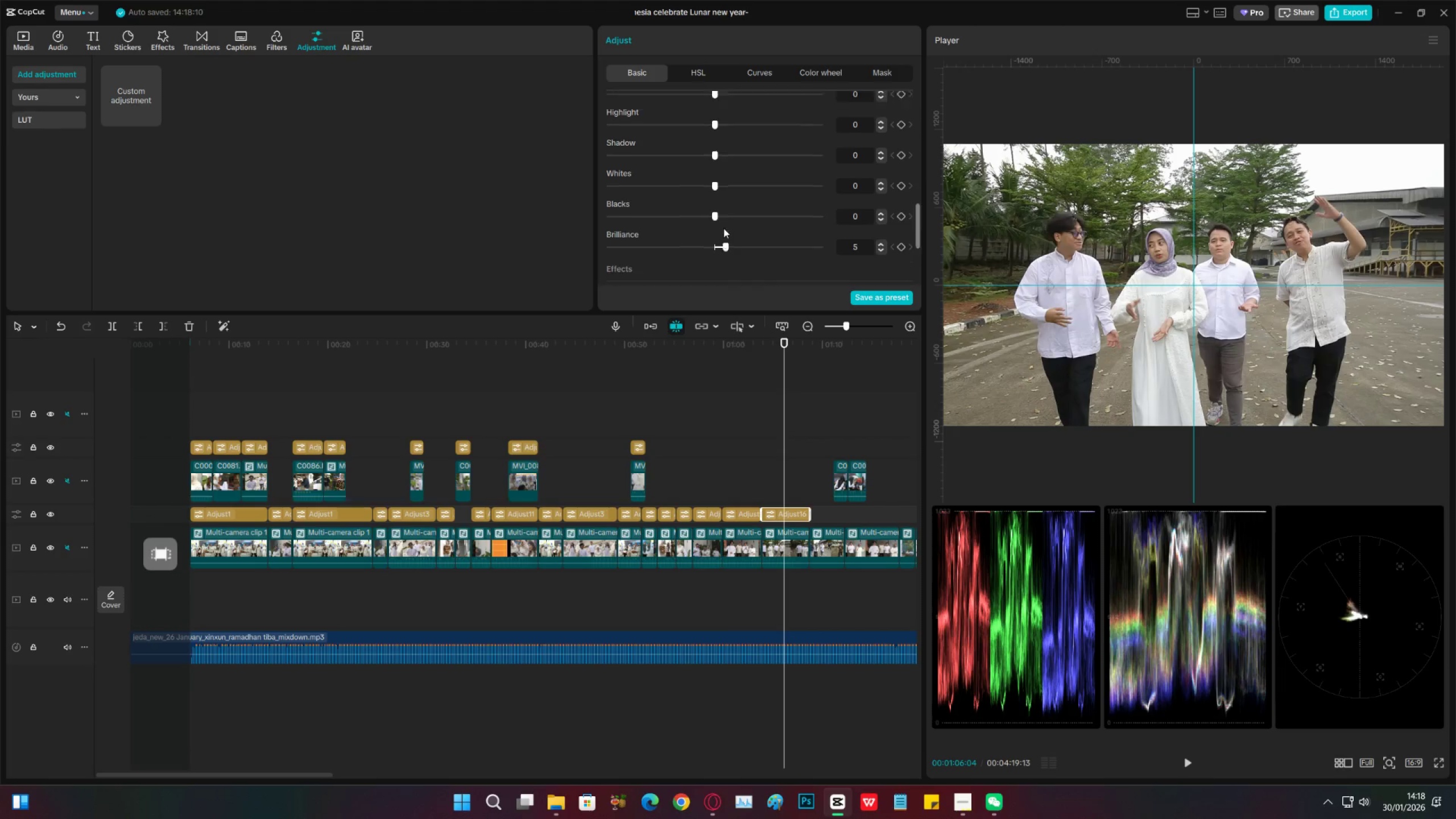 
scroll: coordinate [724, 228], scroll_direction: up, amount: 5.0
 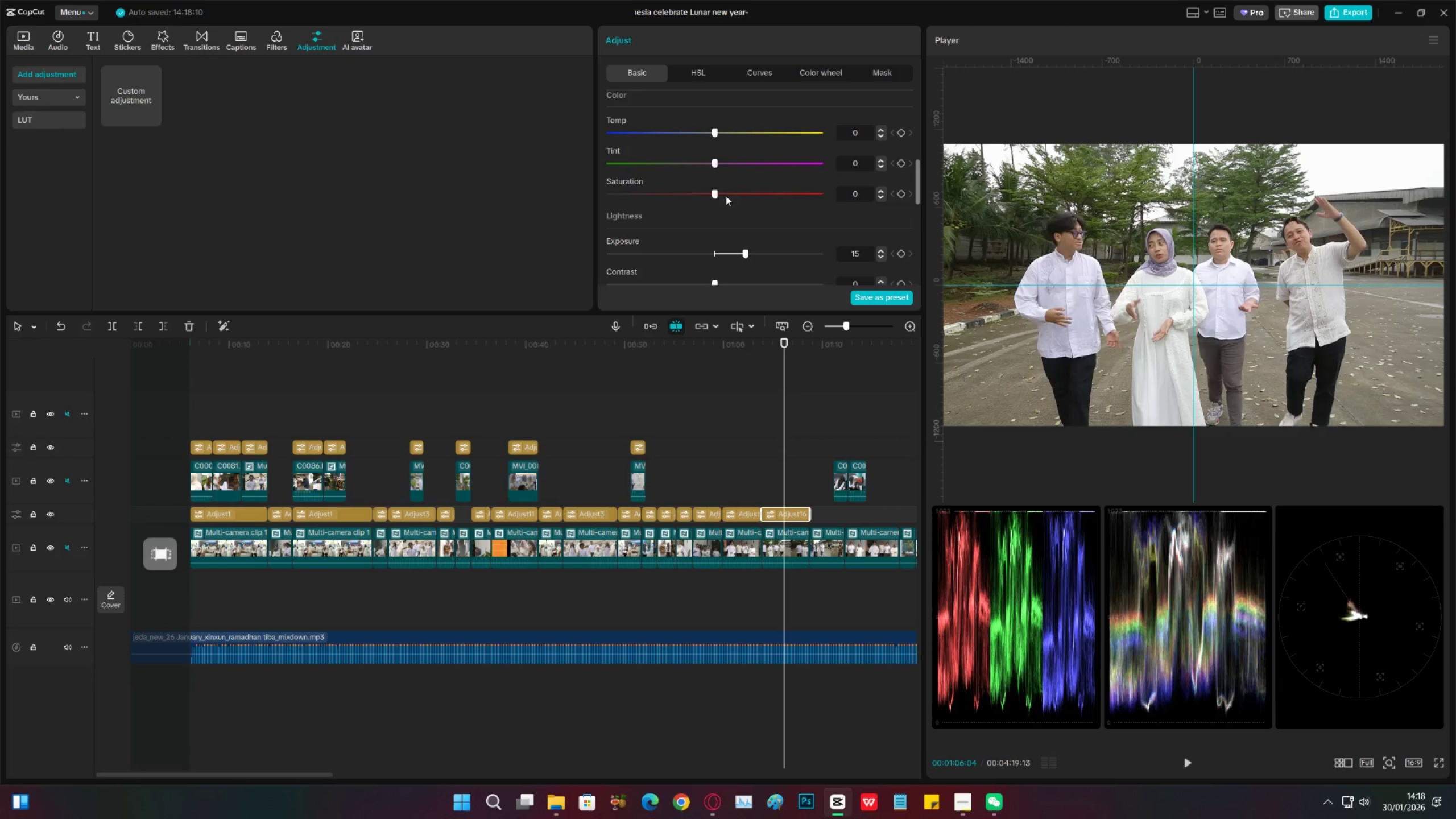 
left_click_drag(start_coordinate=[726, 196], to_coordinate=[731, 196])
 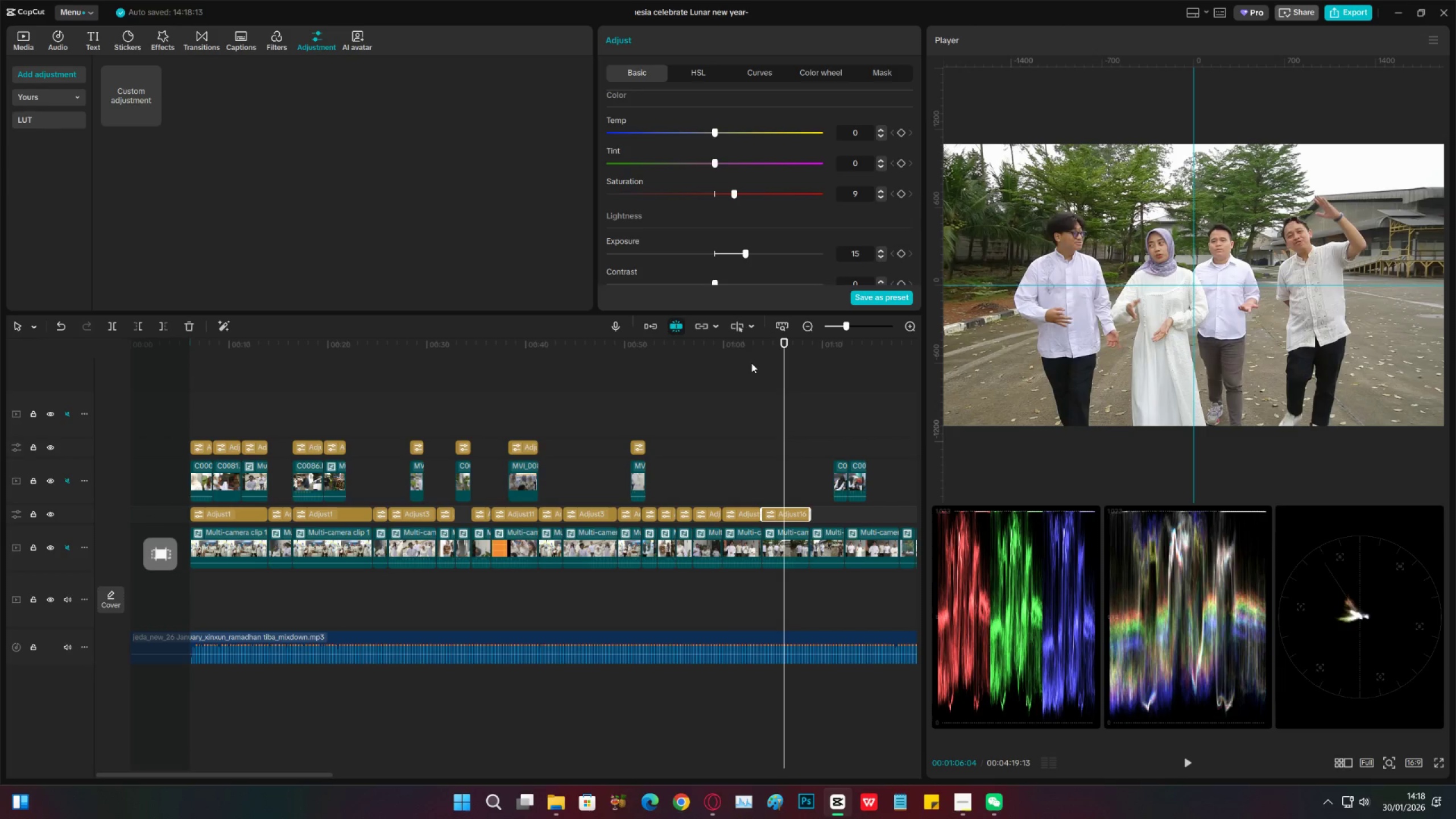 
left_click_drag(start_coordinate=[759, 349], to_coordinate=[779, 371])
 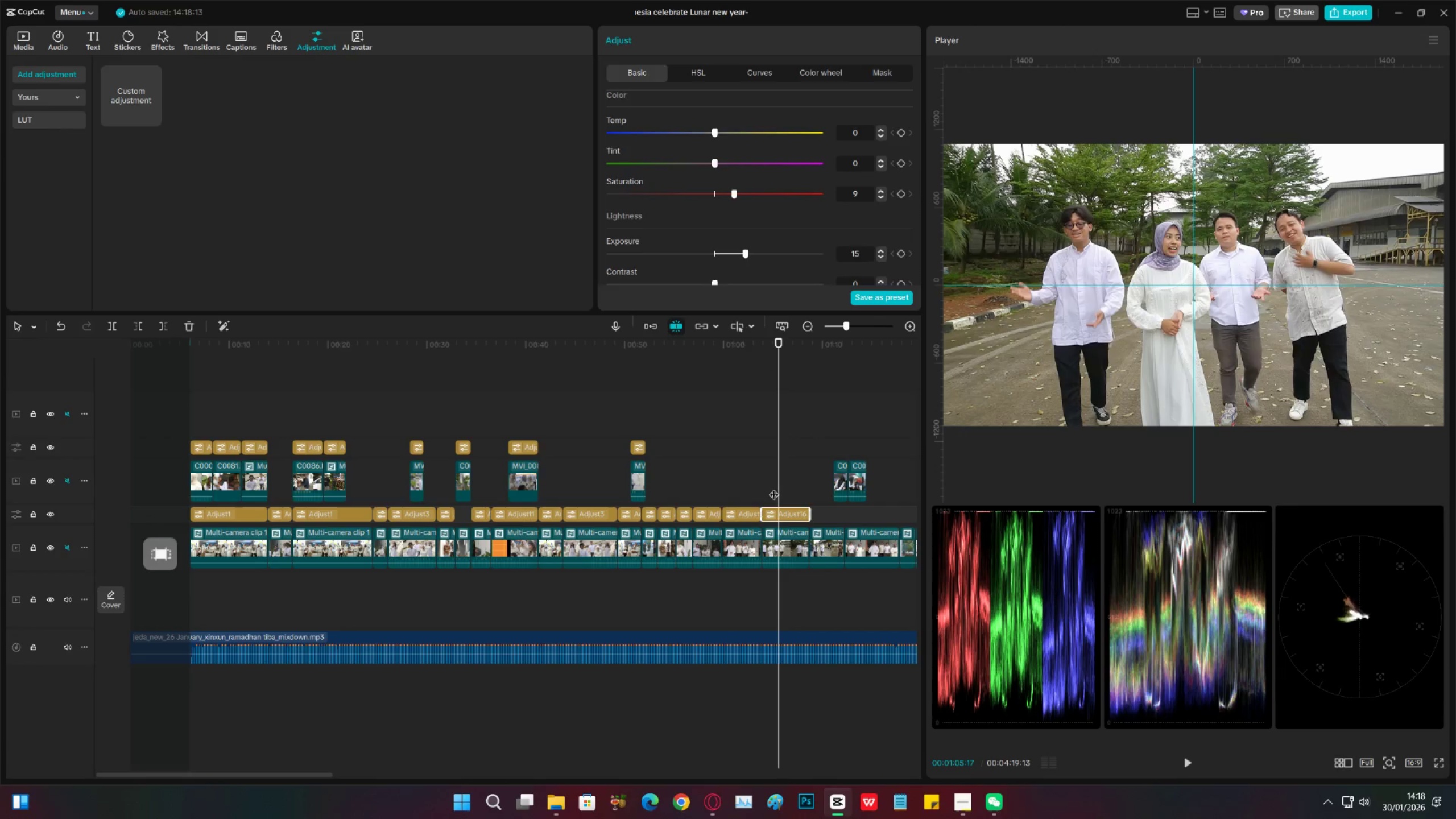 
left_click([771, 482])
 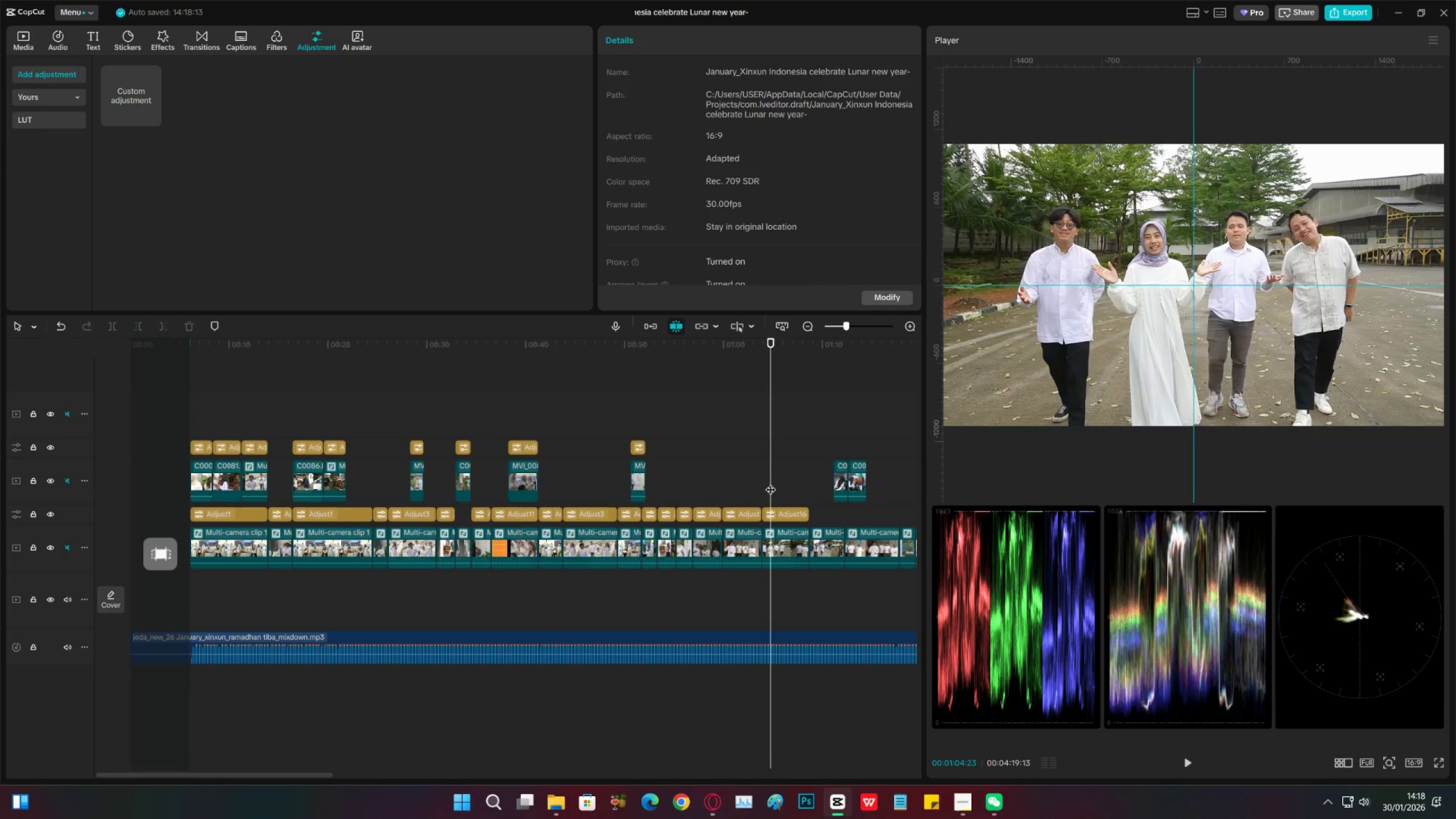 
left_click_drag(start_coordinate=[771, 482], to_coordinate=[775, 493])
 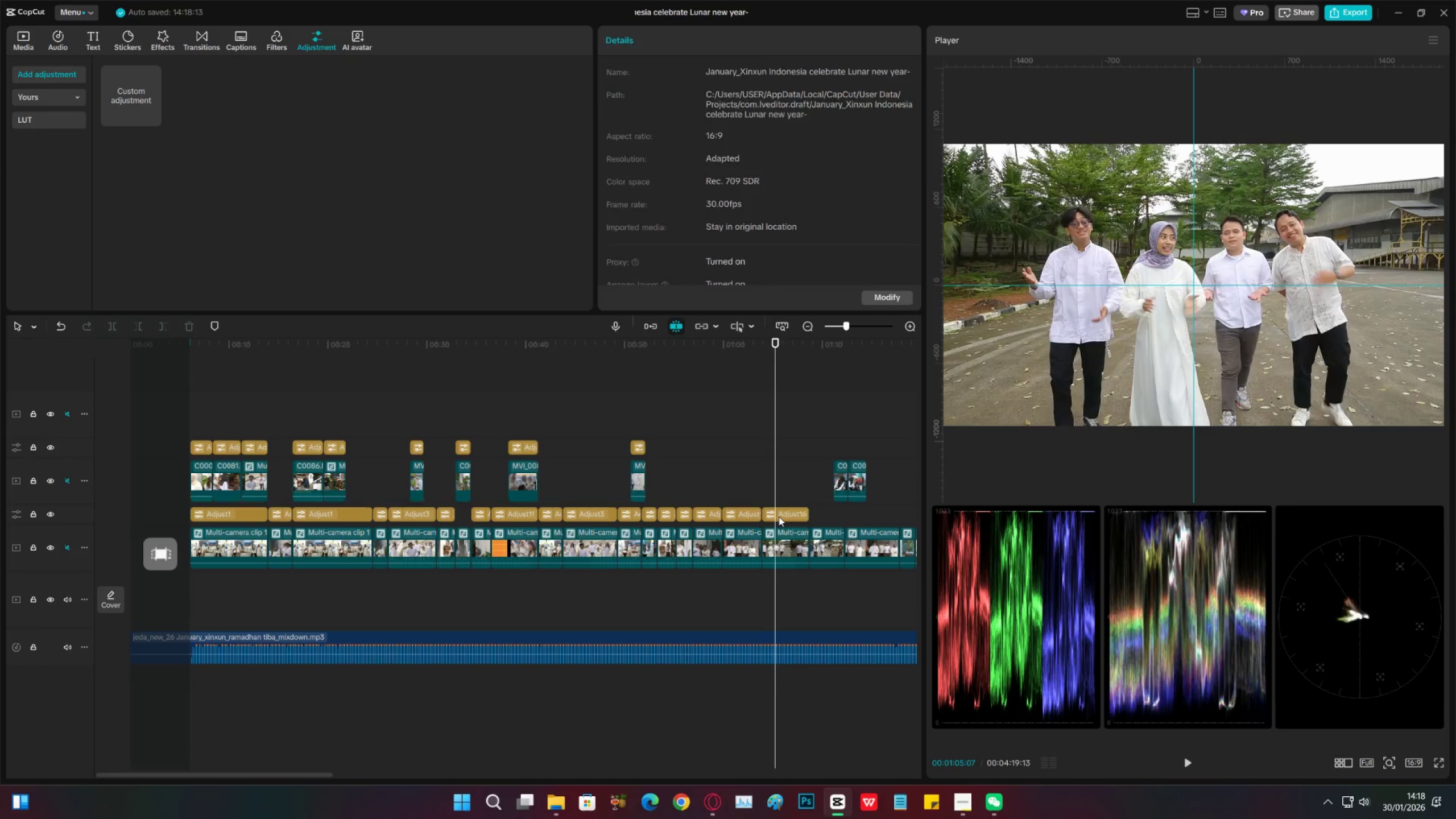 
left_click([779, 516])
 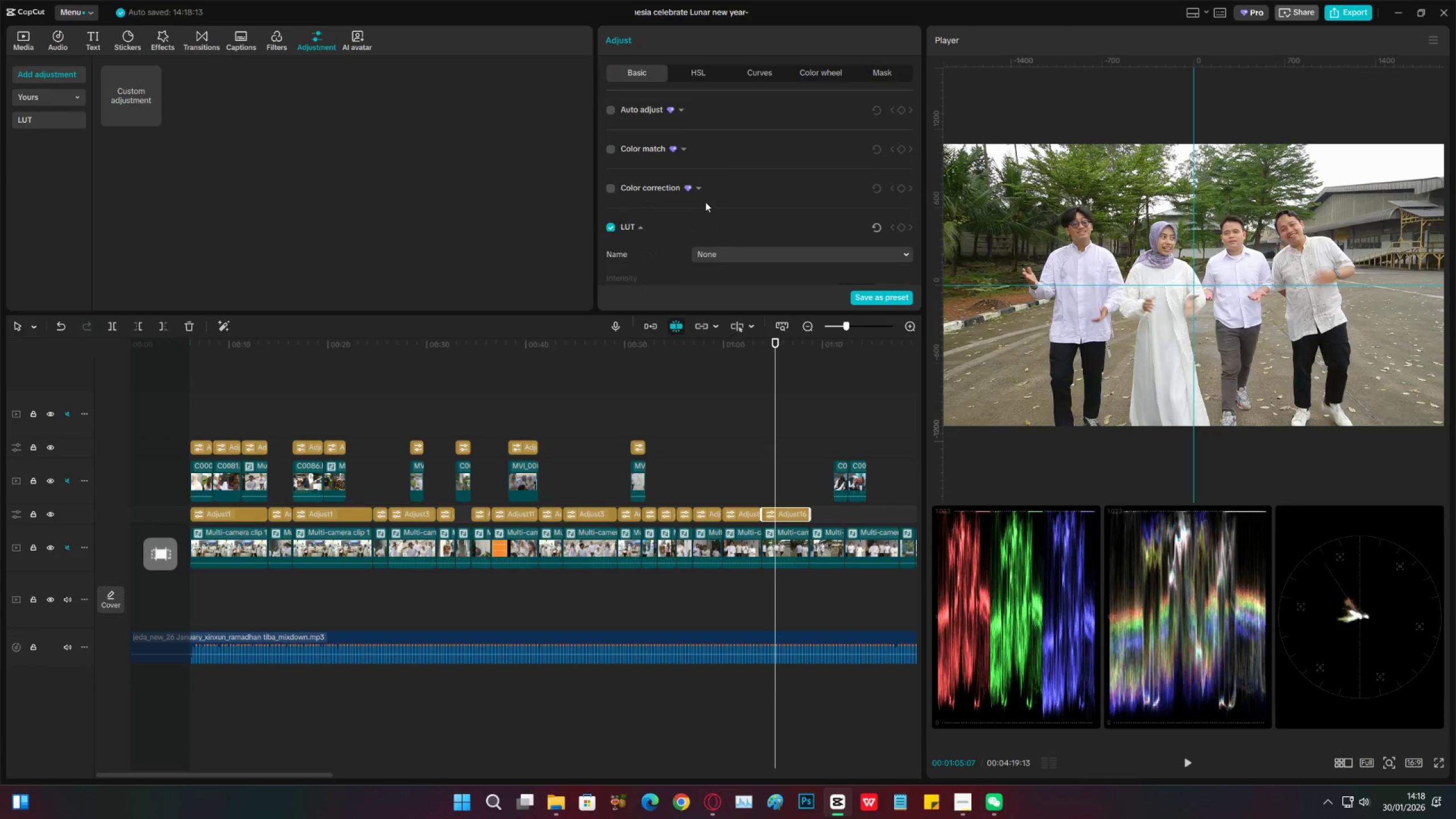 
scroll: coordinate [764, 226], scroll_direction: down, amount: 17.0
 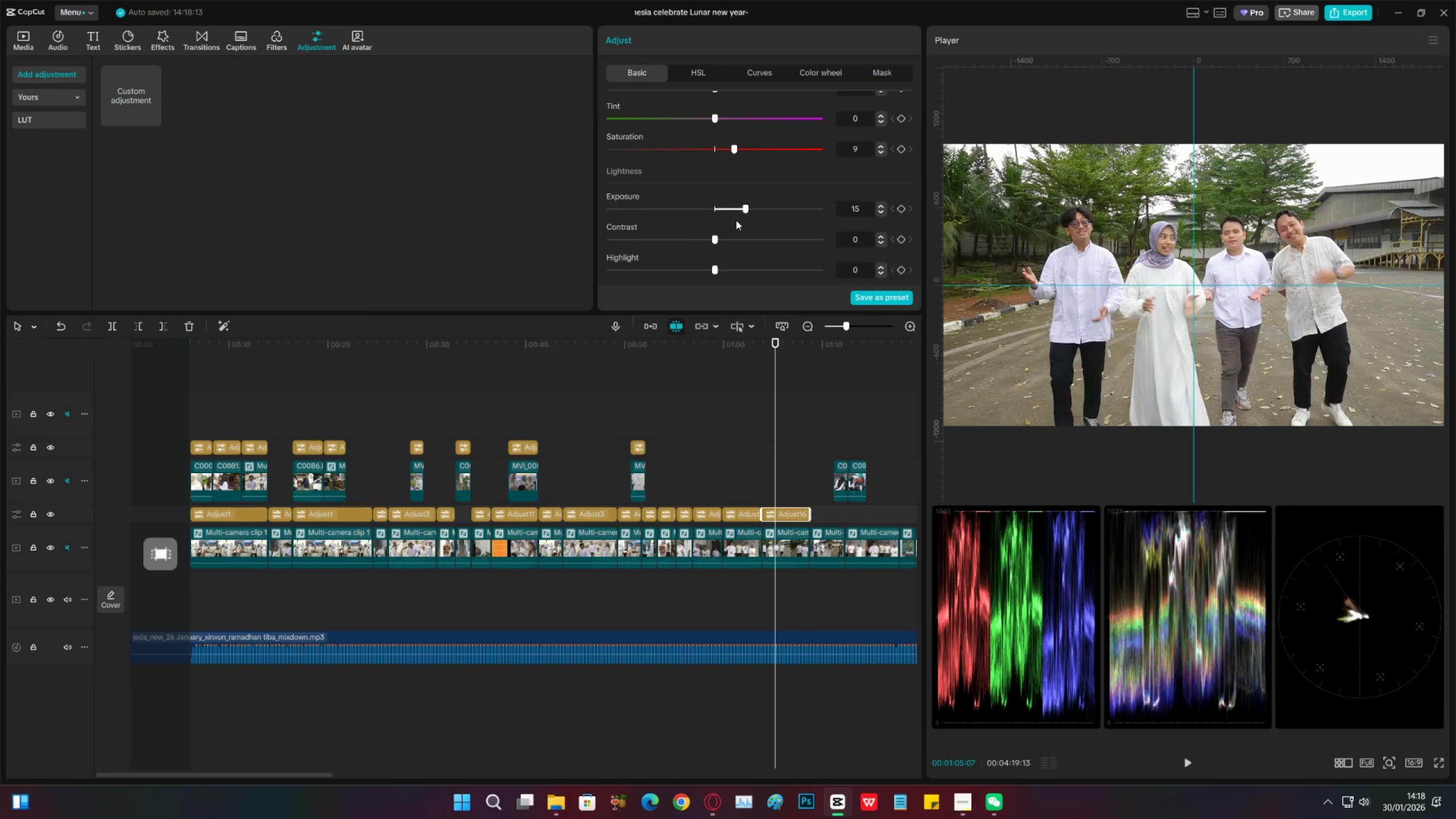 
left_click_drag(start_coordinate=[734, 212], to_coordinate=[742, 212])
 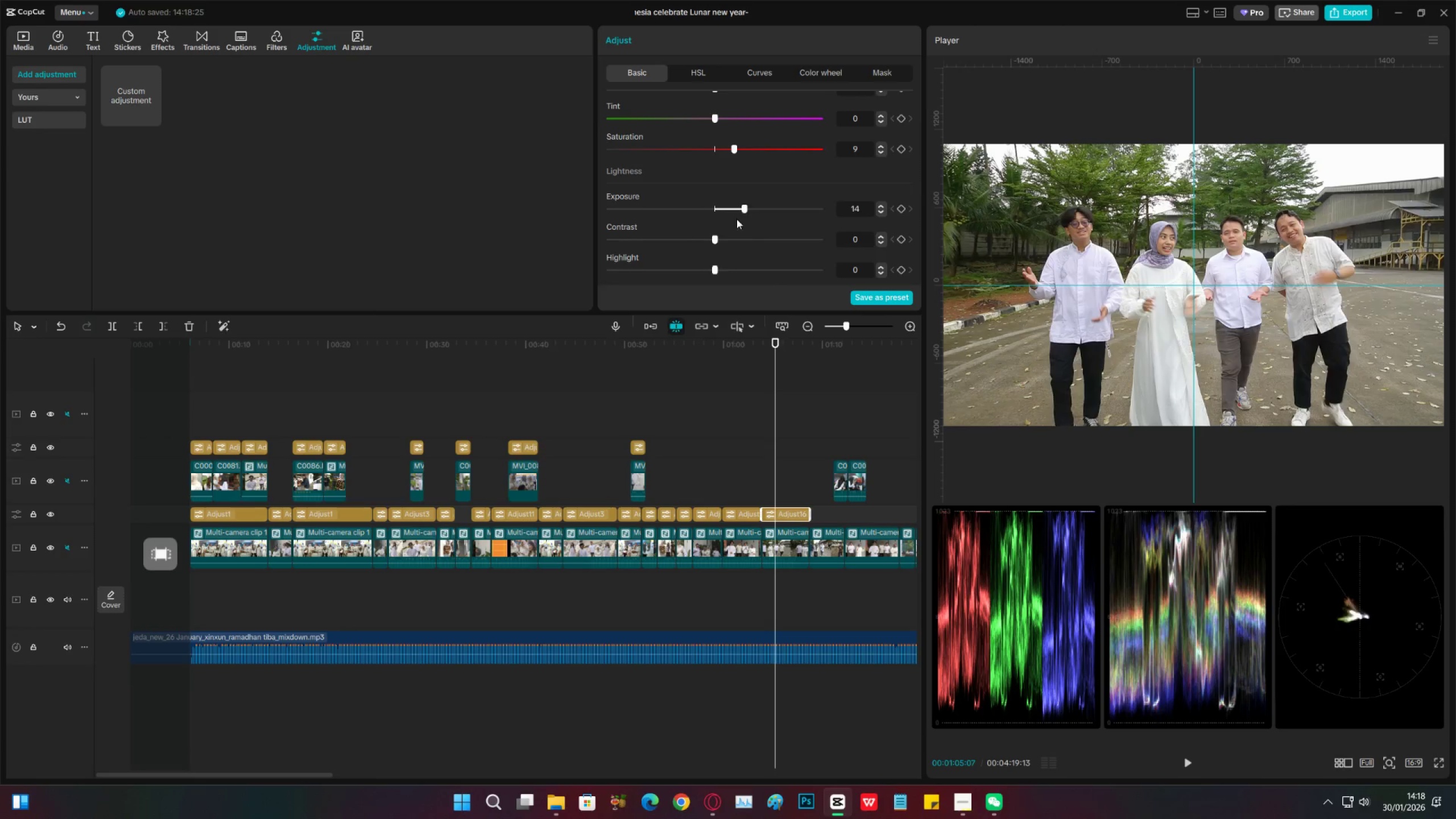 
left_click_drag(start_coordinate=[733, 209], to_coordinate=[741, 209])
 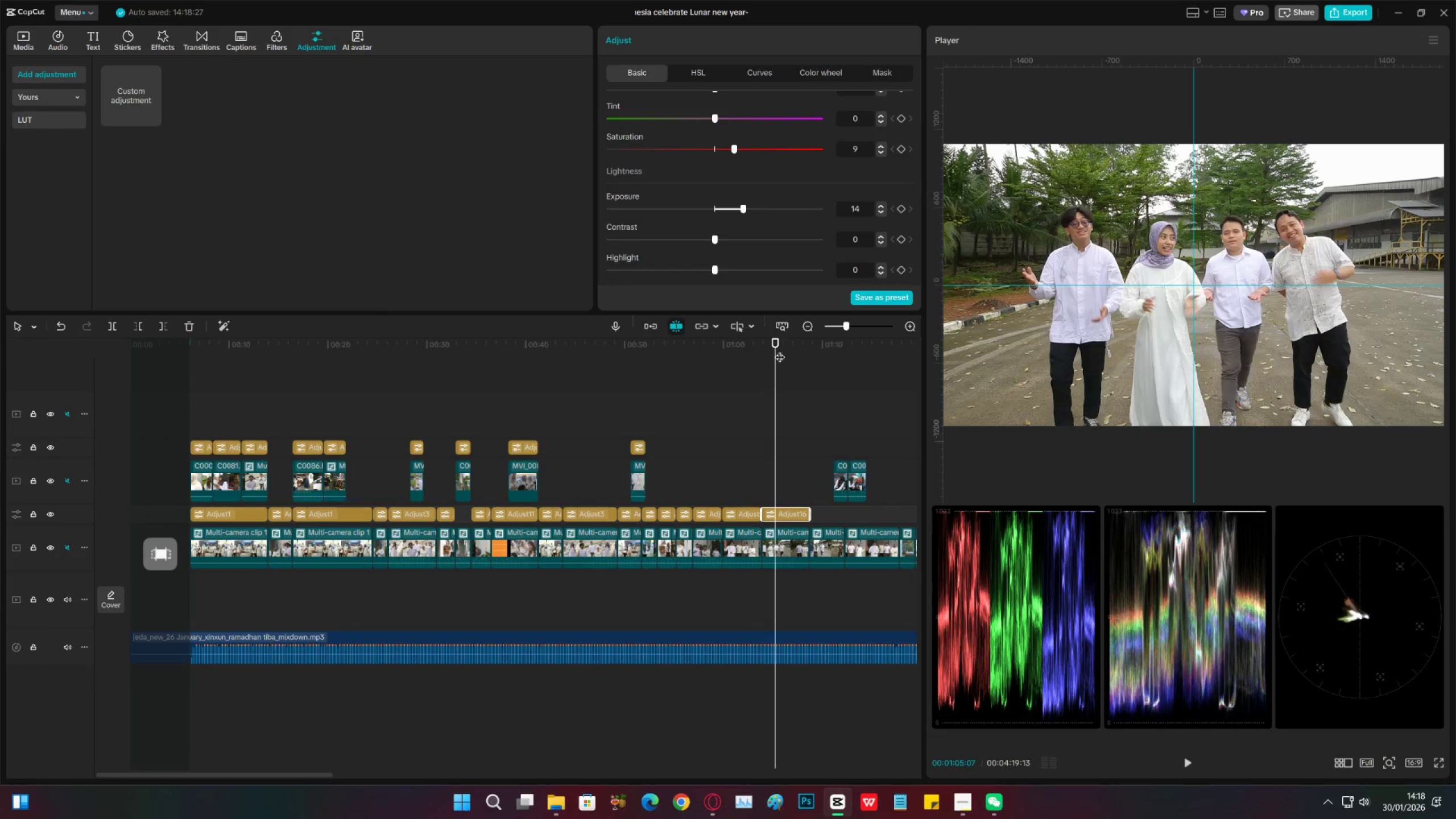 
left_click_drag(start_coordinate=[780, 350], to_coordinate=[682, 442])
 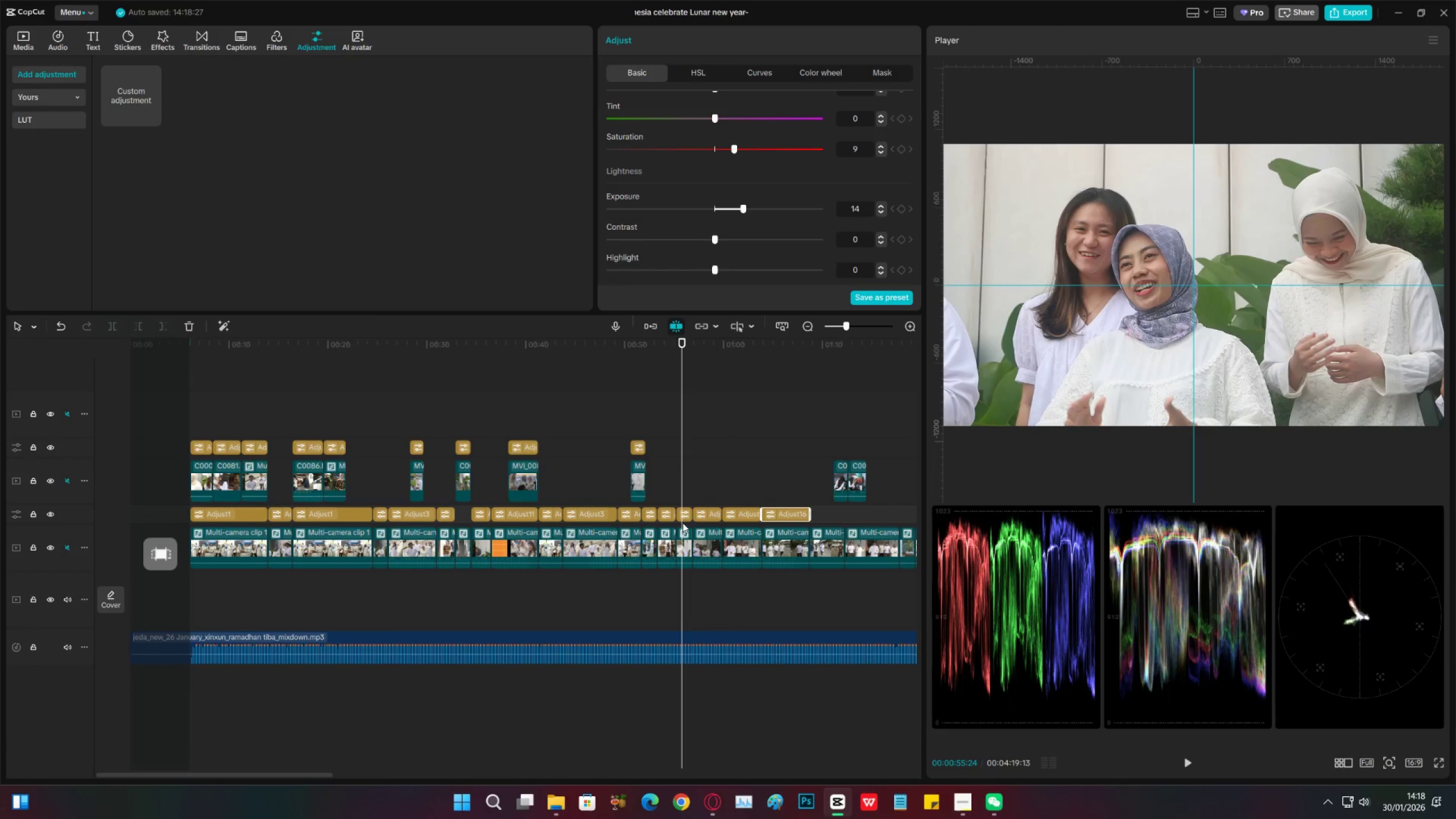 
left_click([686, 518])
 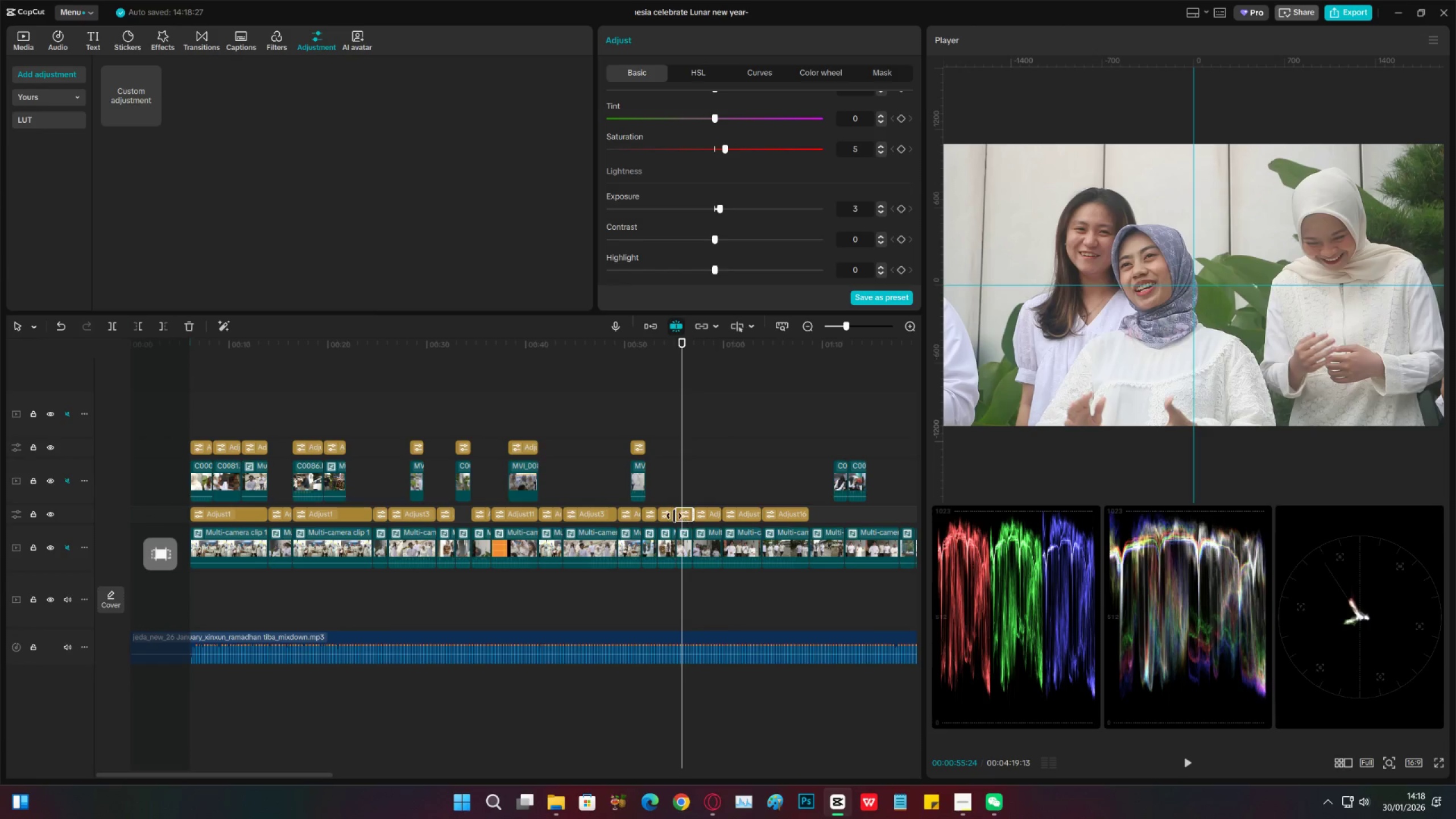 
key(Control+C)
 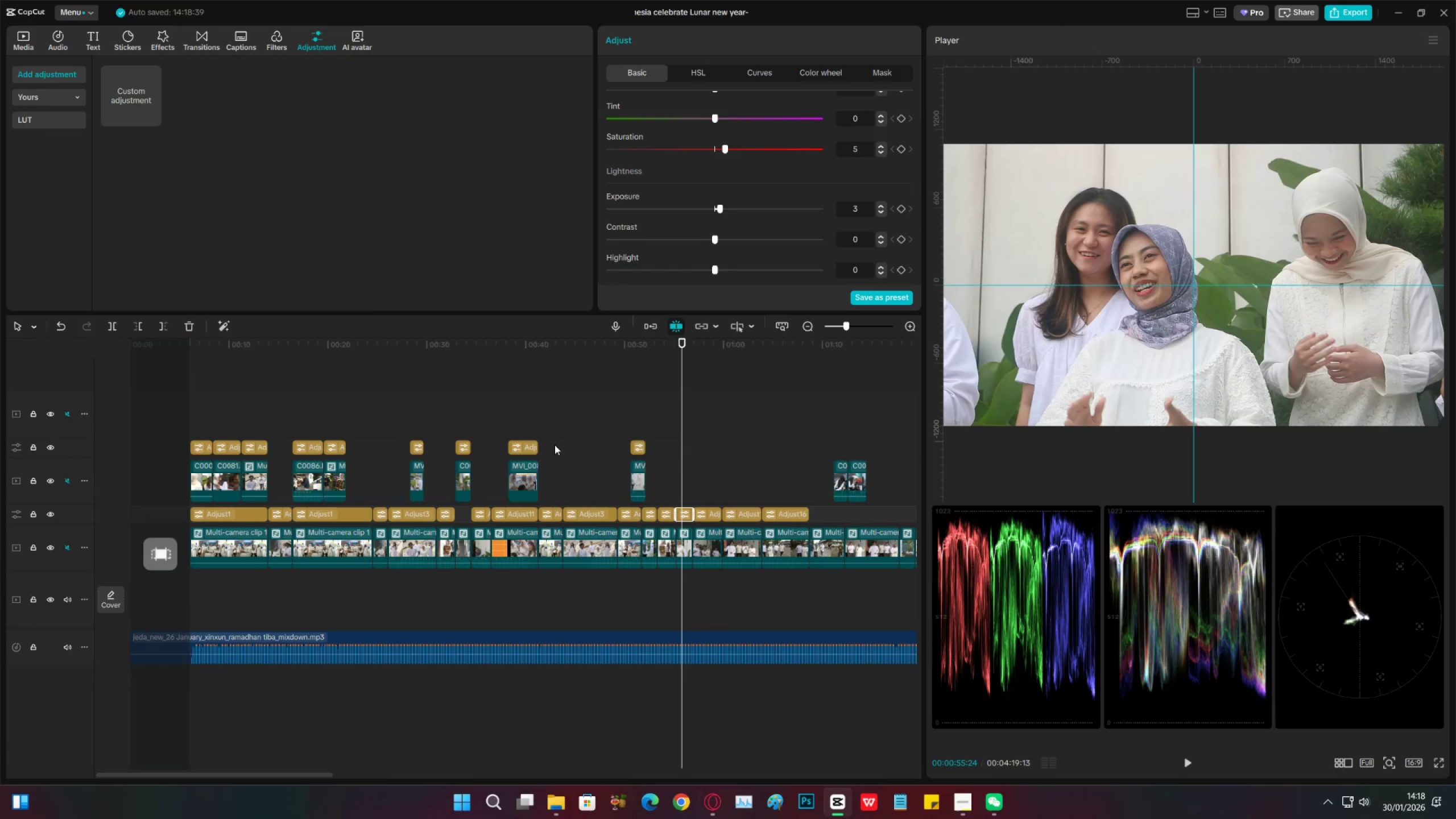 
key(Control+C)
 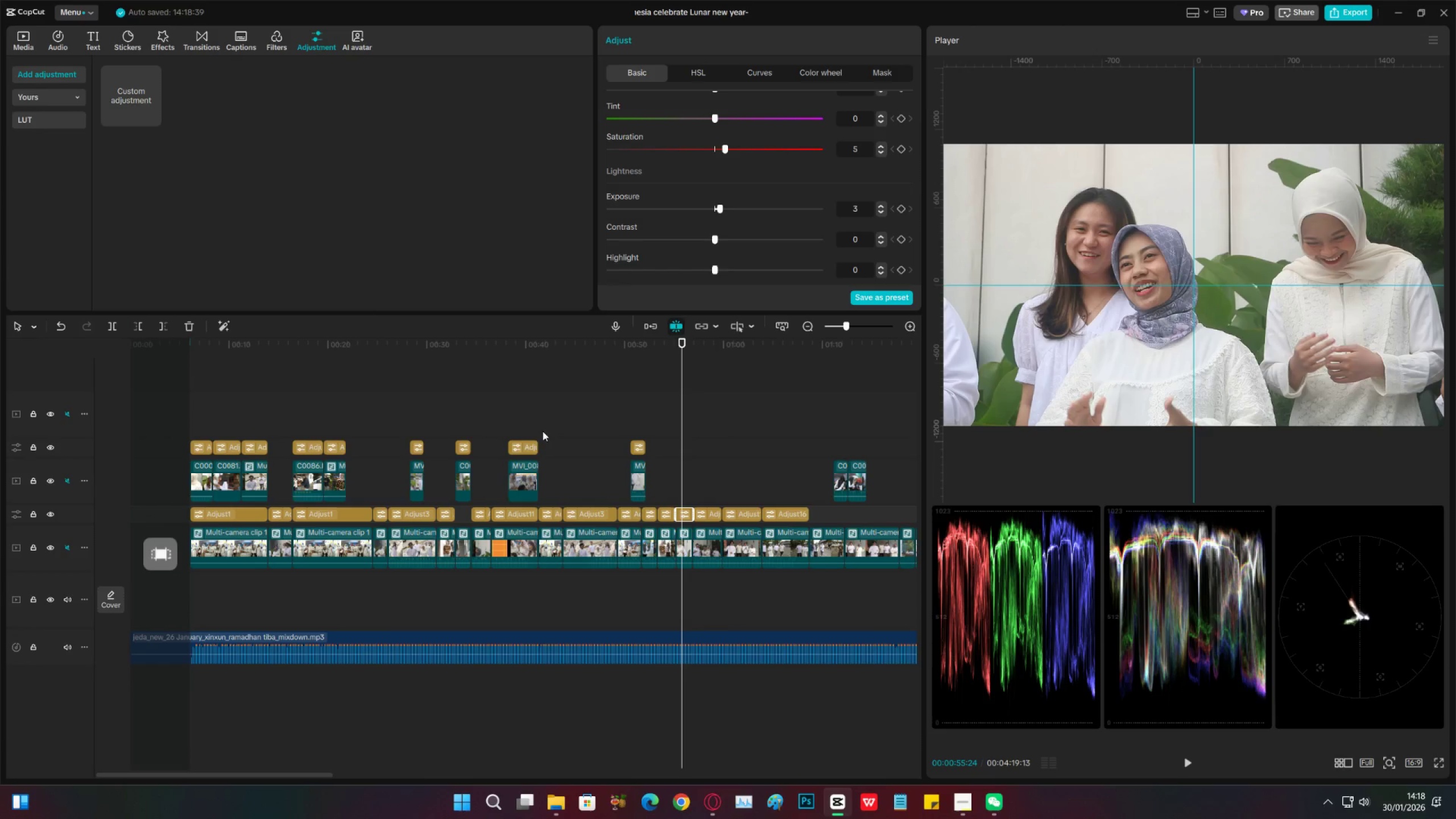 
key(Control+C)
 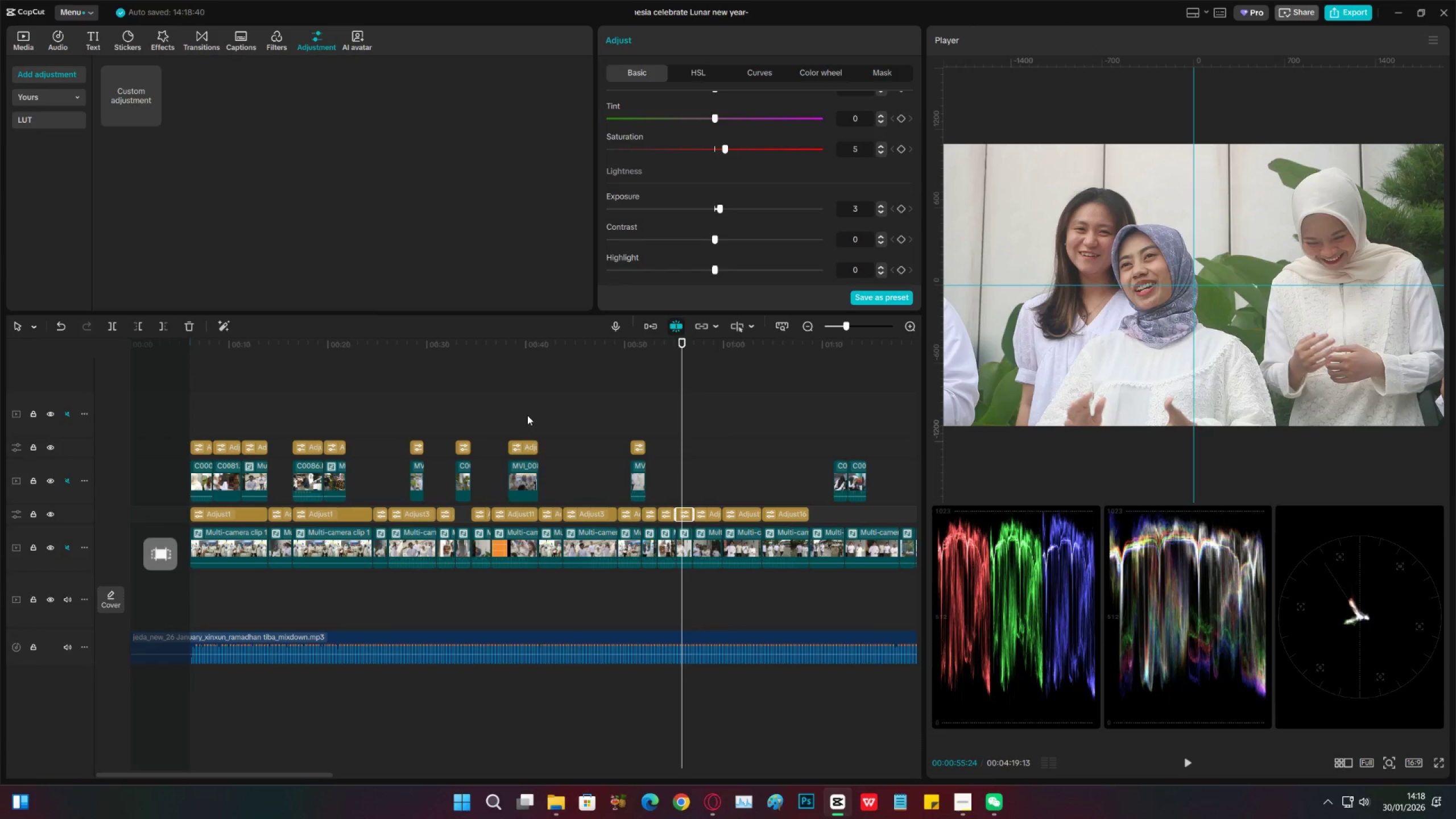 
left_click([527, 415])
 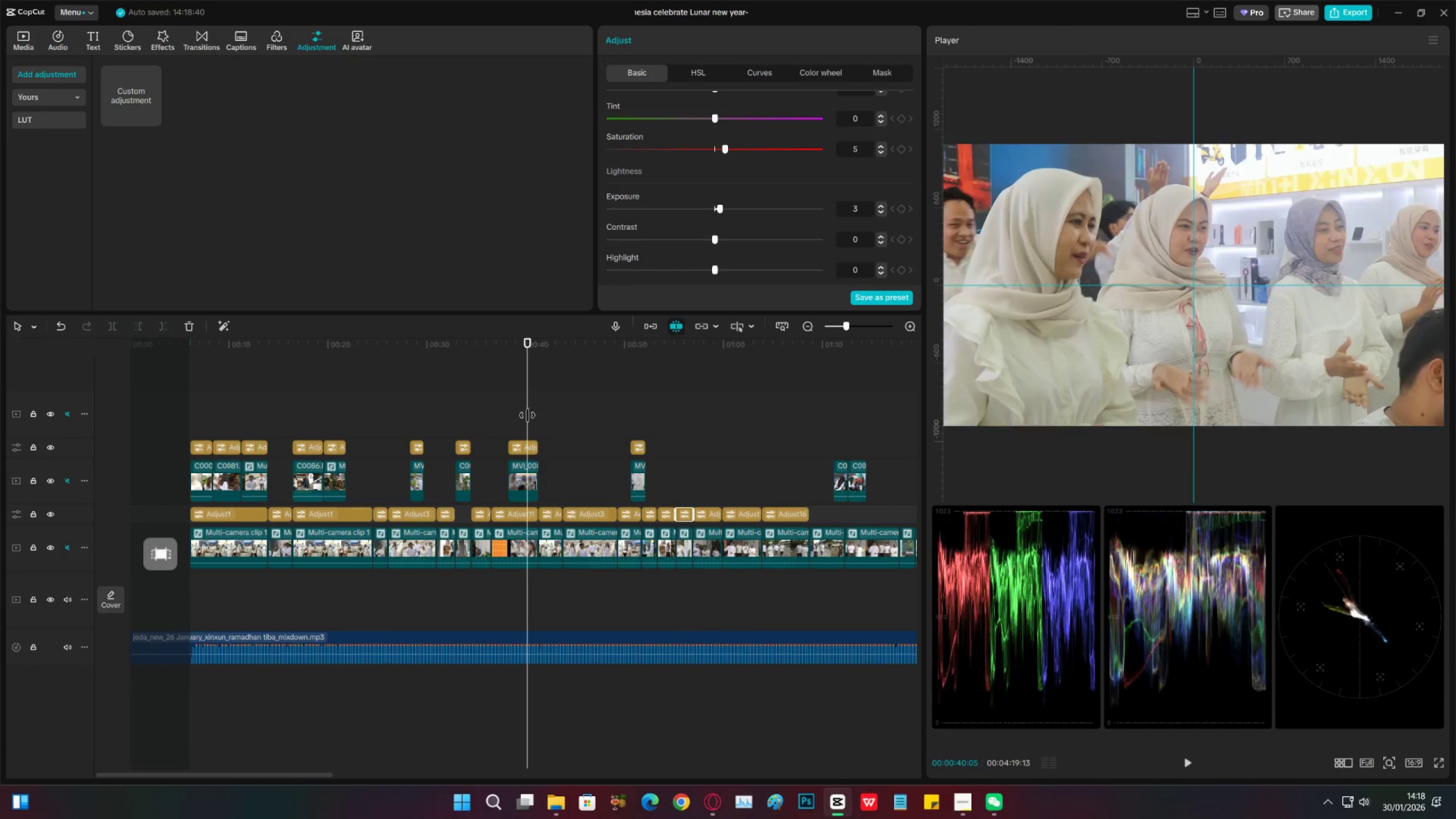 
left_click_drag(start_coordinate=[527, 415], to_coordinate=[808, 437])
 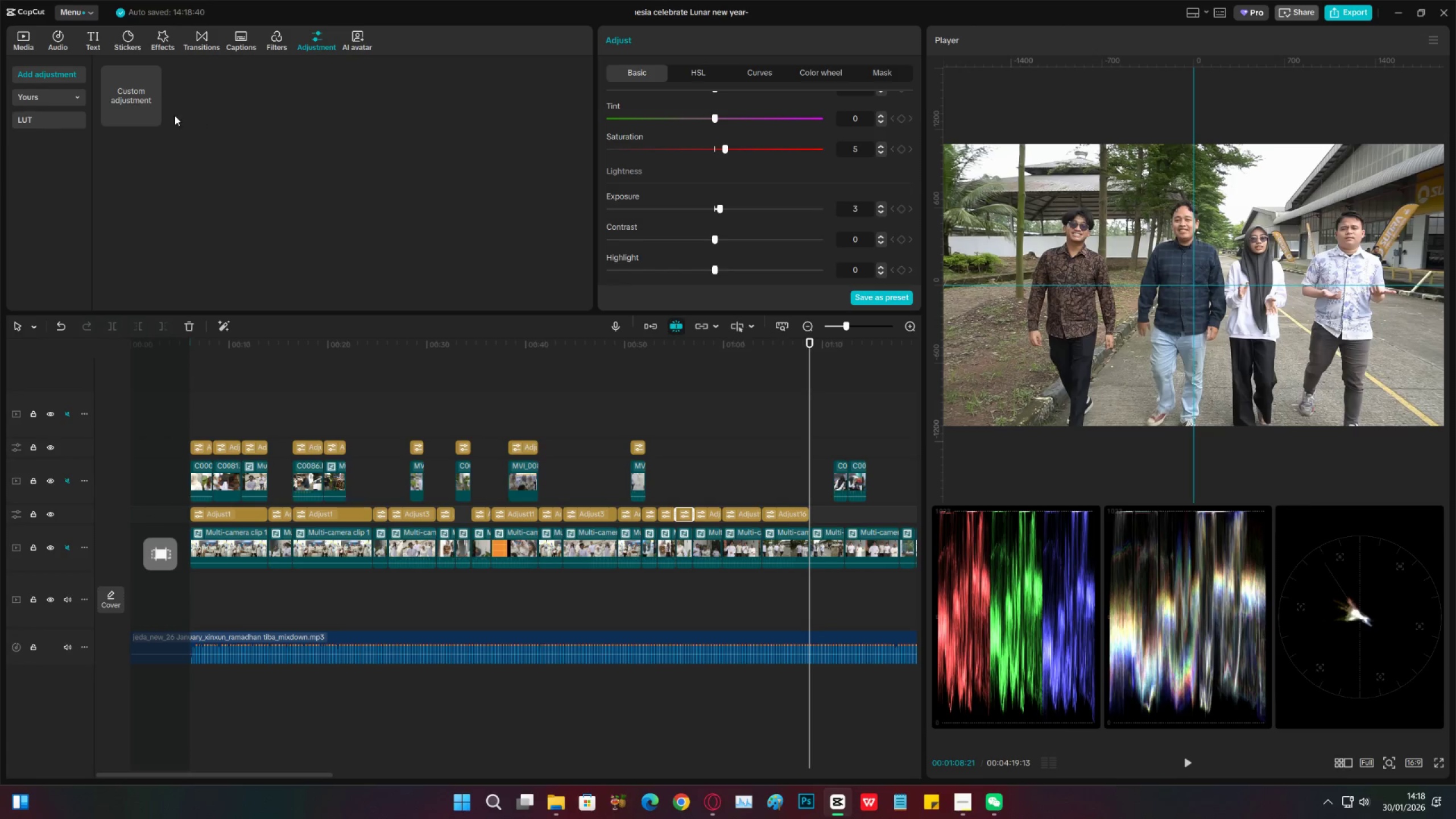 
left_click([152, 118])
 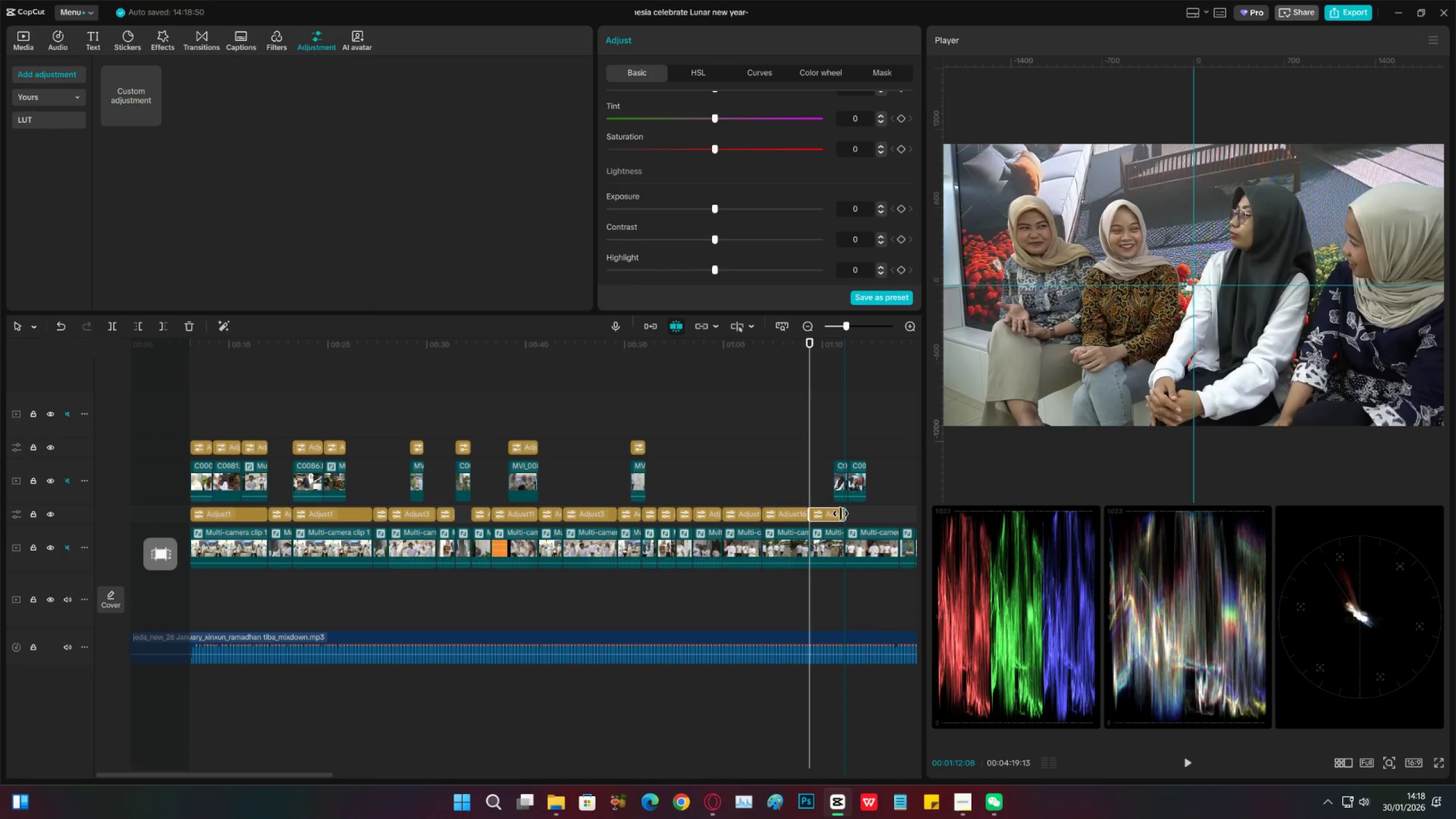 
double_click([822, 511])
 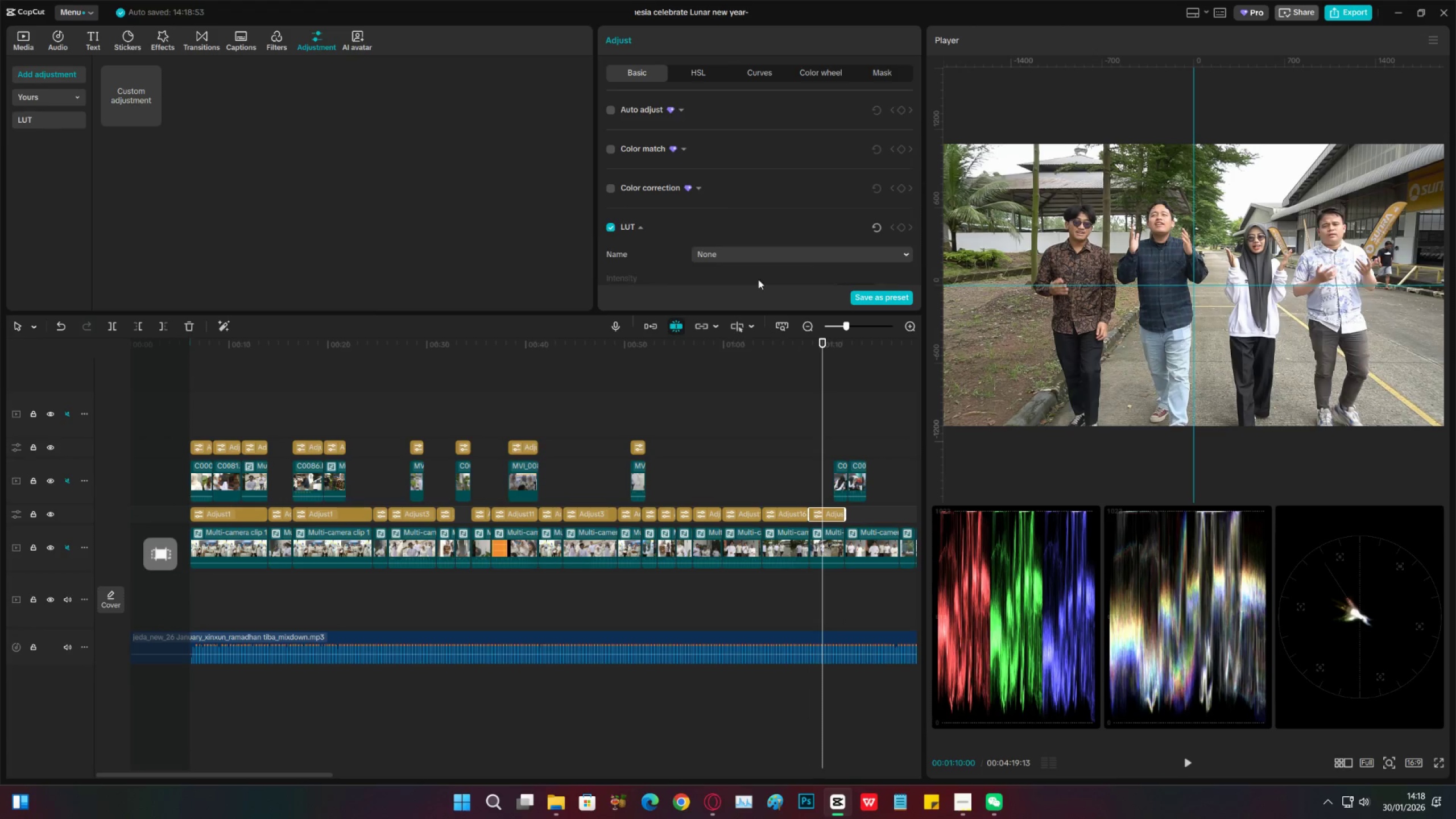 
scroll: coordinate [735, 240], scroll_direction: down, amount: 20.0
 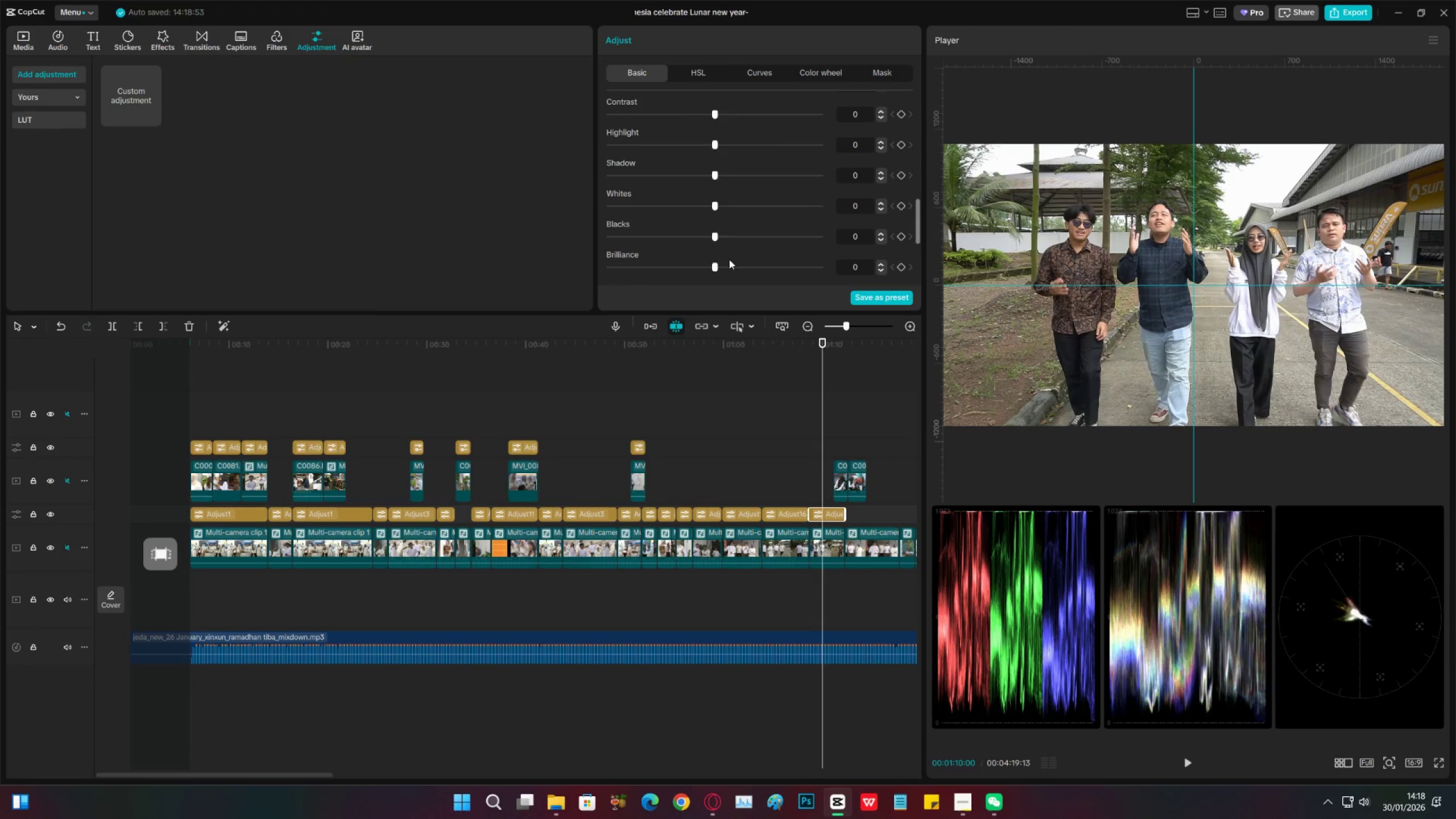 
left_click_drag(start_coordinate=[726, 264], to_coordinate=[708, 266])
 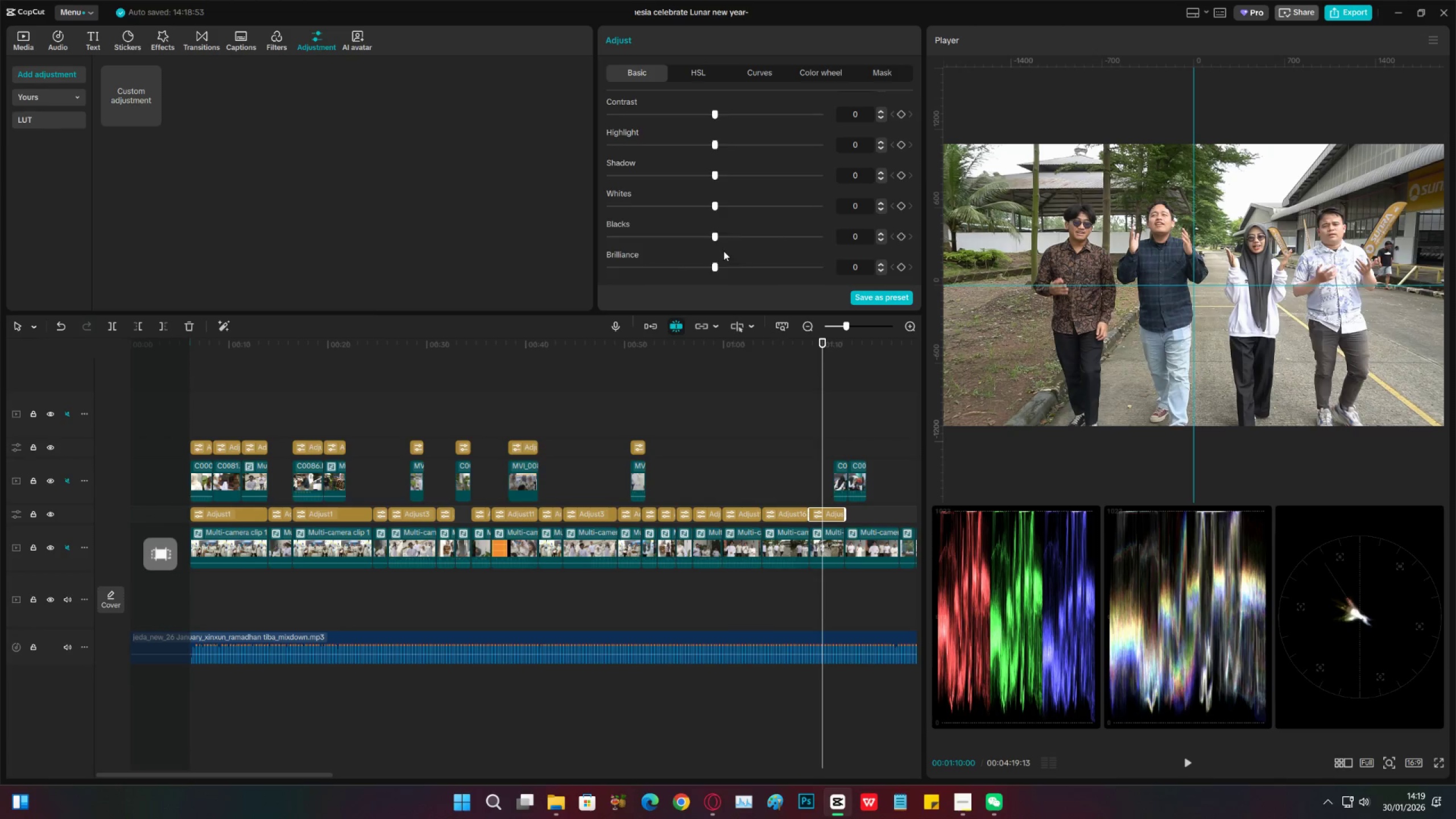 
scroll: coordinate [728, 226], scroll_direction: up, amount: 4.0
 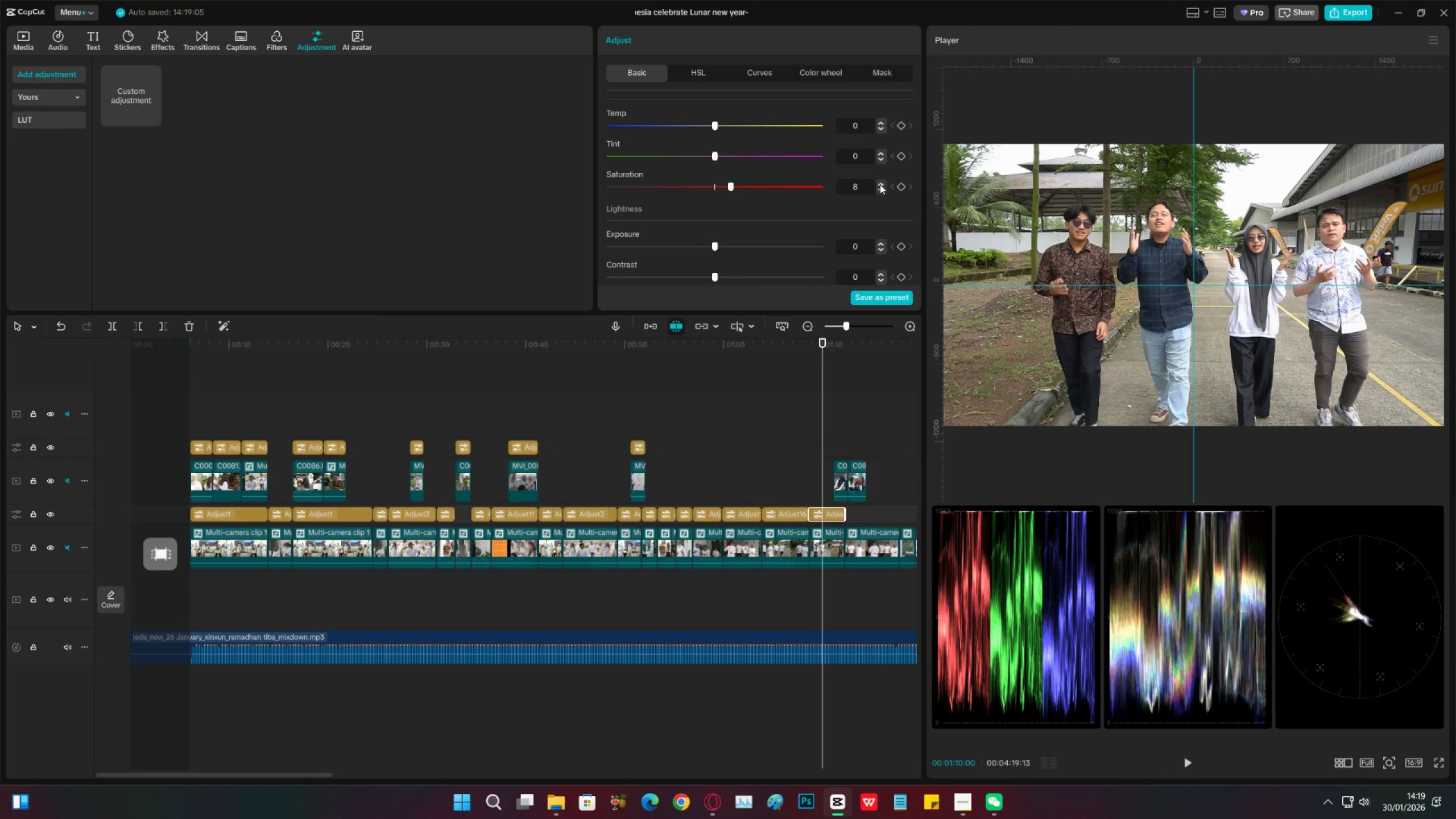 
wait(5.98)
 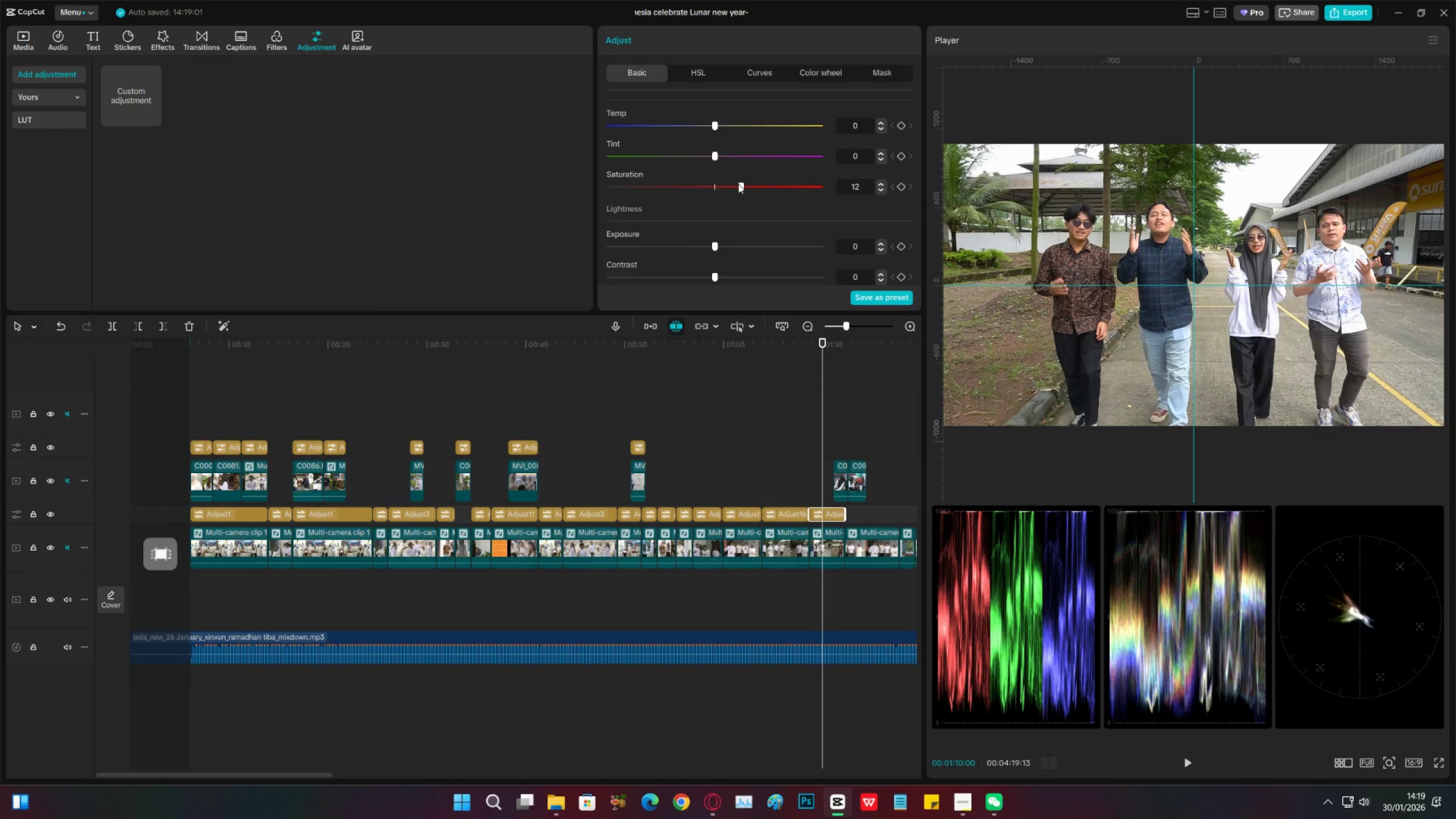 
left_click([883, 191])
 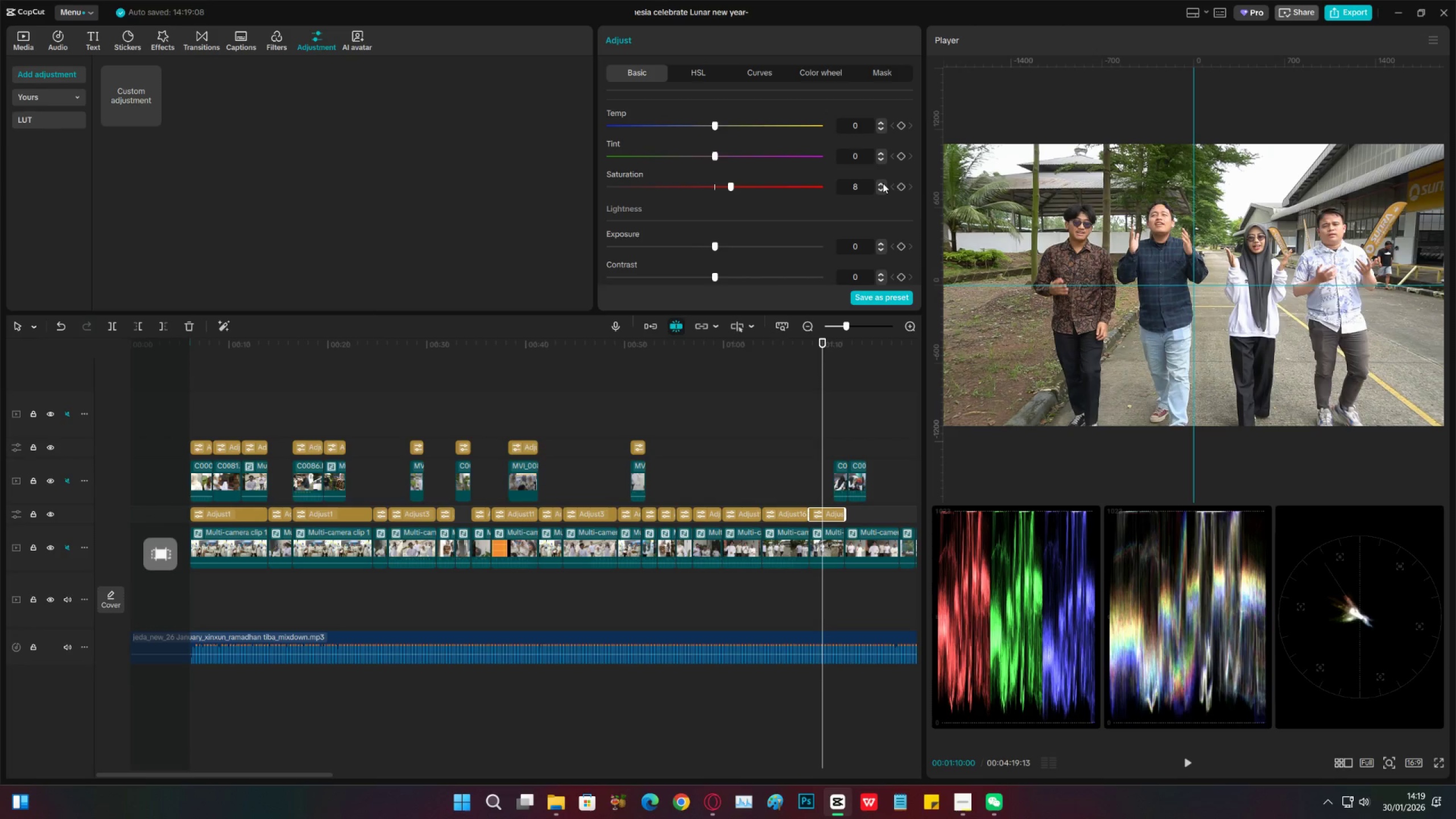 
left_click([883, 183])
 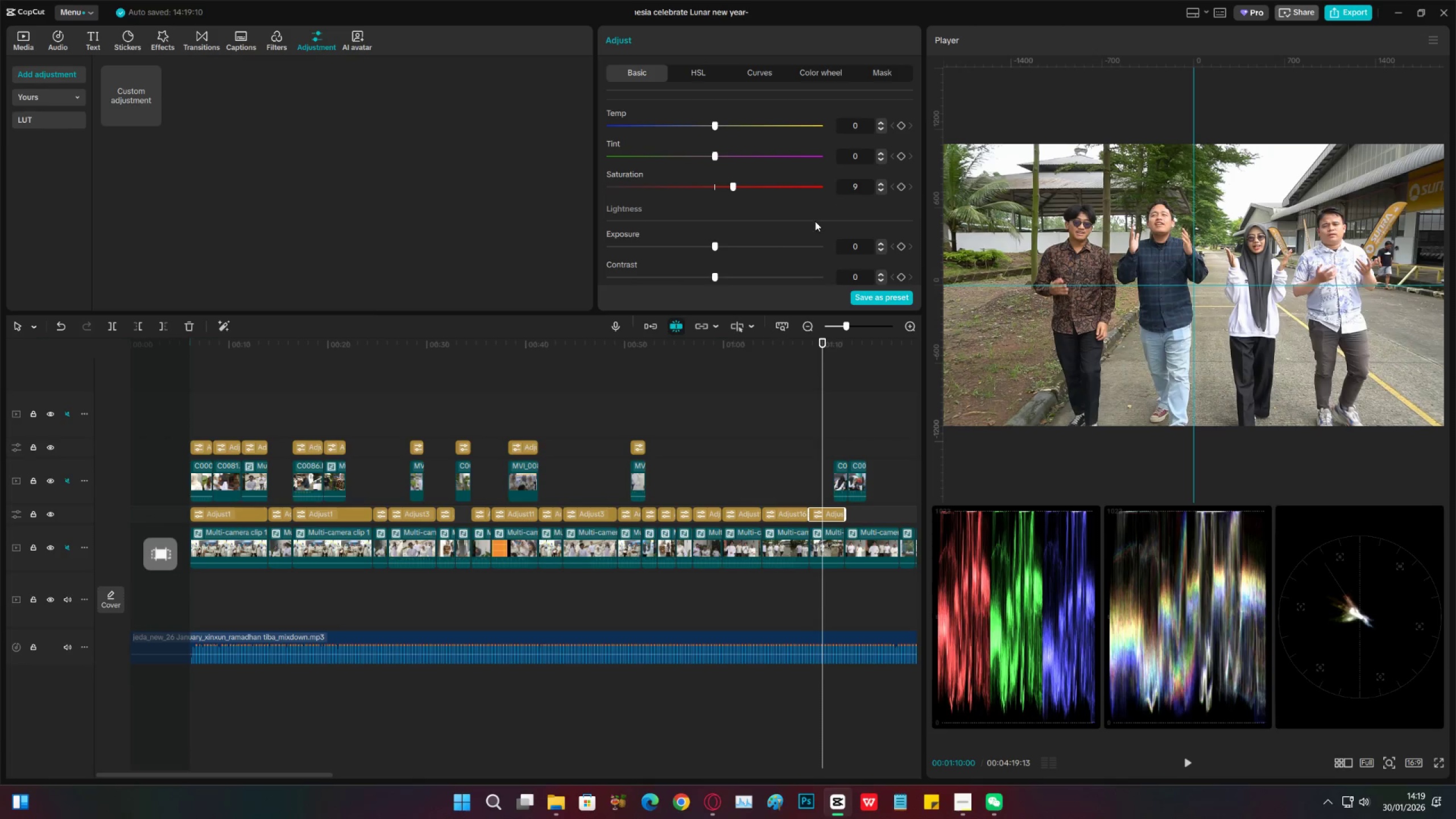 
scroll: coordinate [767, 222], scroll_direction: down, amount: 5.0
 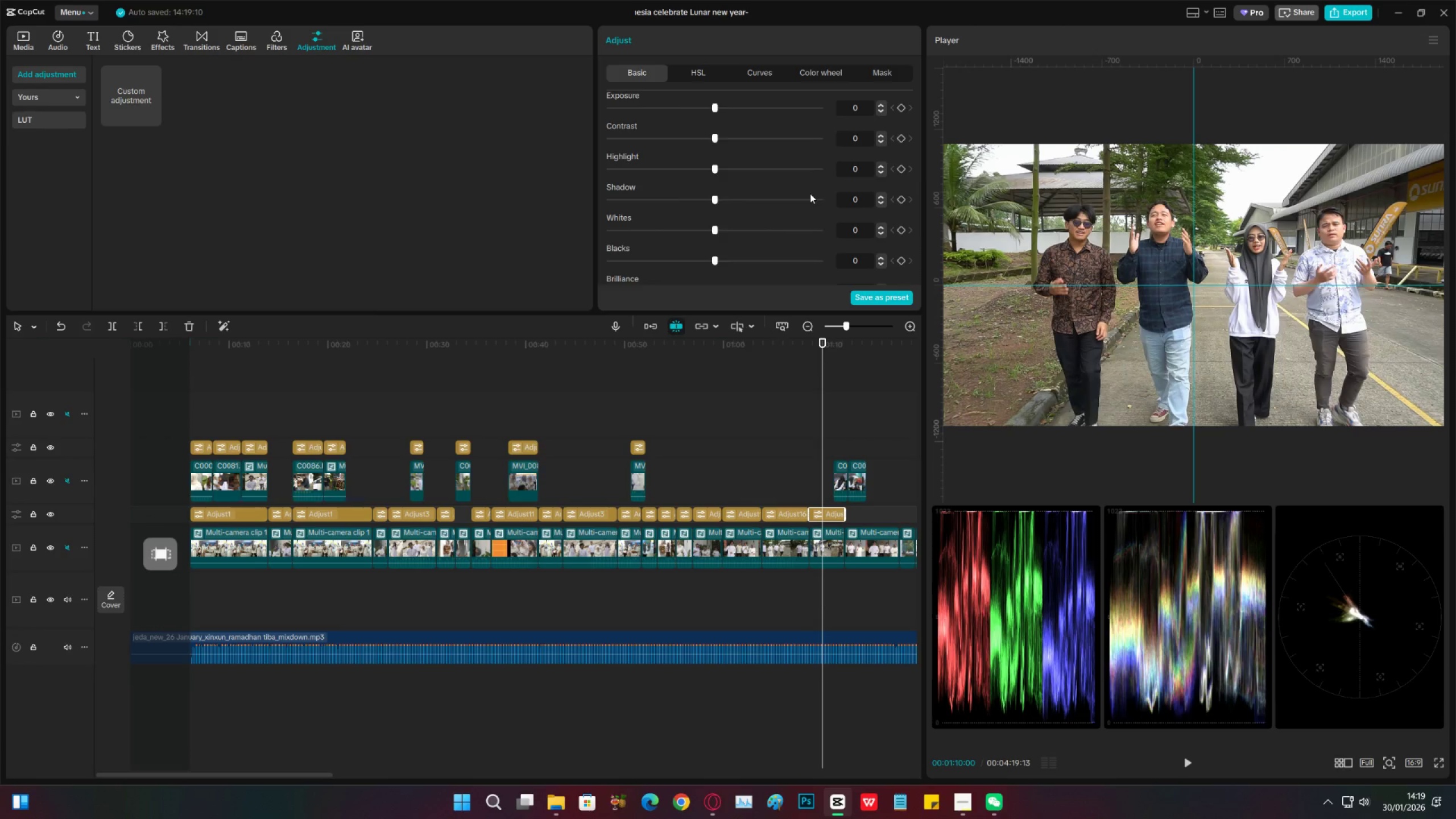 
wait(8.73)
 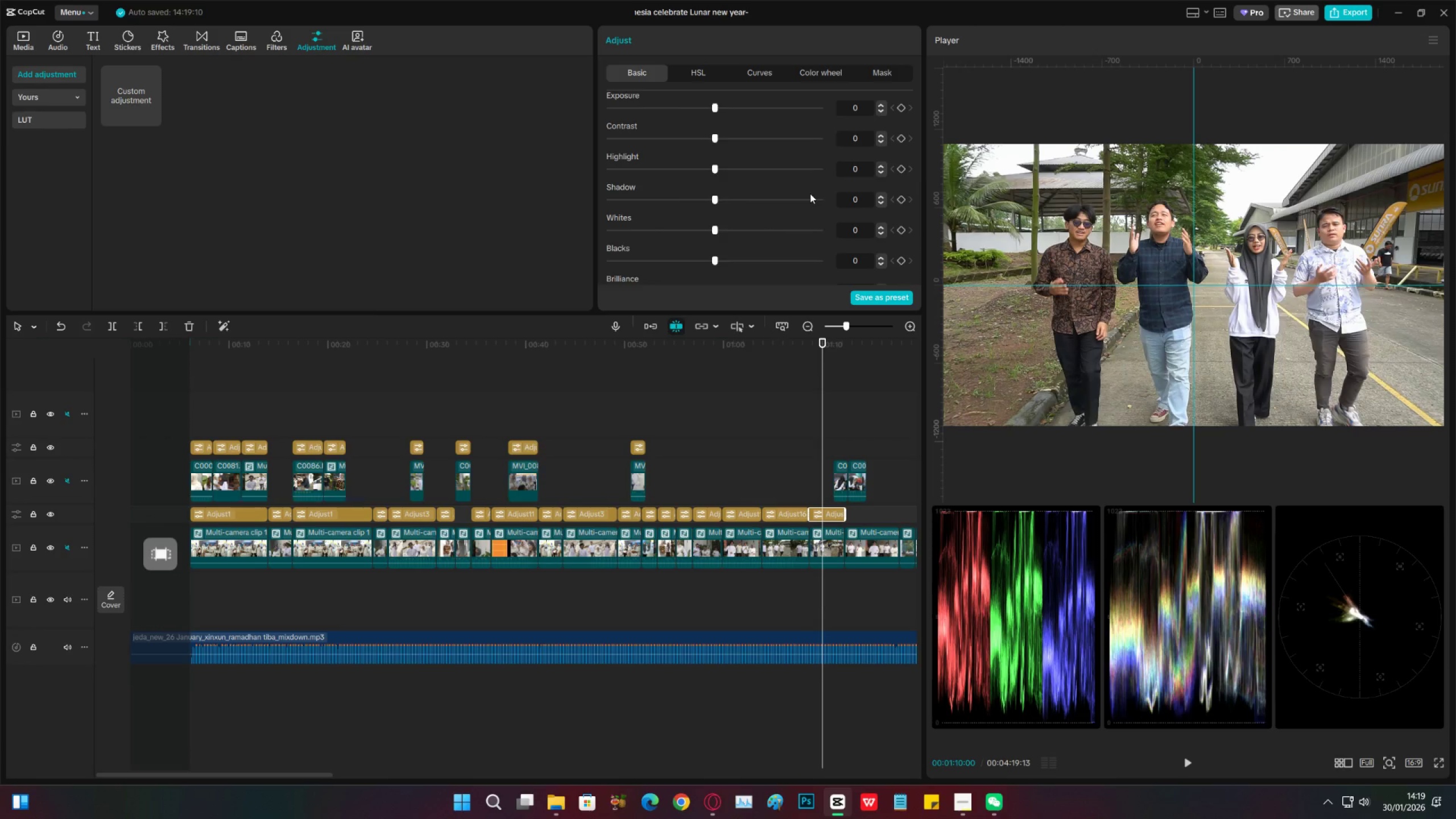 
scroll: coordinate [770, 214], scroll_direction: none, amount: 0.0
 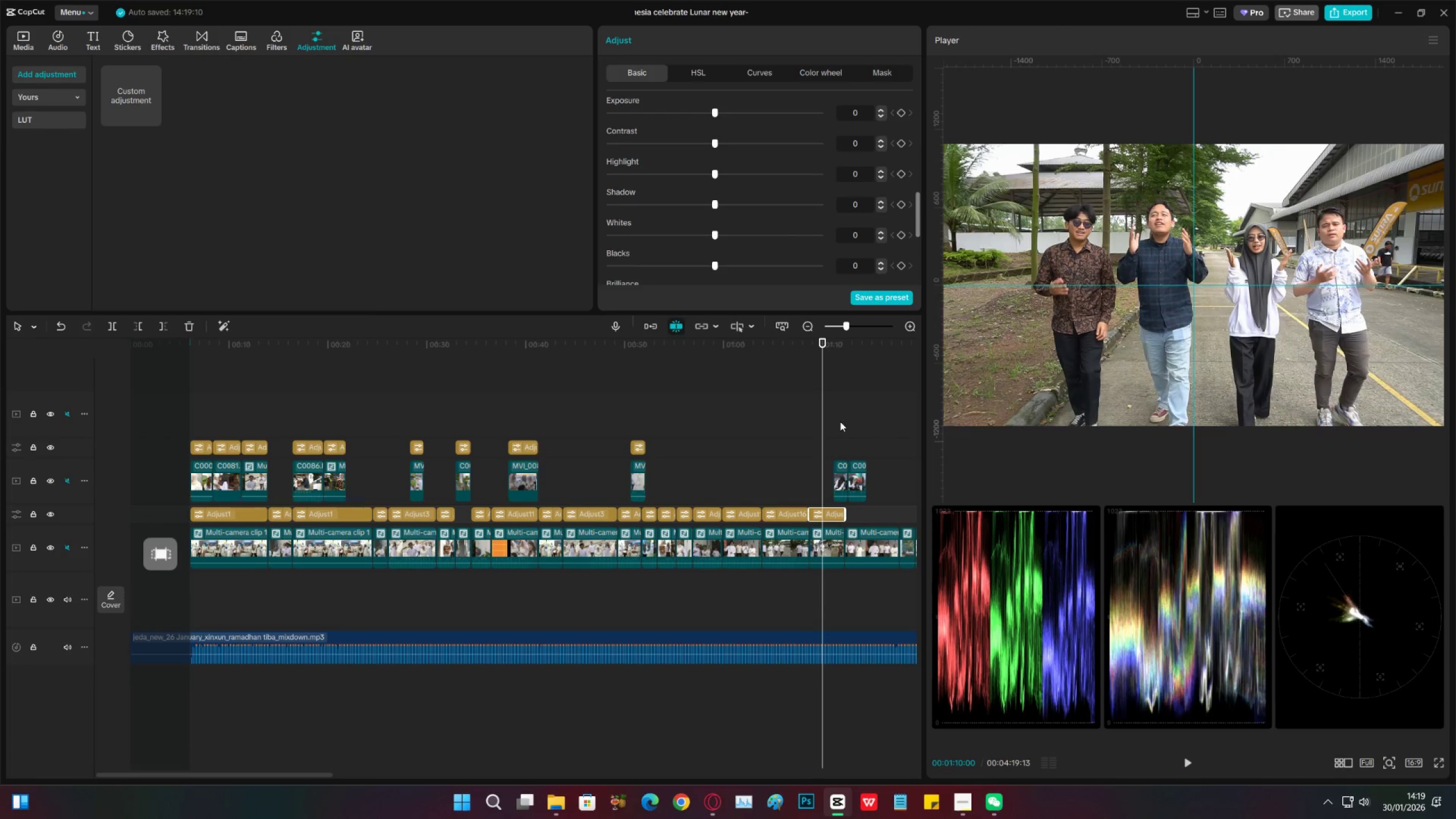 
left_click([831, 404])
 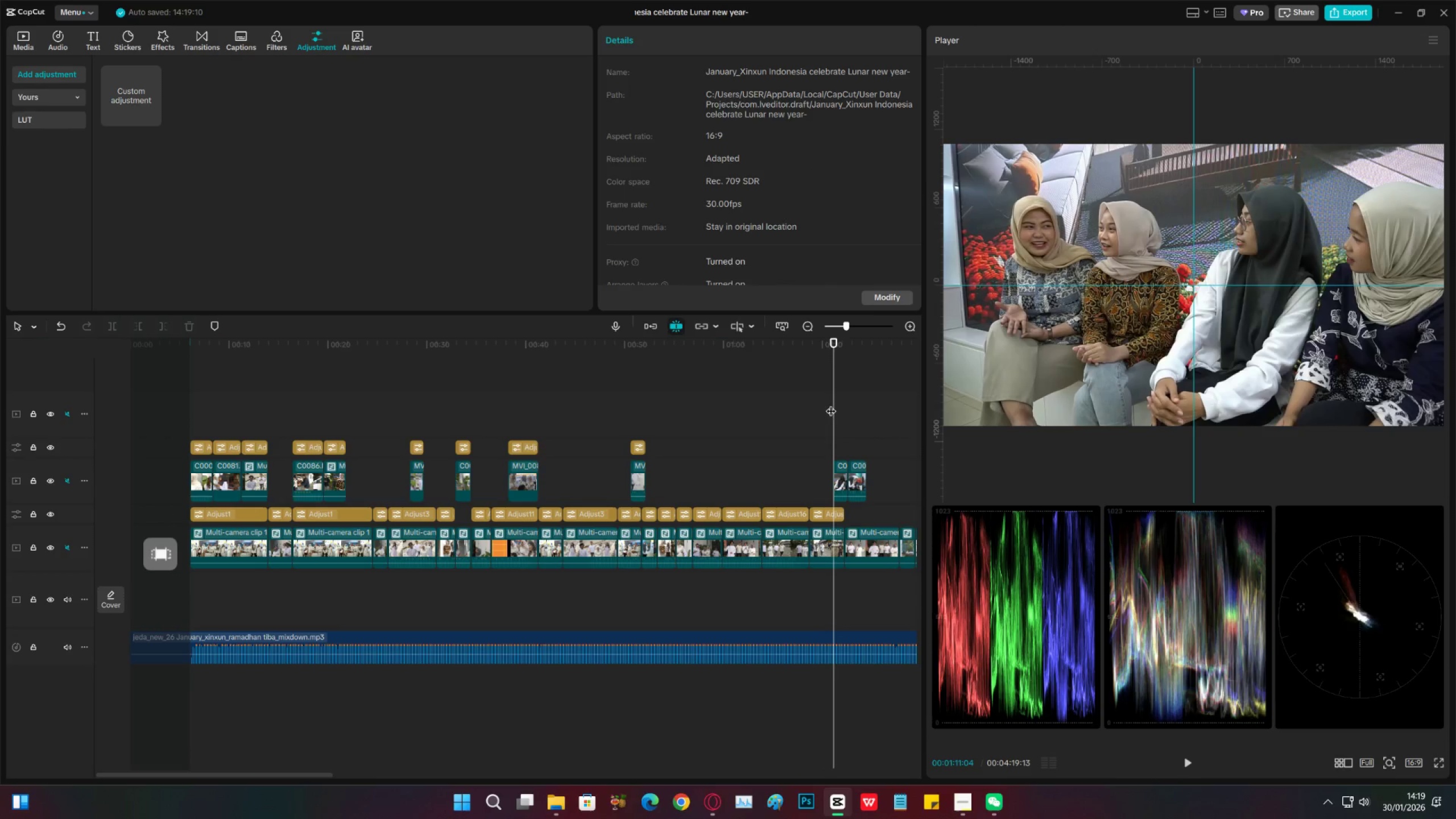 
left_click_drag(start_coordinate=[831, 404], to_coordinate=[834, 410])
 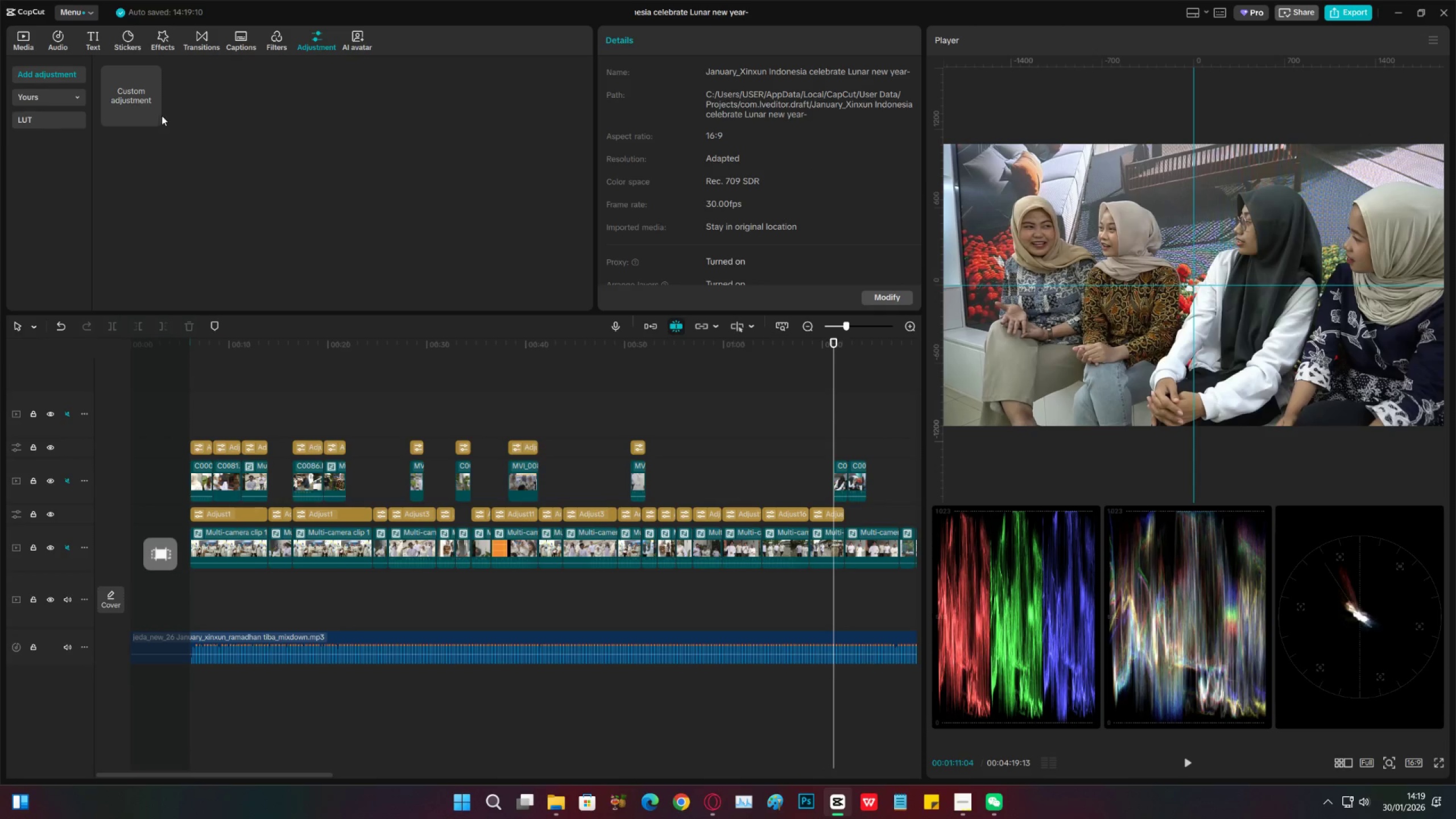 
left_click([153, 117])
 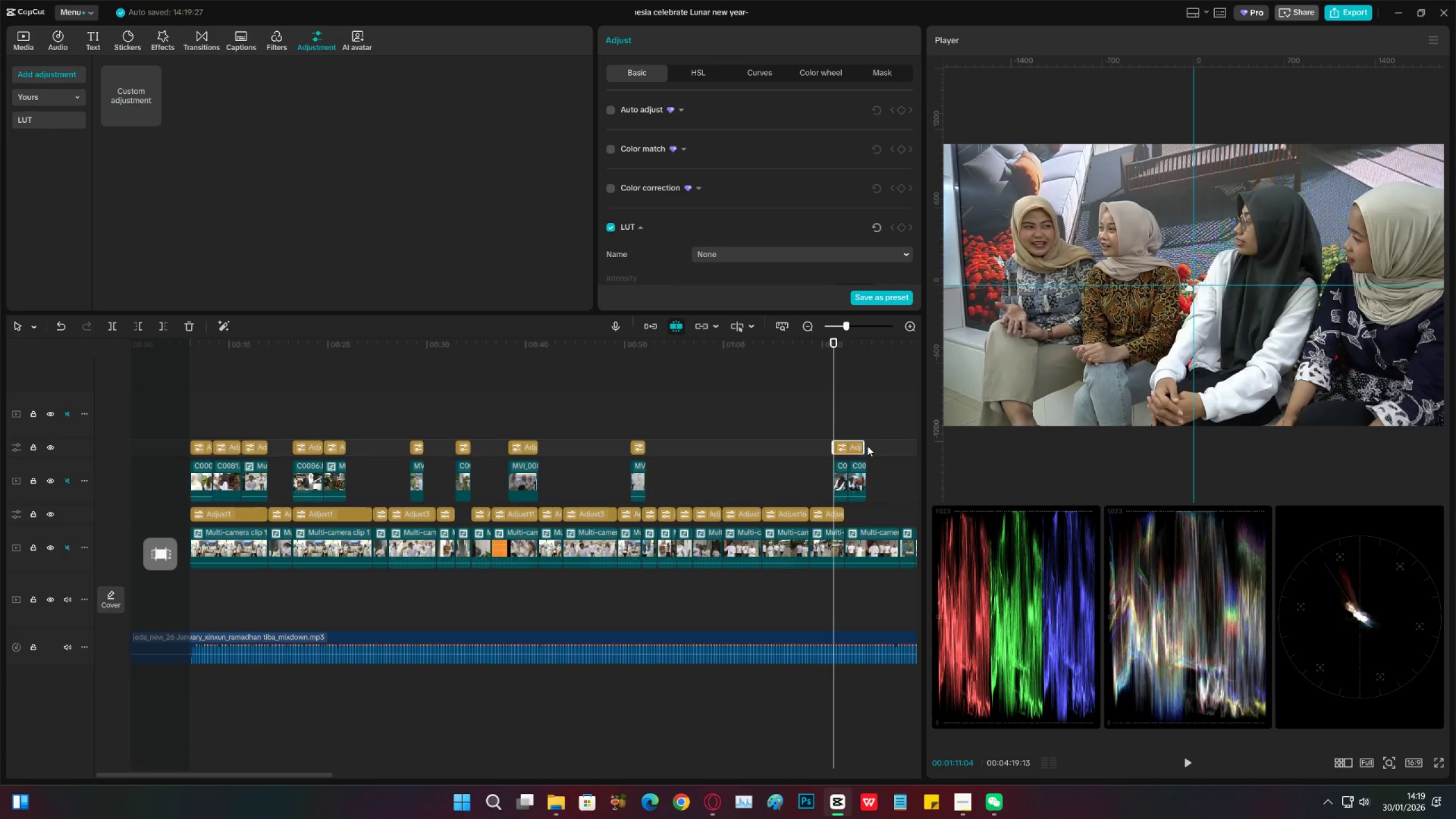 
left_click_drag(start_coordinate=[864, 445], to_coordinate=[849, 445])
 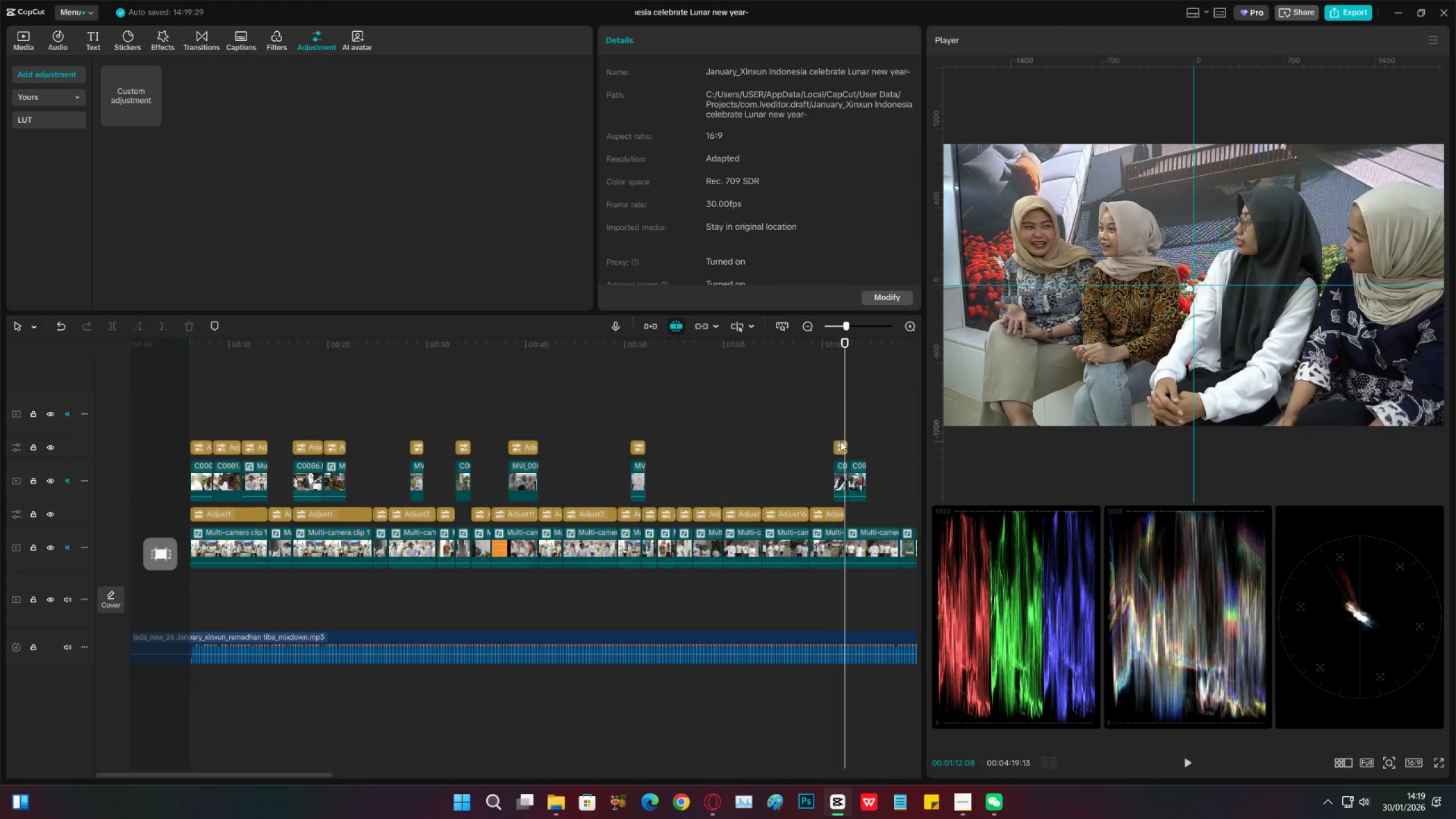 
double_click([841, 444])
 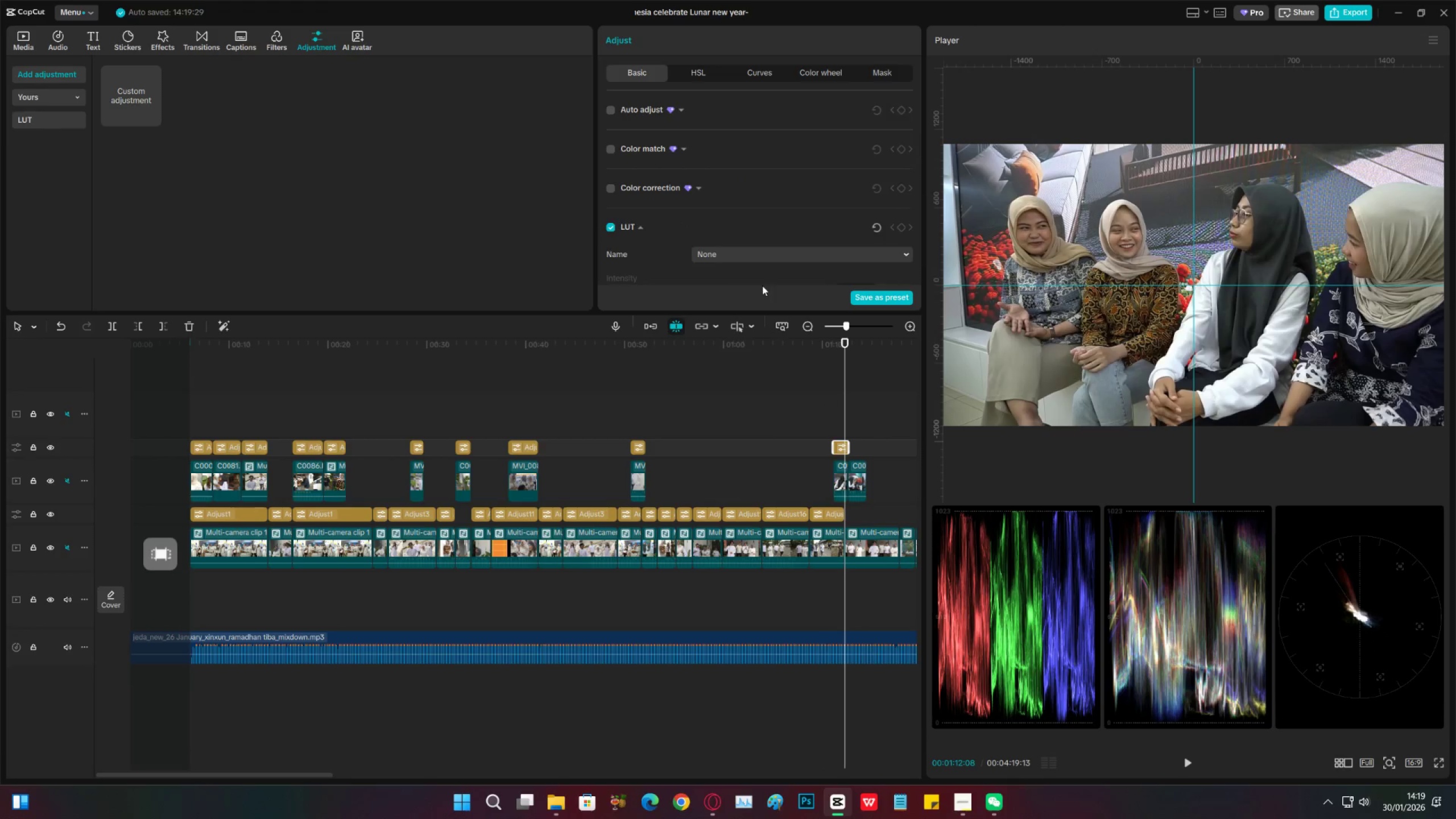 
scroll: coordinate [733, 260], scroll_direction: down, amount: 20.0
 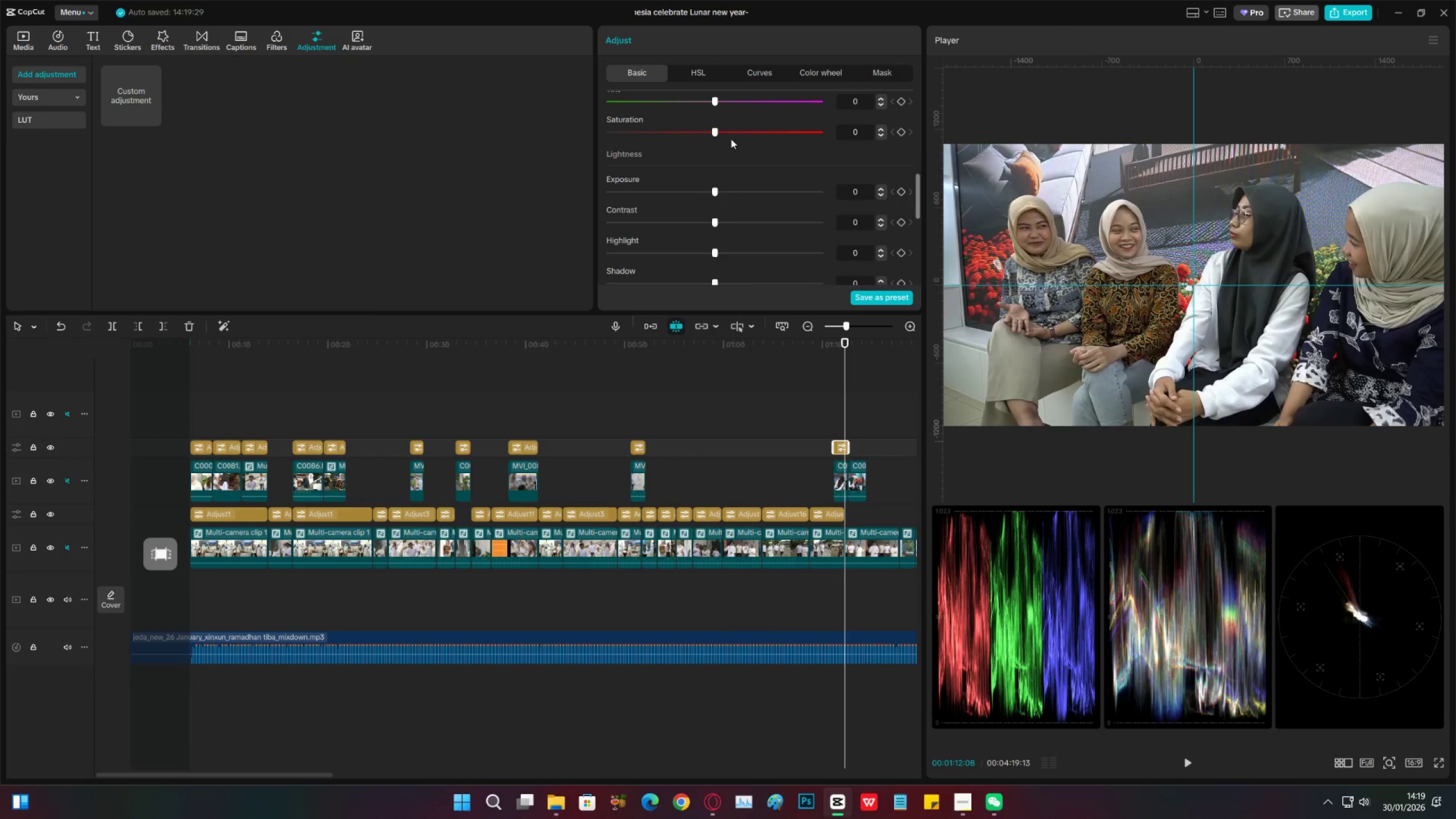 
left_click_drag(start_coordinate=[733, 134], to_coordinate=[729, 134])
 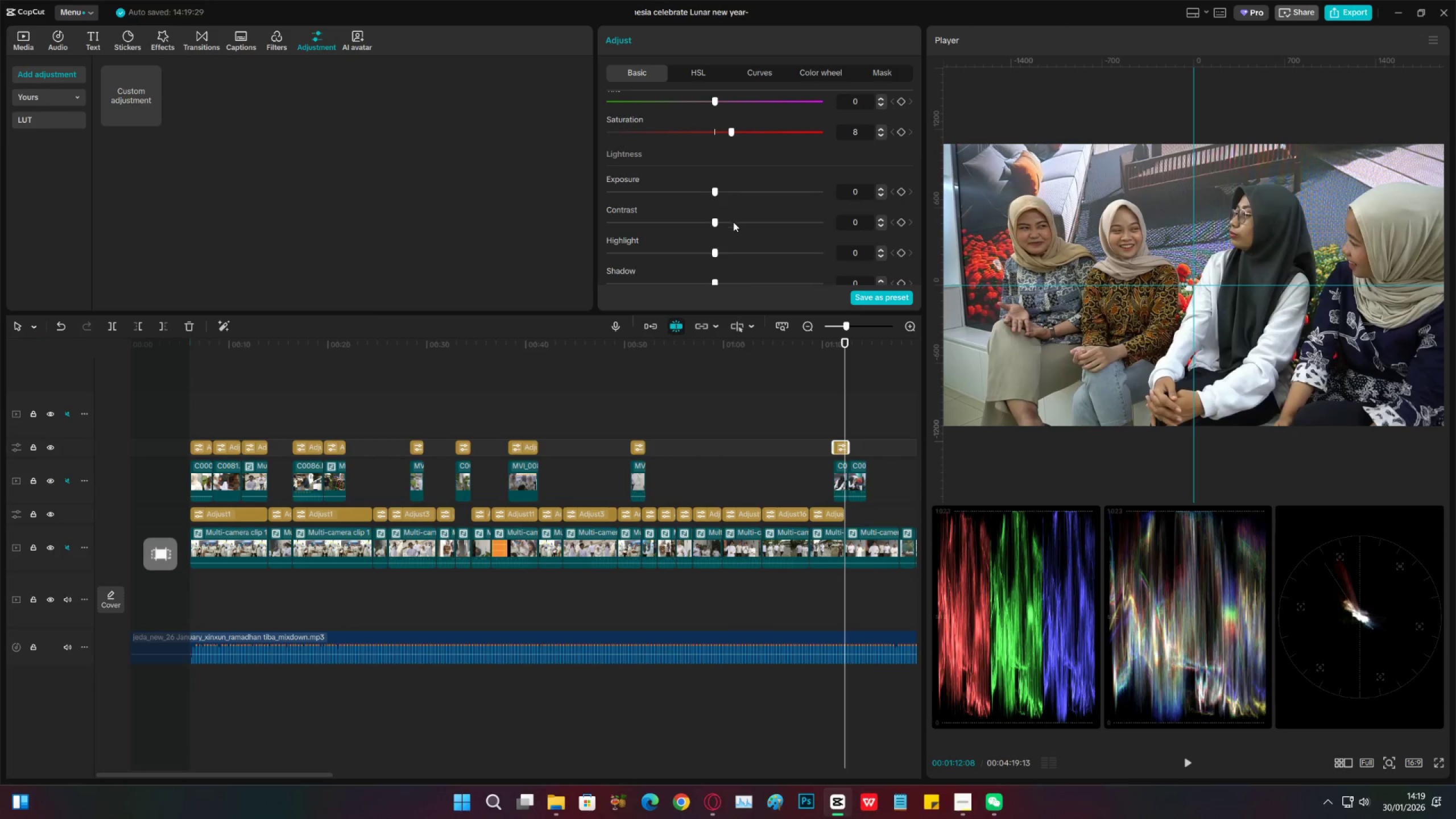 
scroll: coordinate [722, 166], scroll_direction: down, amount: 6.0
 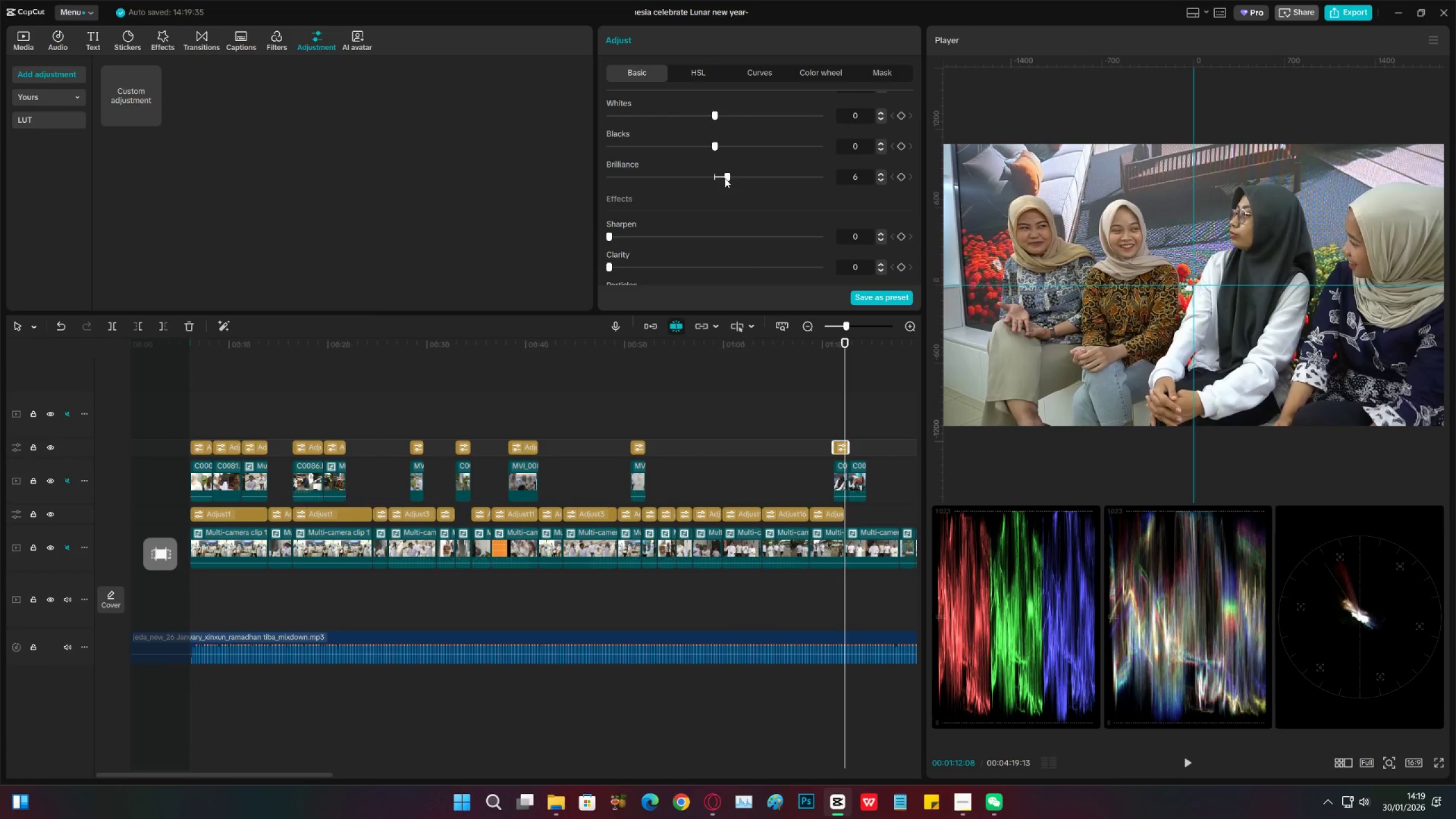 
left_click([725, 178])
 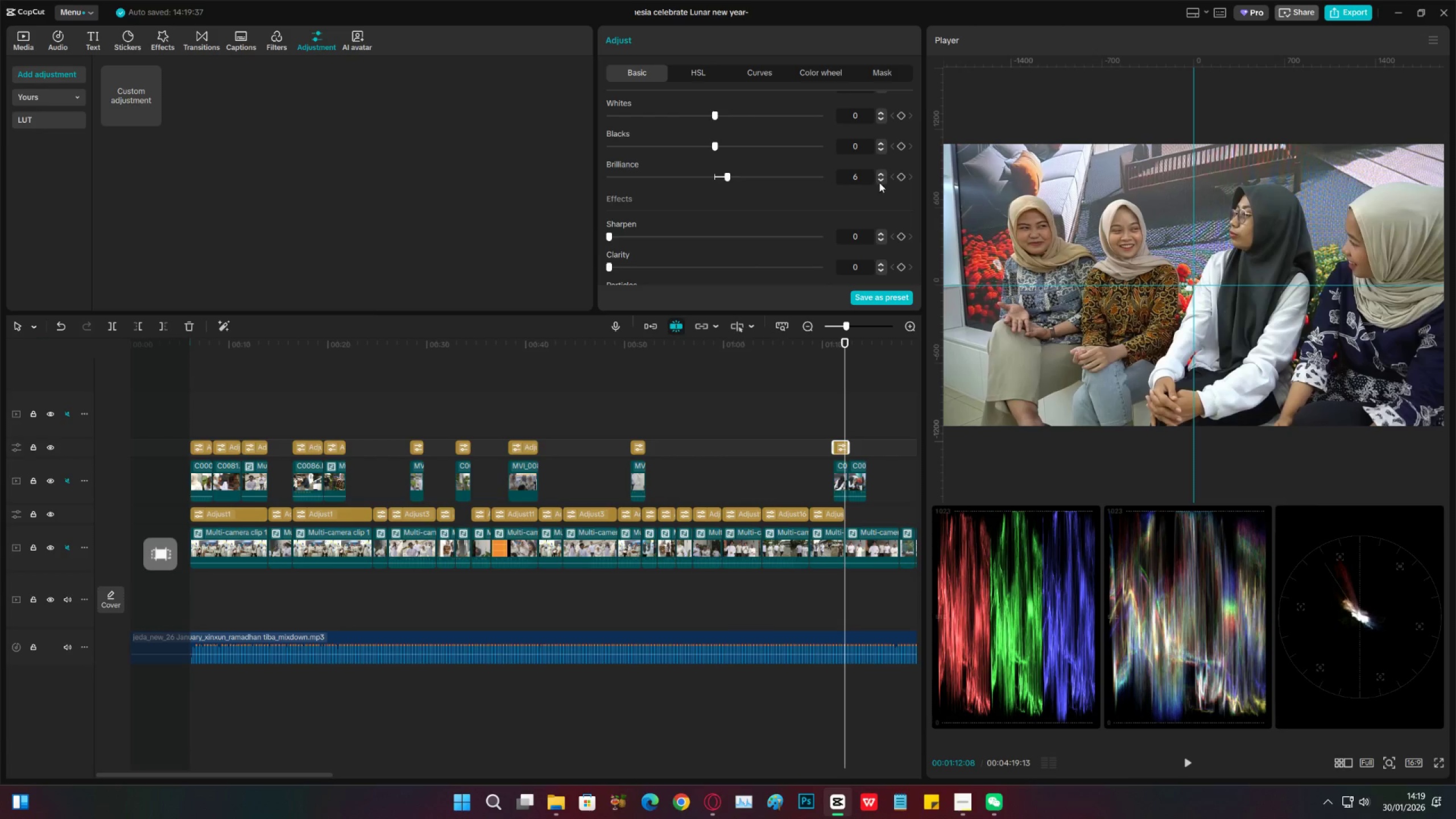 
left_click([879, 181])
 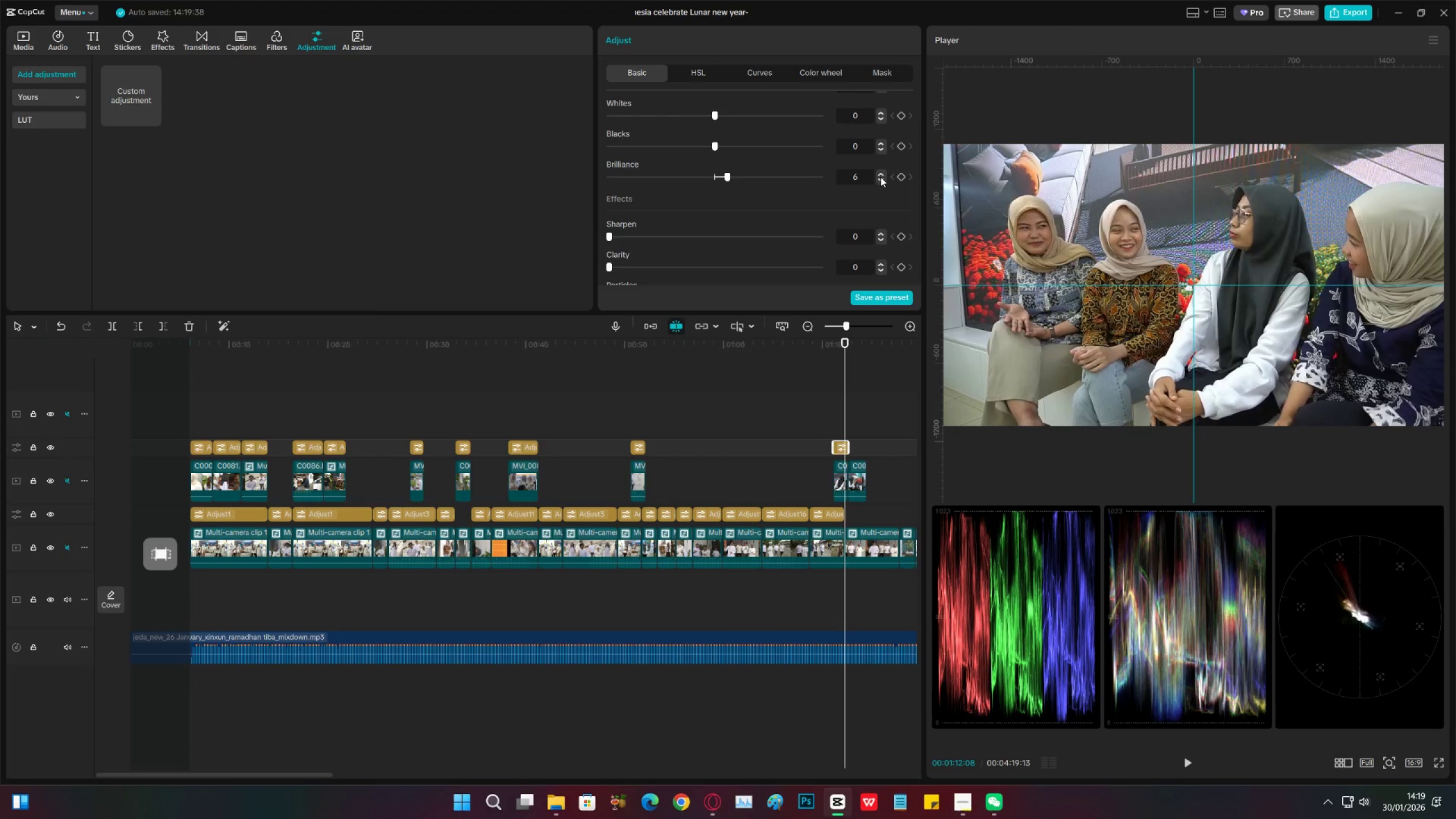 
double_click([880, 177])
 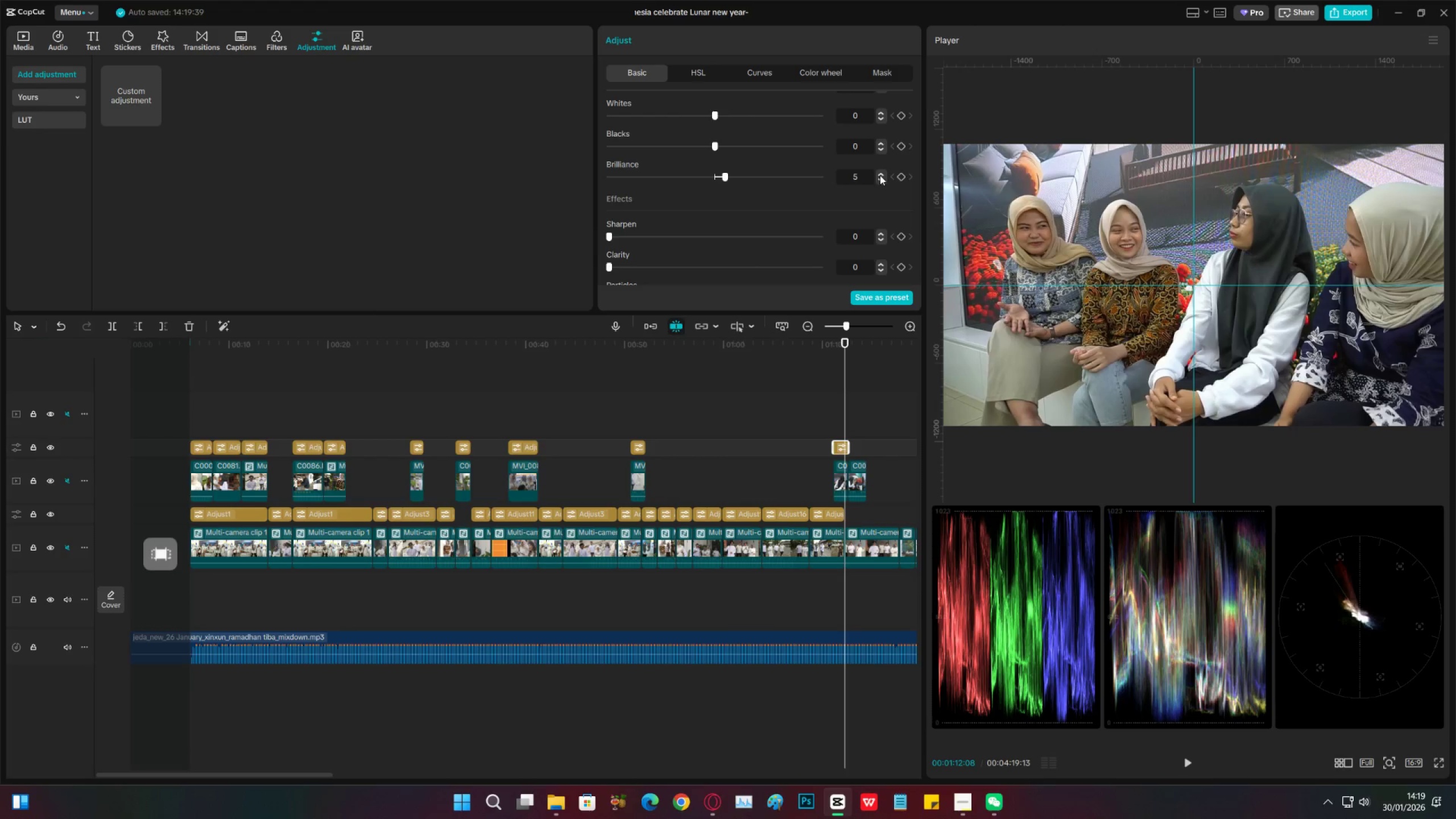 
left_click([880, 172])
 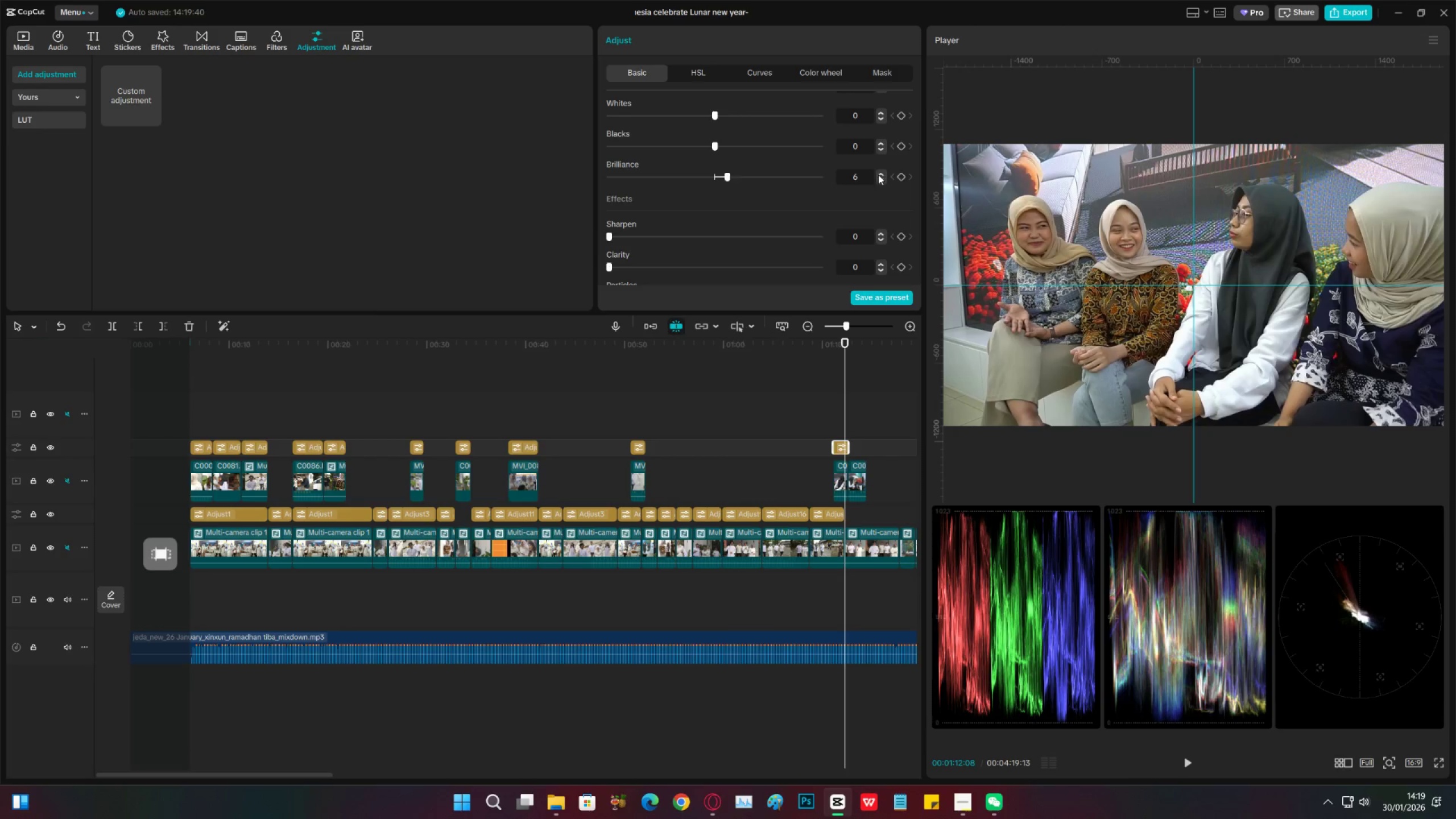 
scroll: coordinate [818, 228], scroll_direction: up, amount: 6.0
 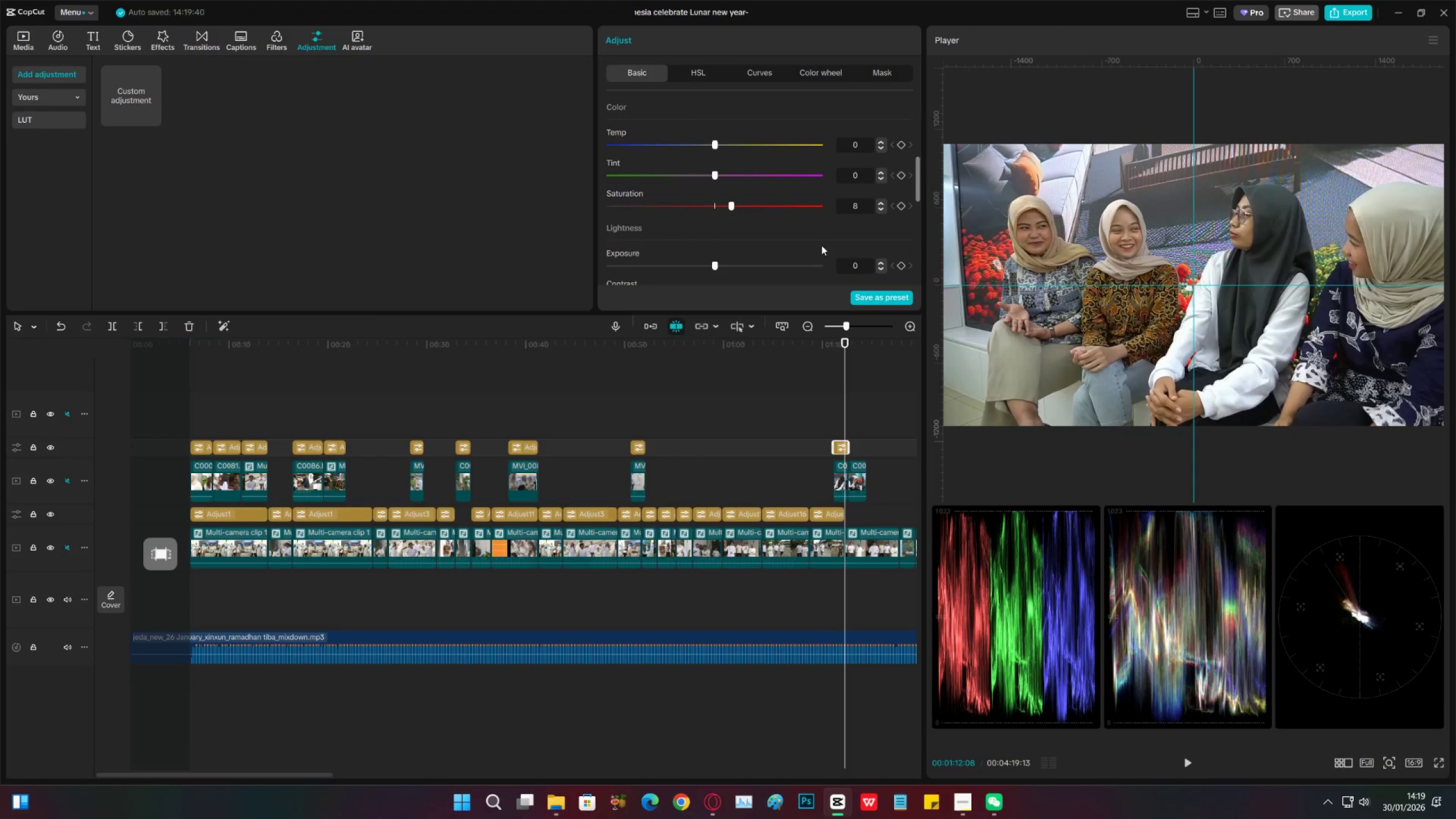 
scroll: coordinate [795, 220], scroll_direction: down, amount: 1.0
 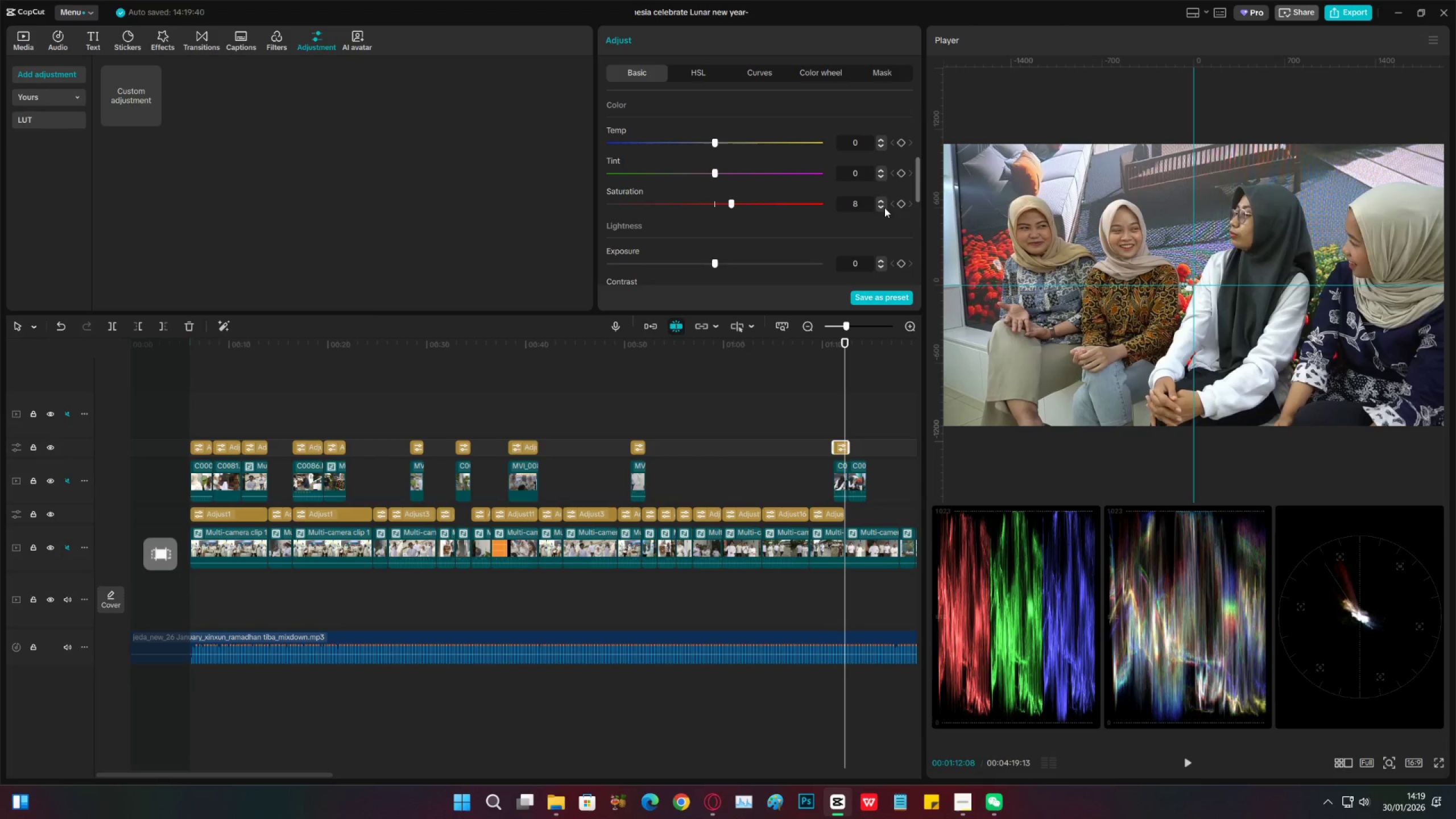 
left_click([882, 208])
 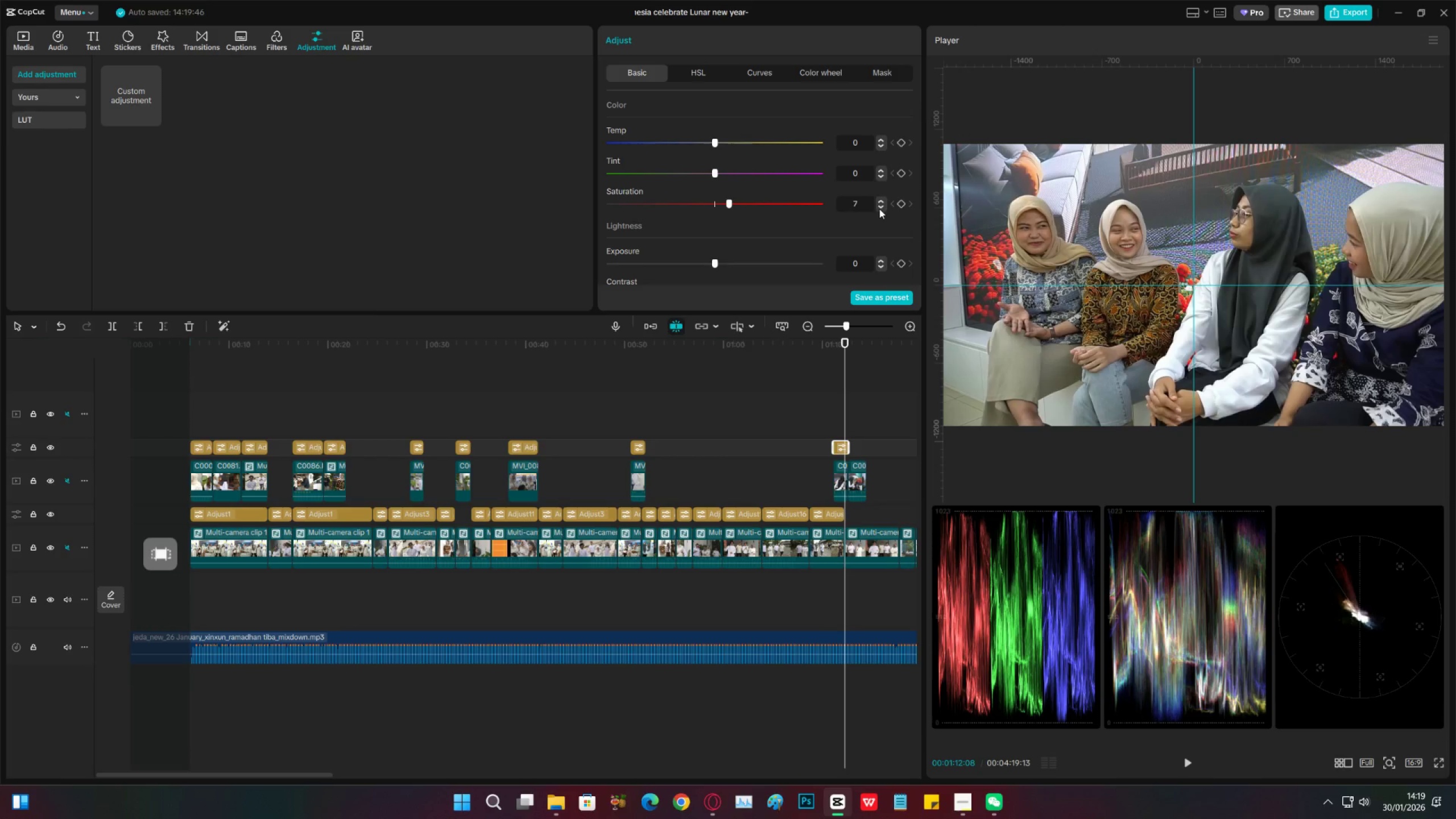 
left_click([879, 209])
 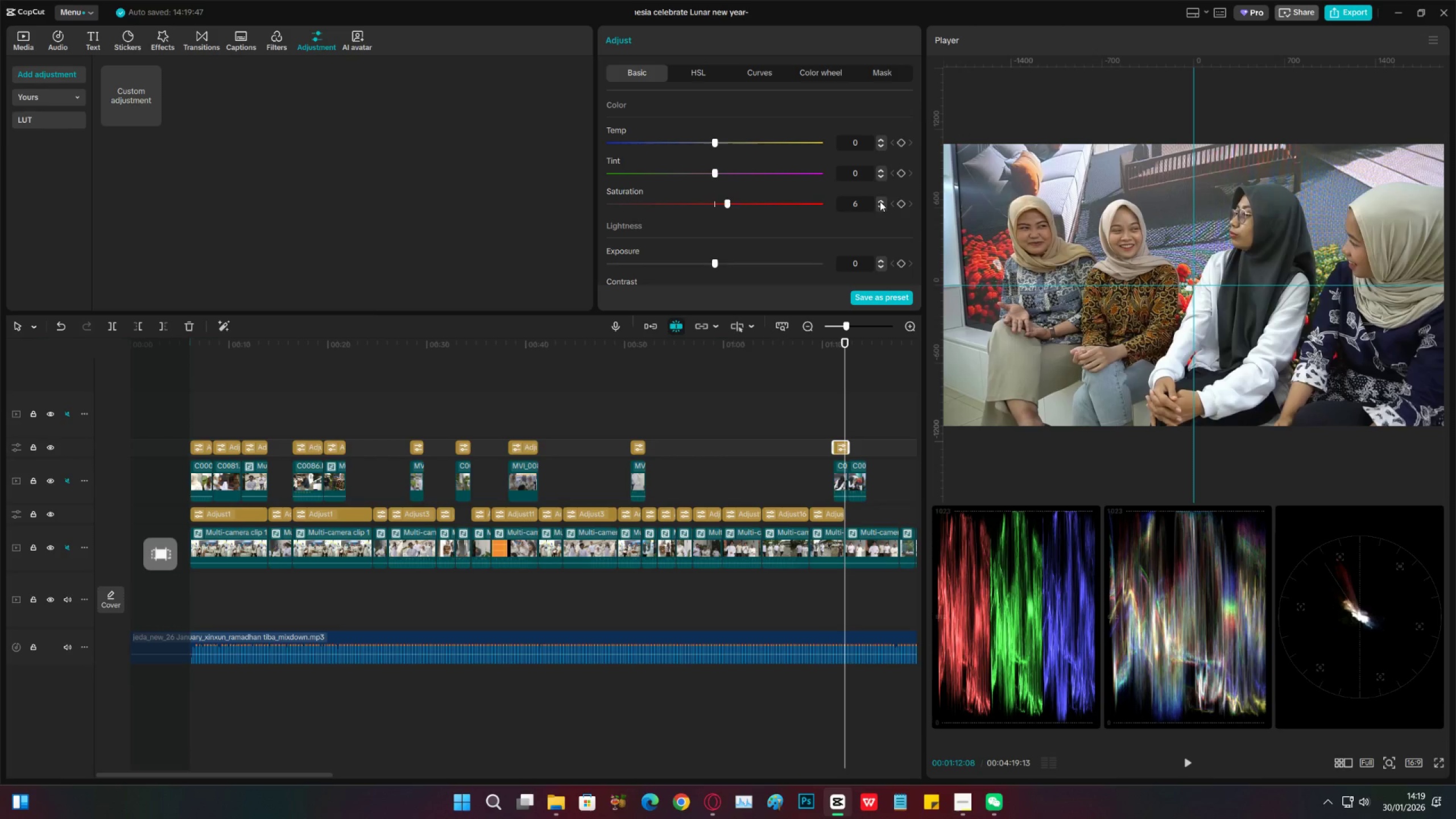 
left_click([880, 201])
 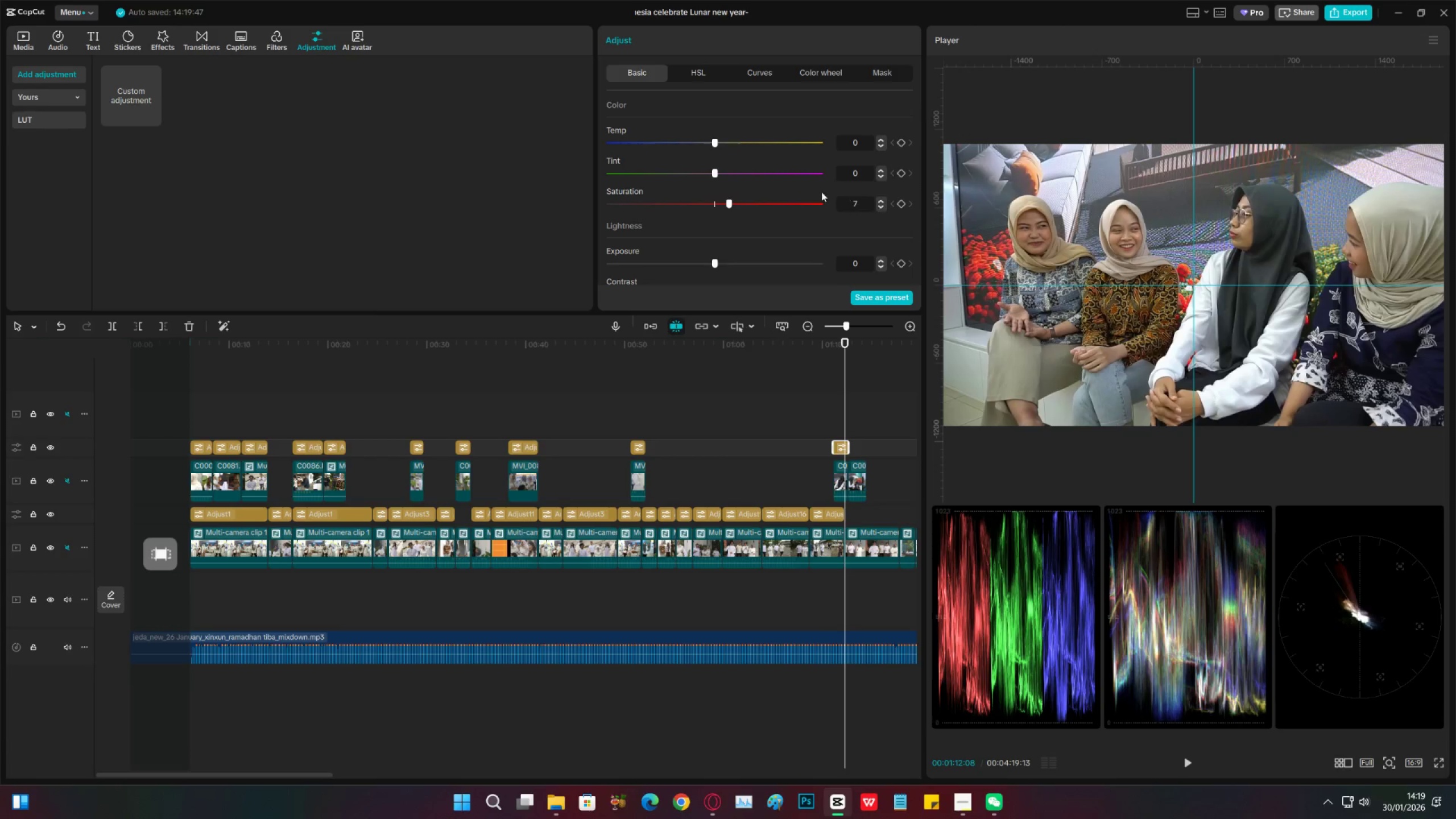 
scroll: coordinate [820, 243], scroll_direction: down, amount: 3.0
 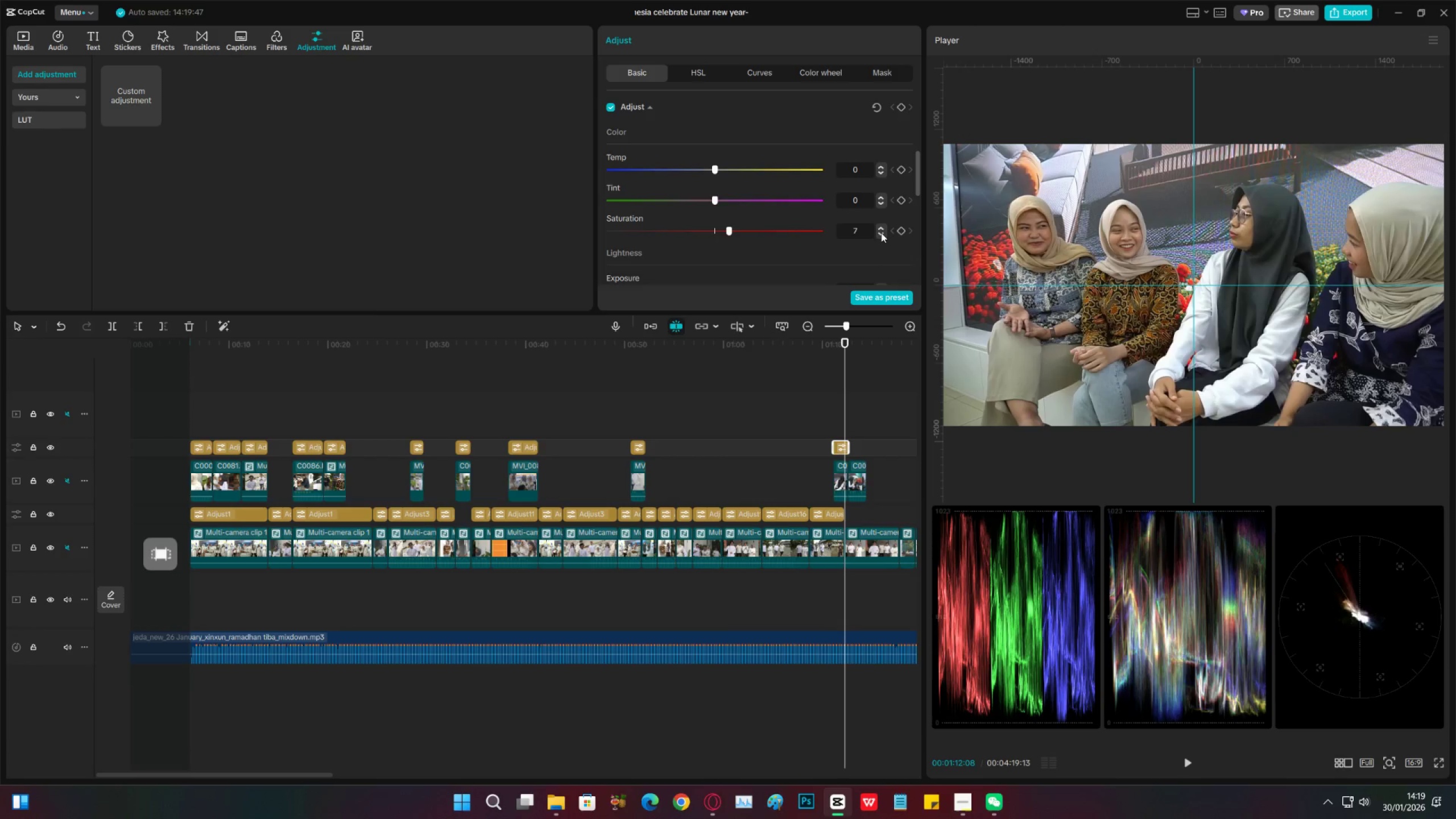 
double_click([881, 233])
 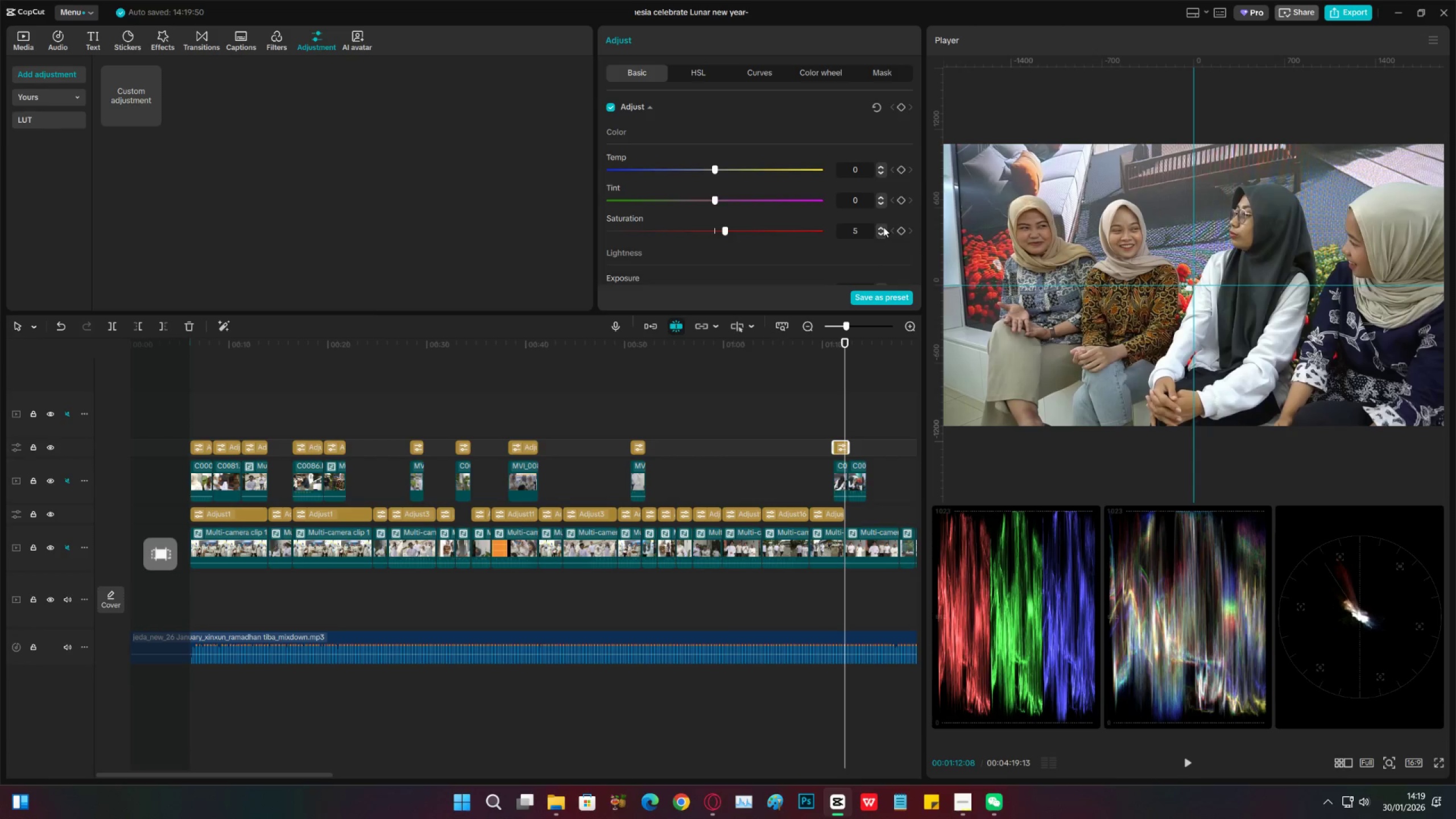 
left_click([883, 226])
 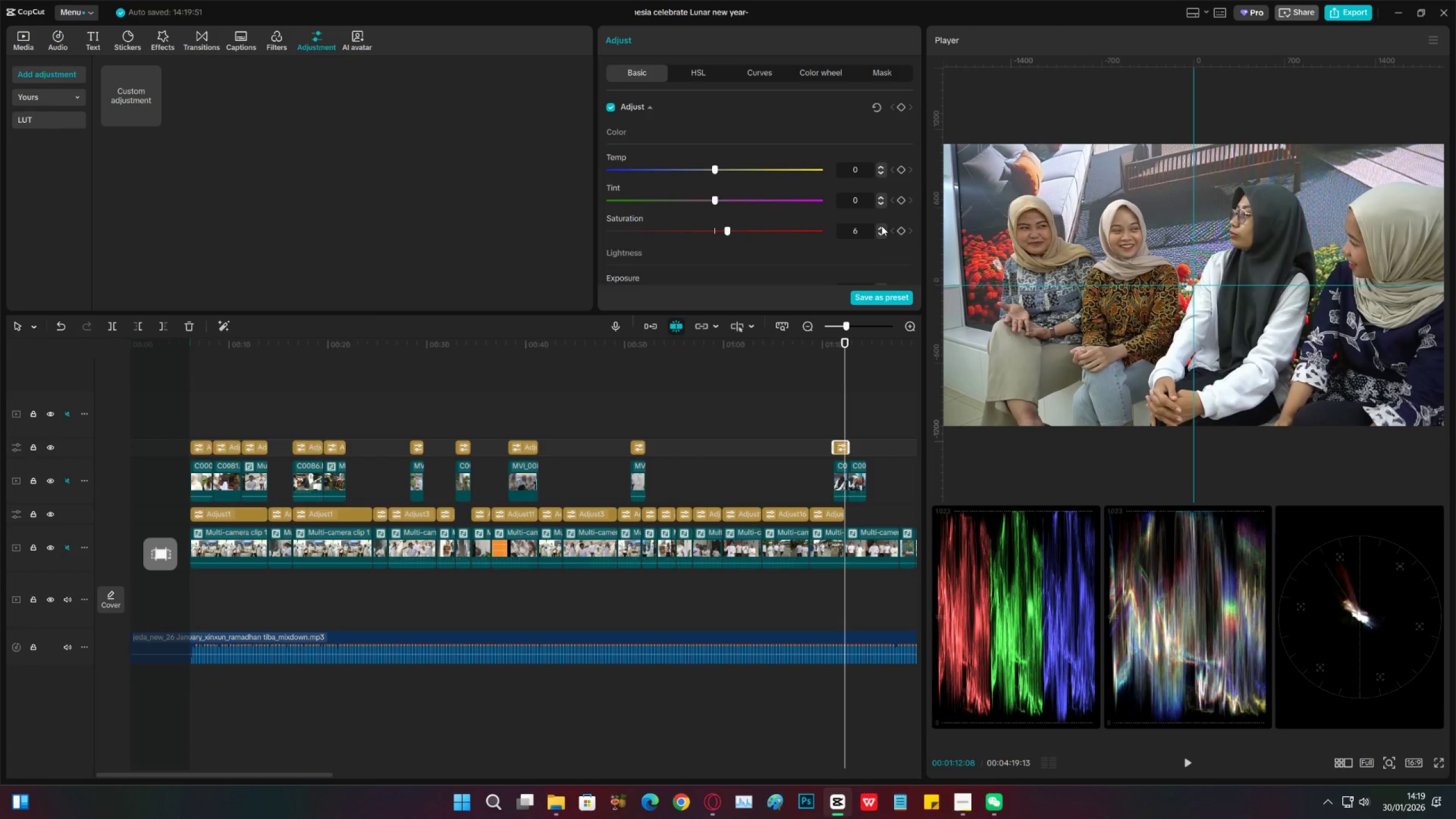 
left_click([882, 226])
 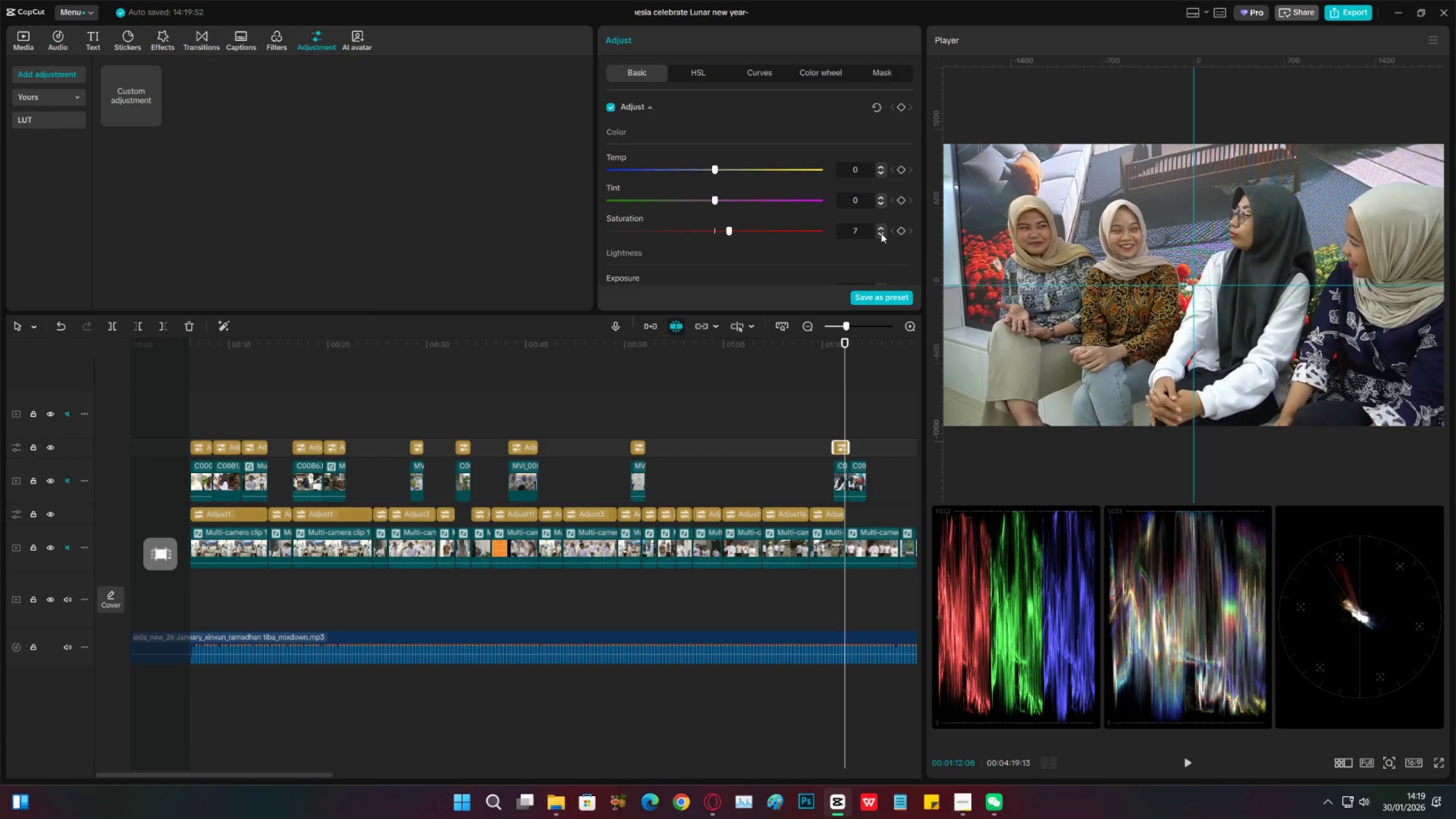 
left_click([881, 234])
 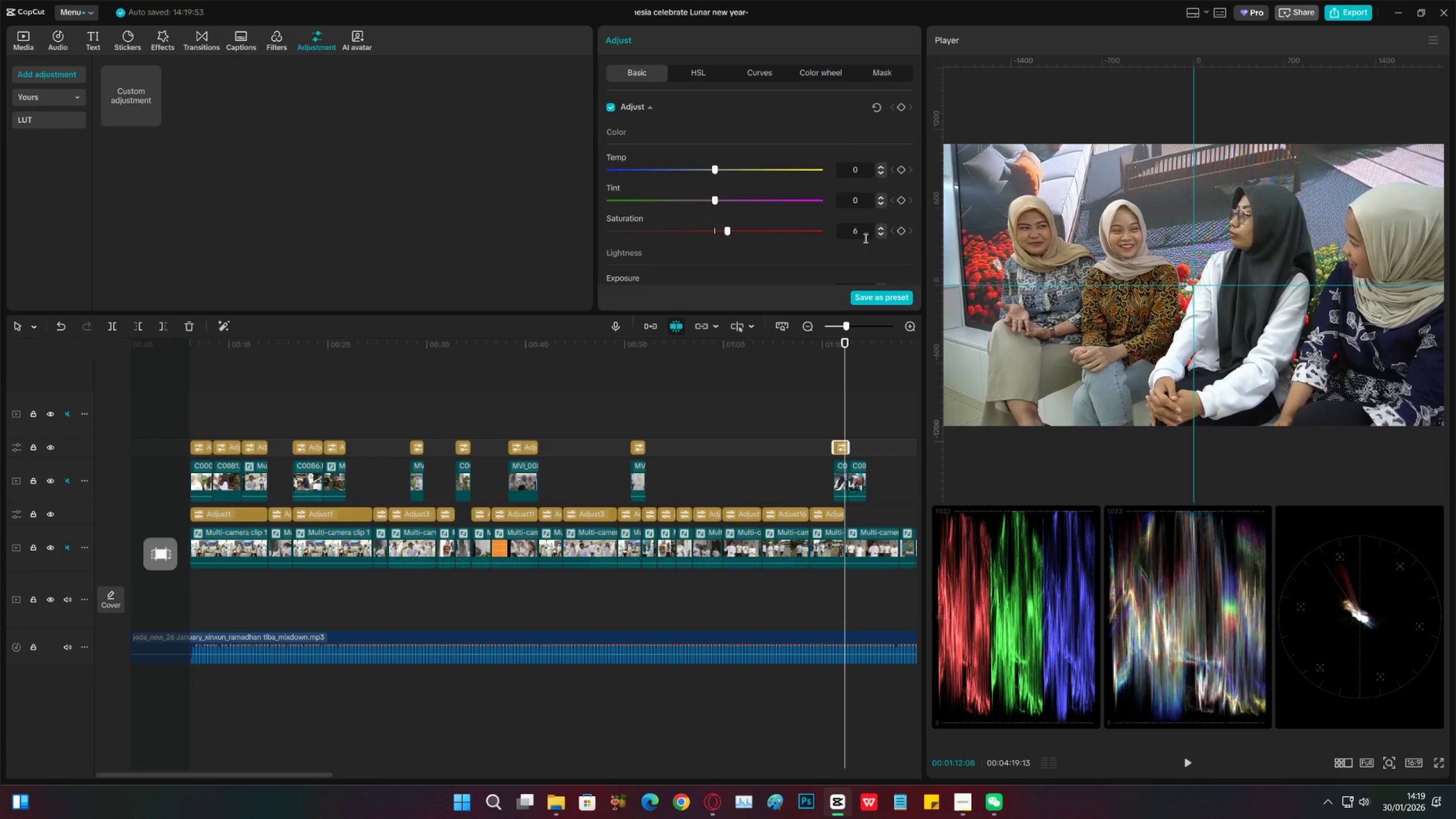 
scroll: coordinate [760, 250], scroll_direction: down, amount: 11.0
 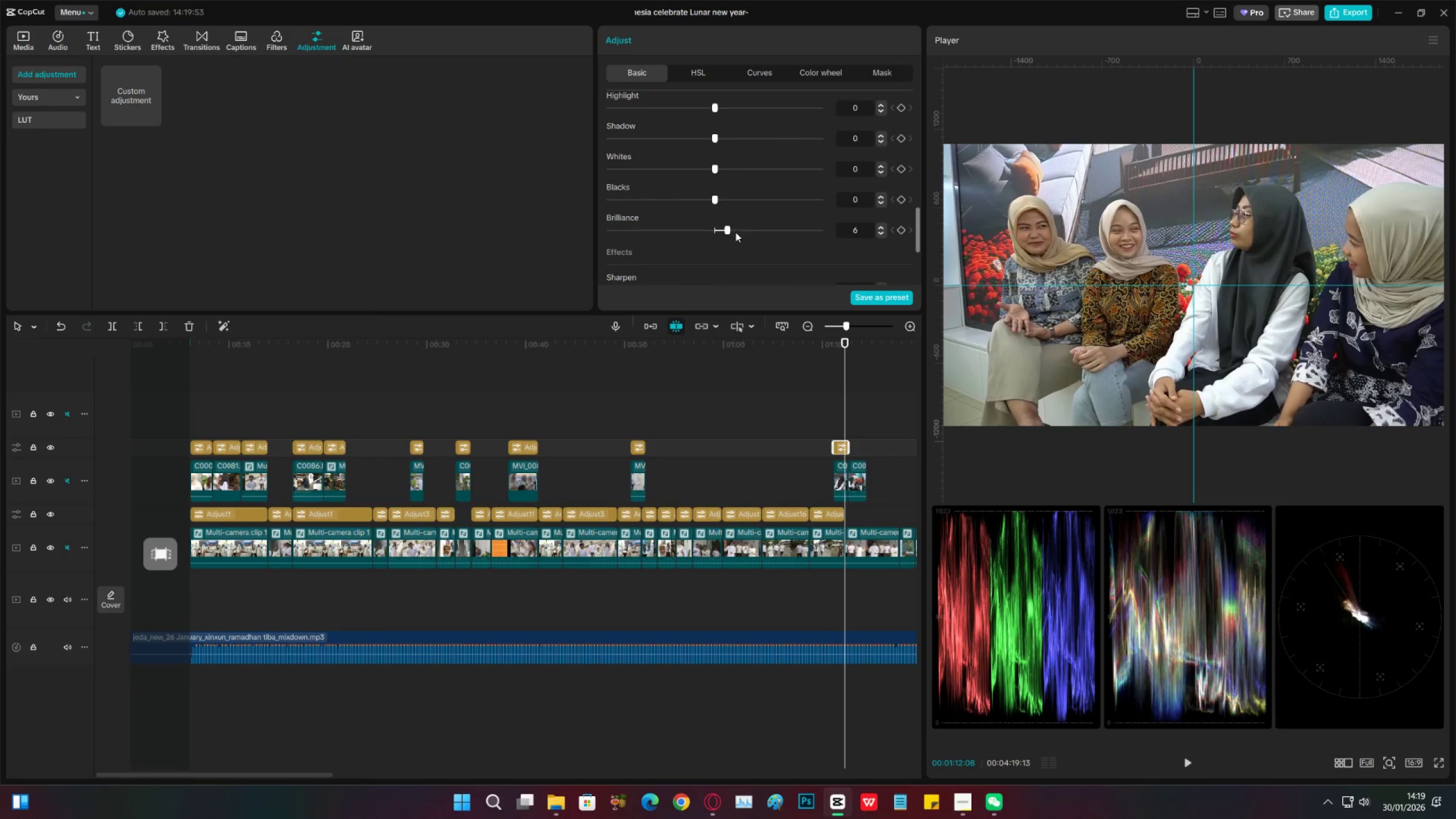 
left_click_drag(start_coordinate=[732, 229], to_coordinate=[733, 226])
 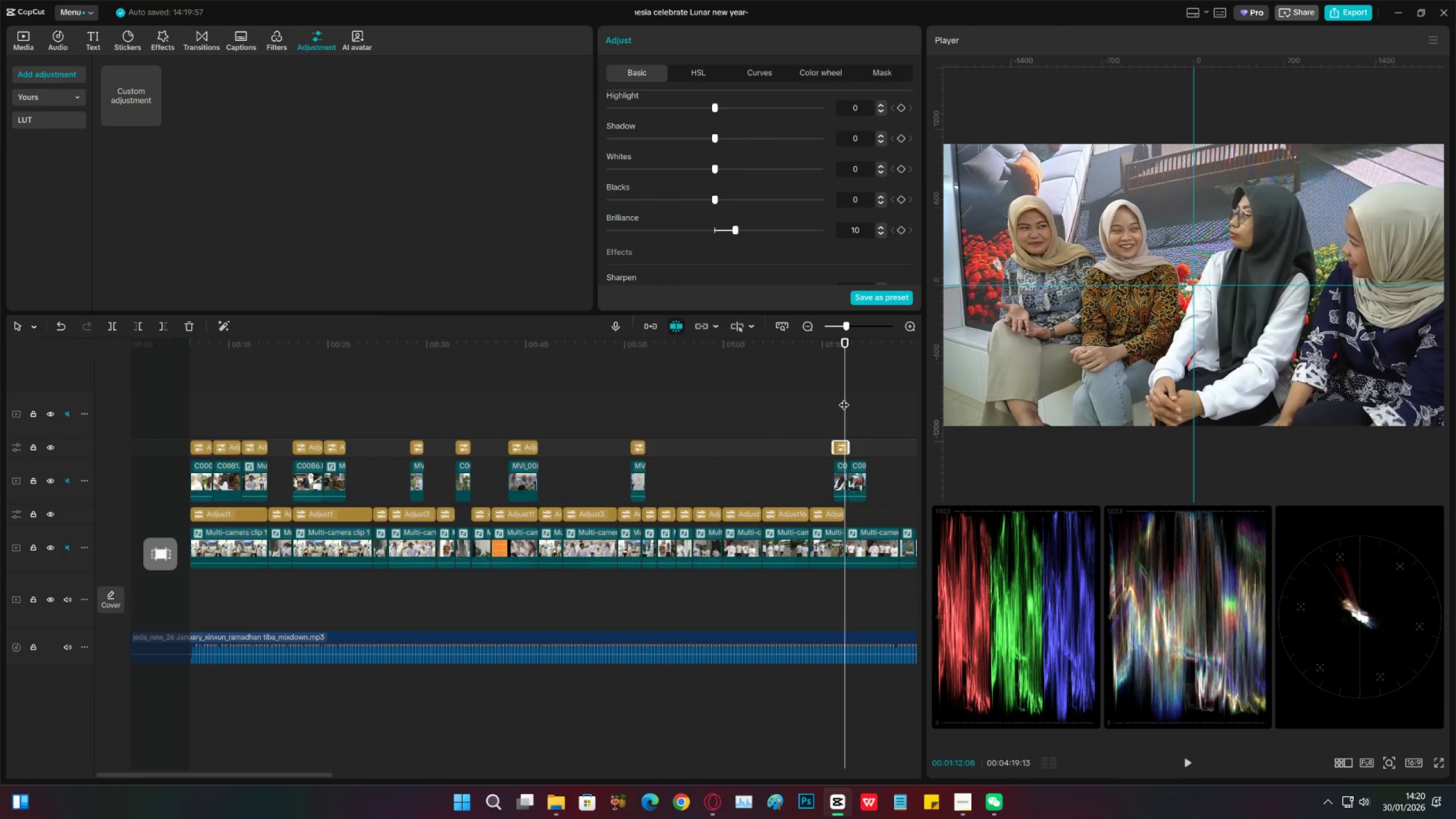 
left_click([152, 120])
 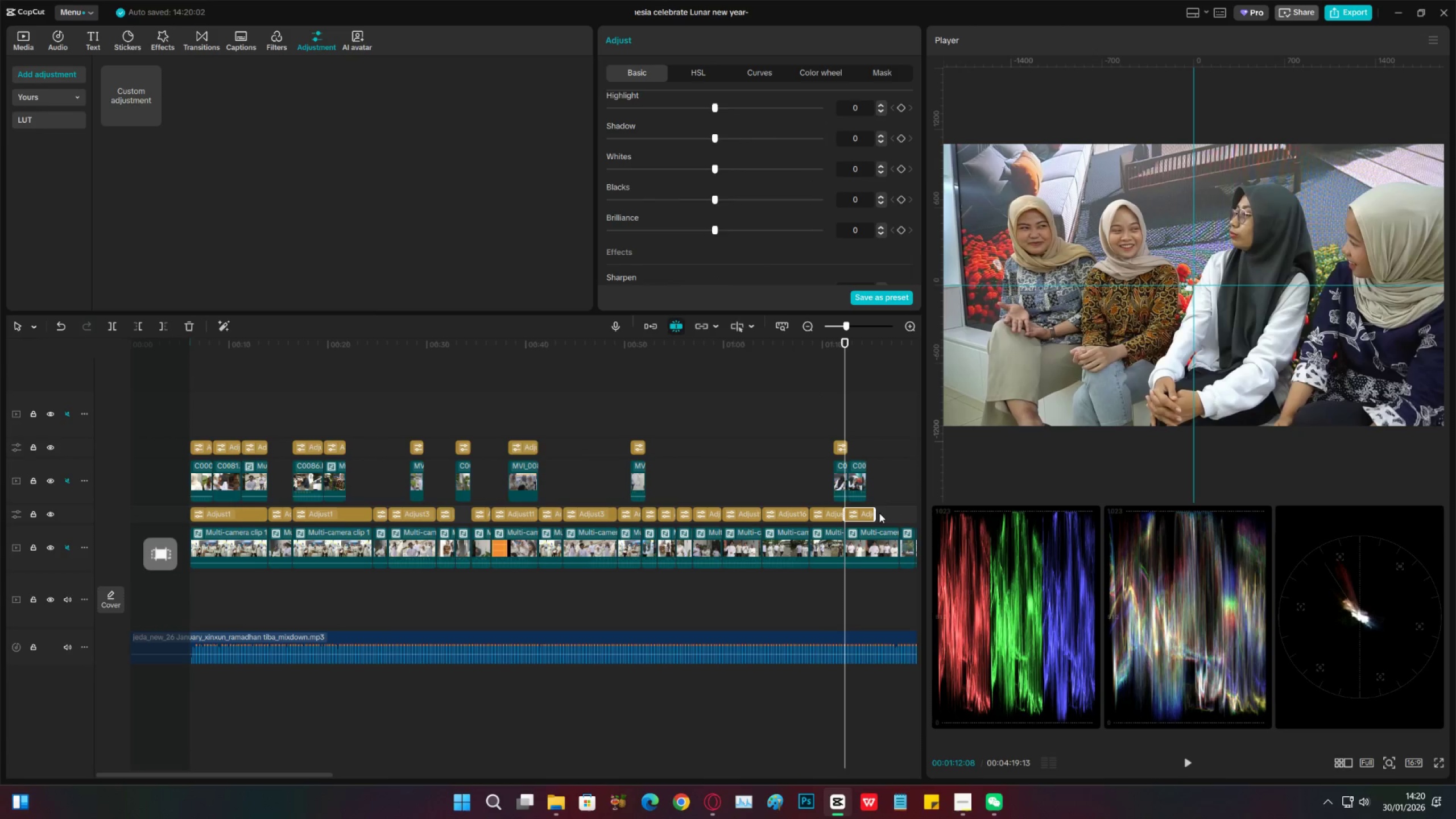 
left_click_drag(start_coordinate=[874, 512], to_coordinate=[725, 495])
 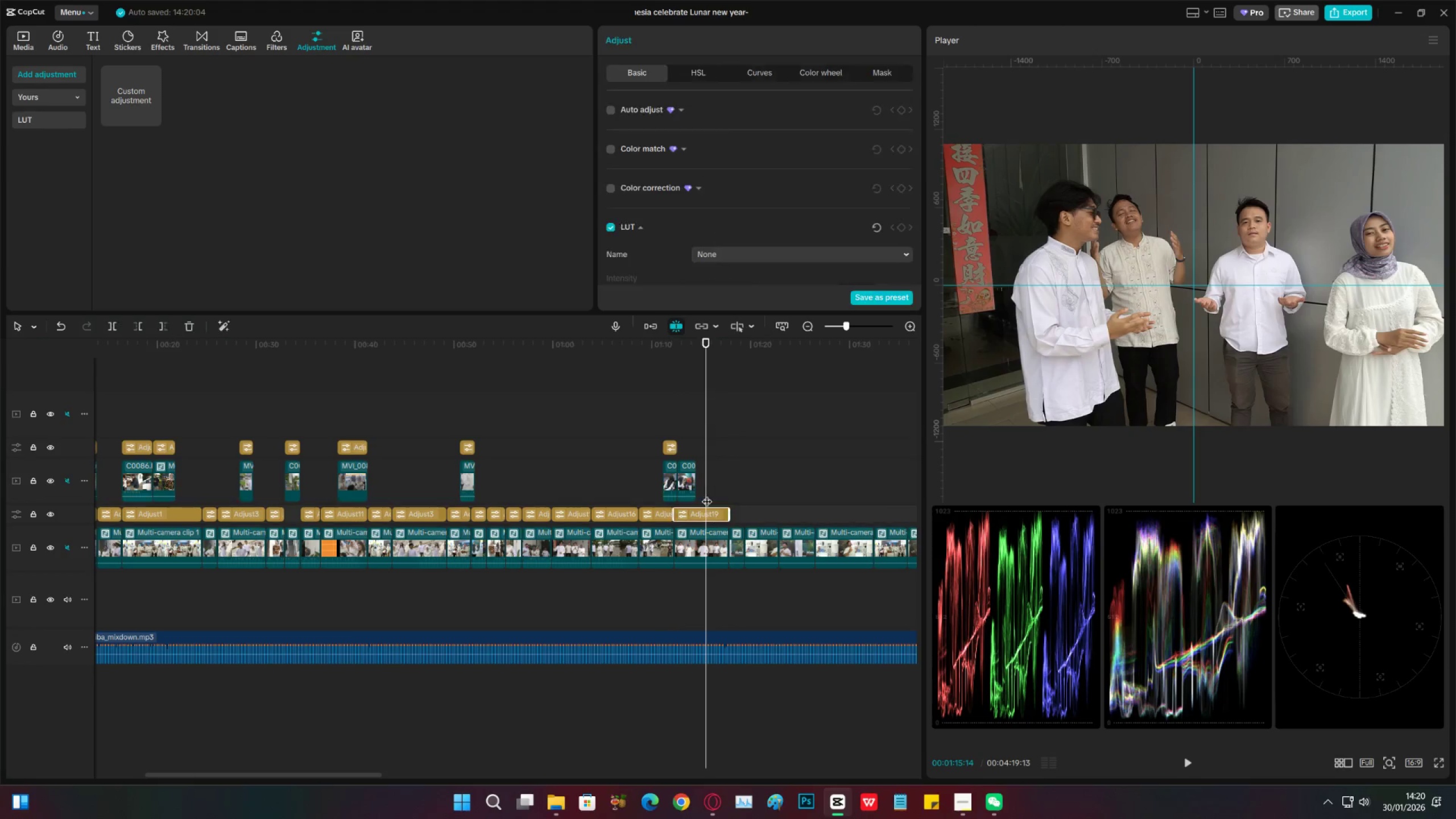 
scroll: coordinate [723, 273], scroll_direction: down, amount: 25.0
 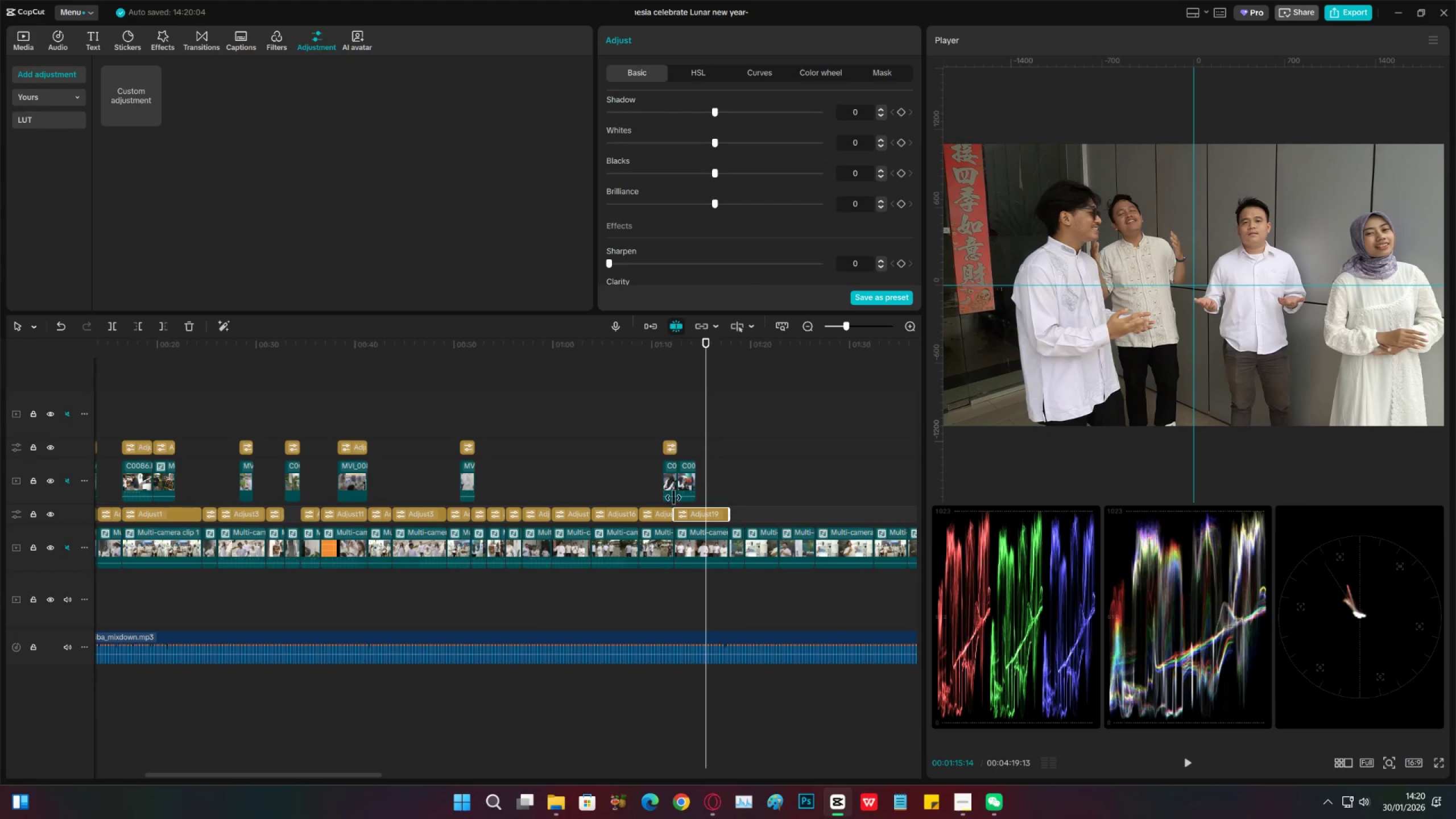 
key(X)
 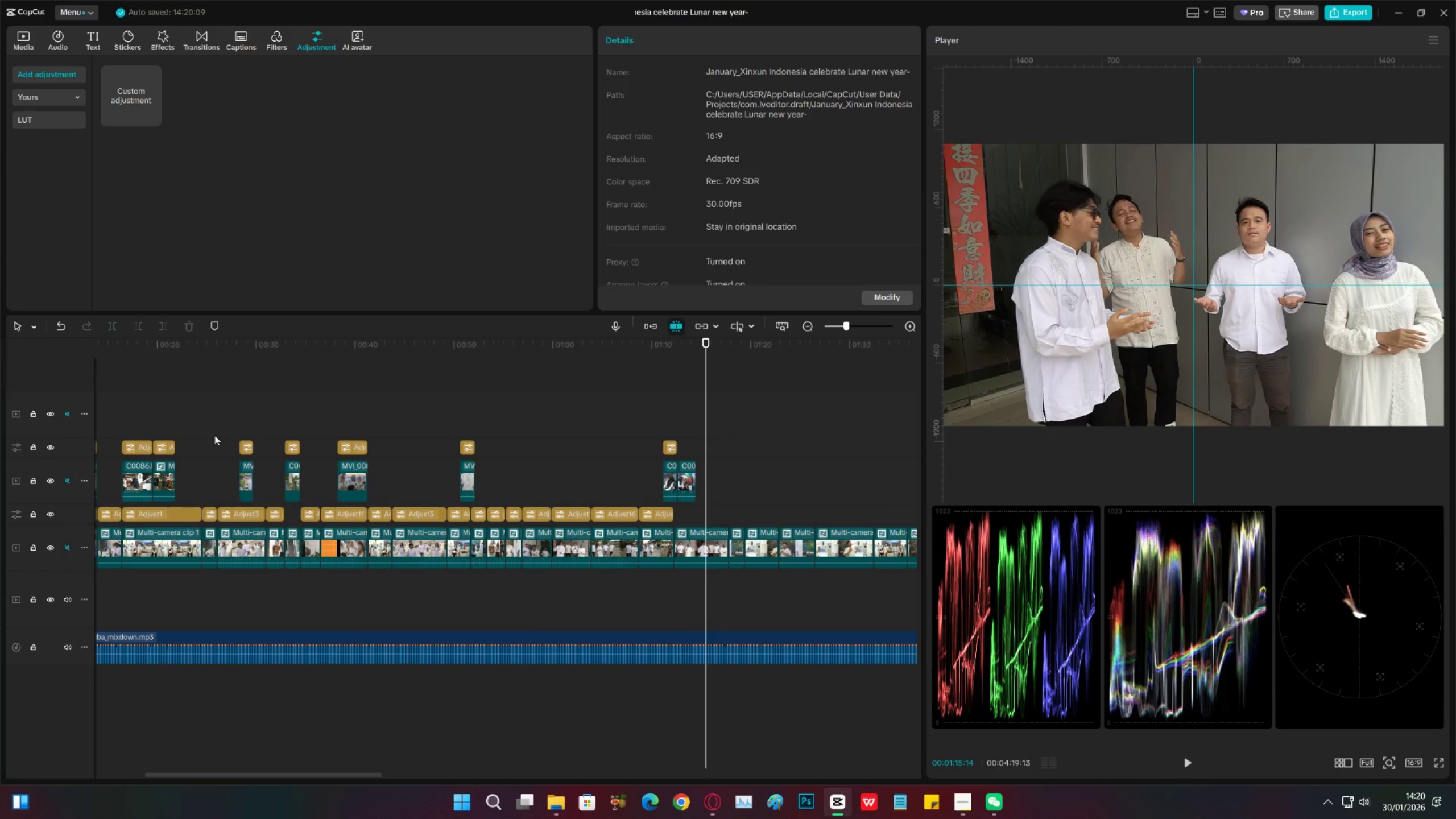 
left_click([215, 434])
 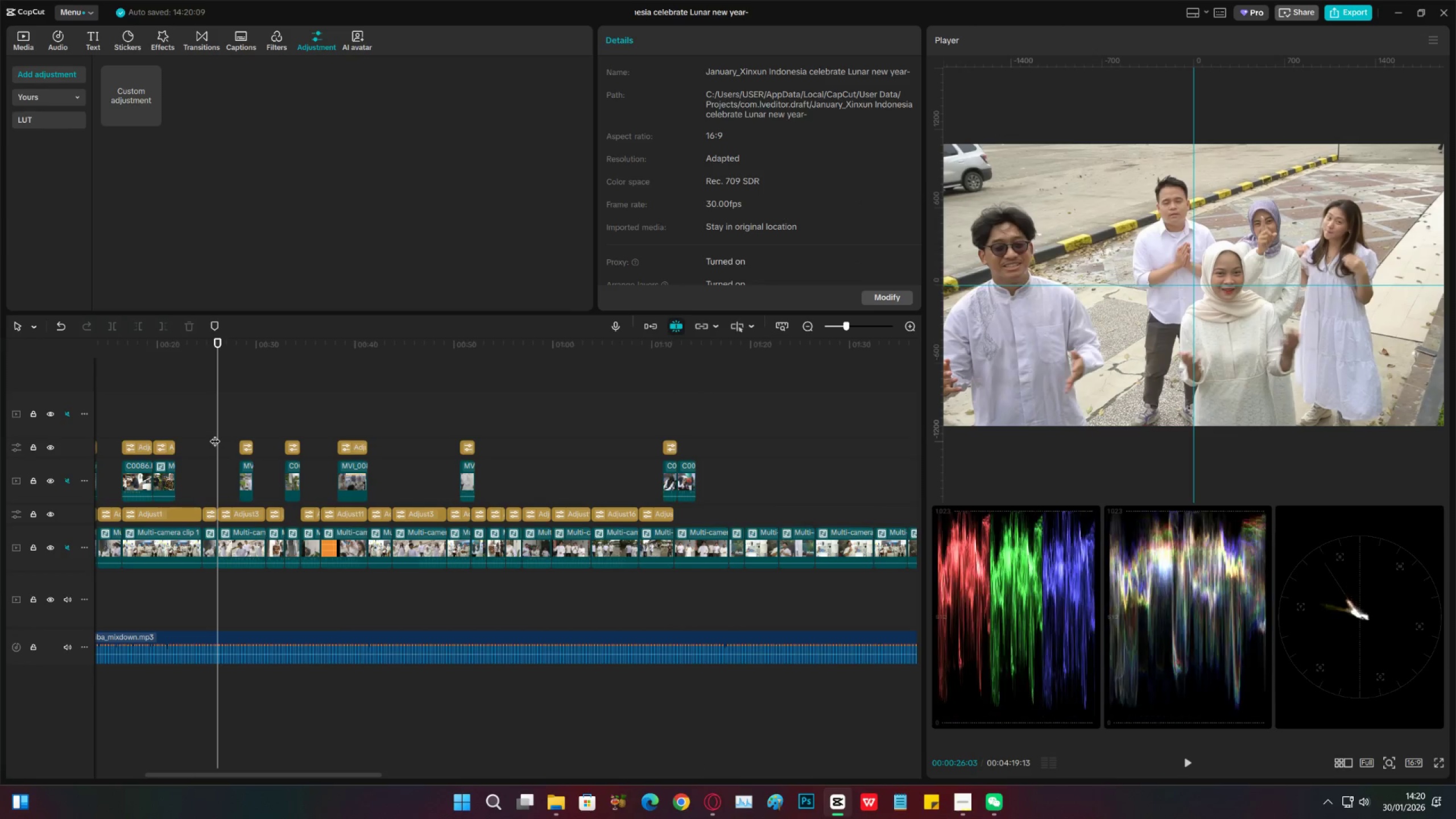 
left_click_drag(start_coordinate=[215, 434], to_coordinate=[563, 451])
 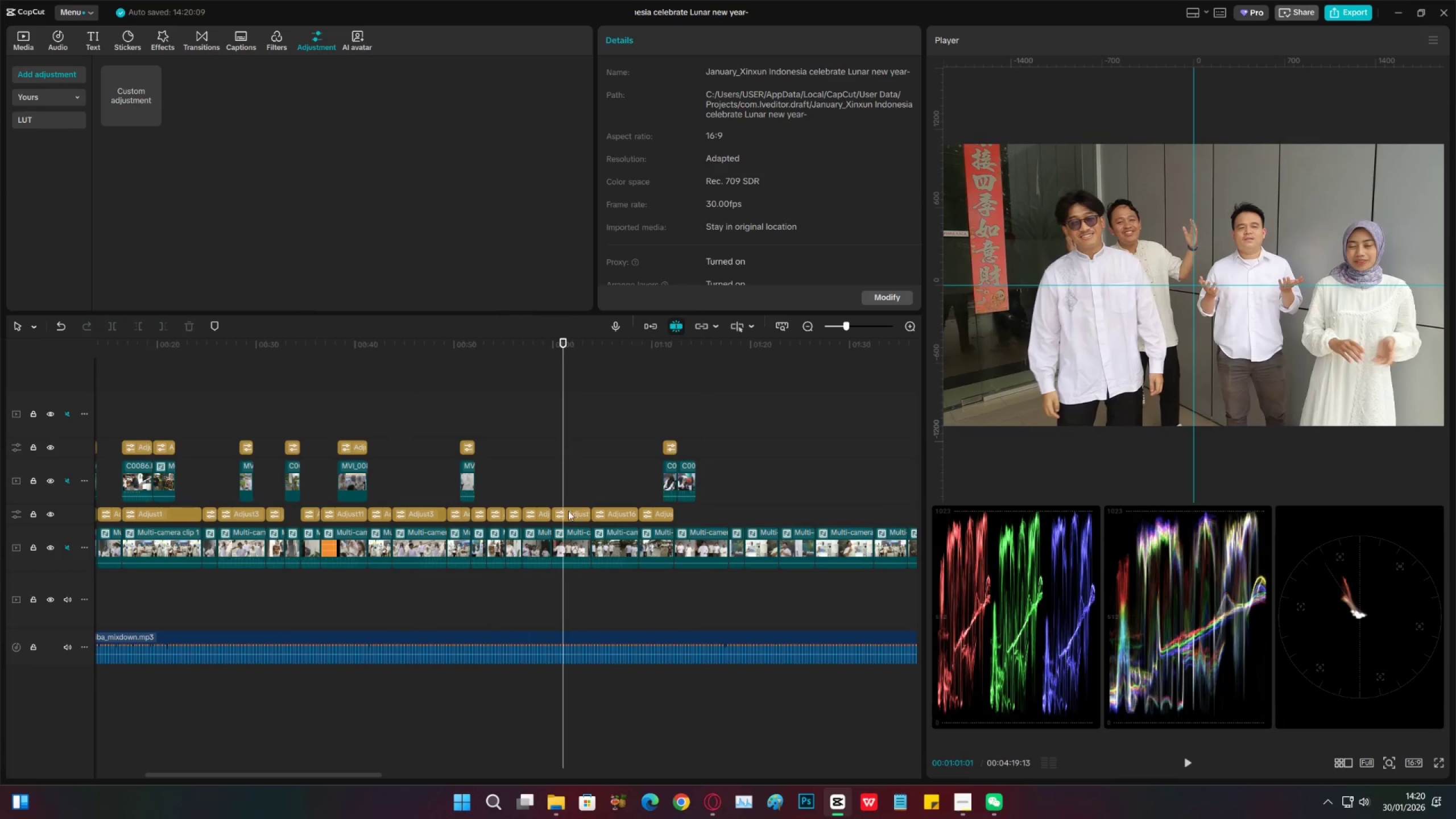 
left_click([569, 514])
 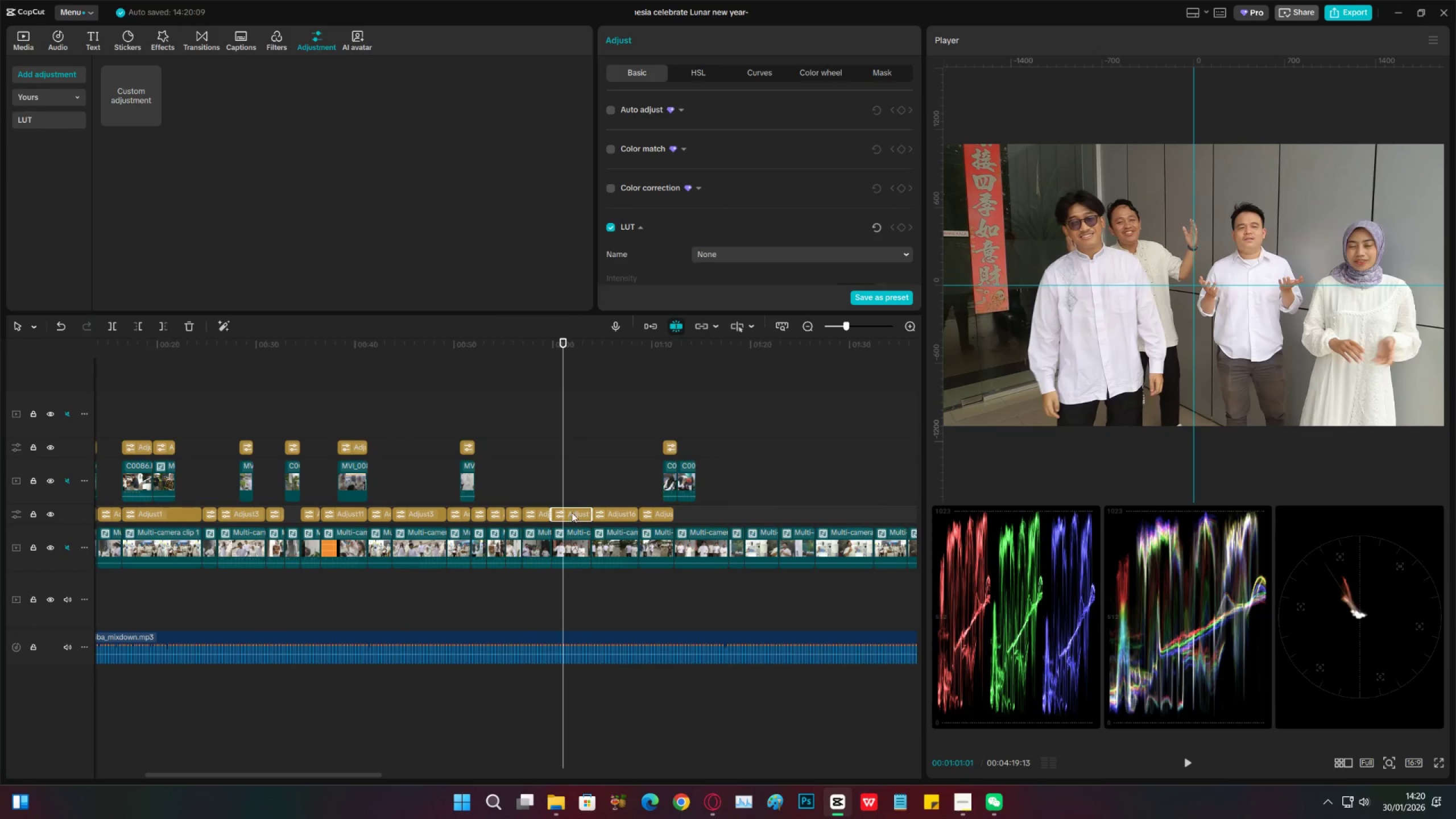 
key(Control+C)
 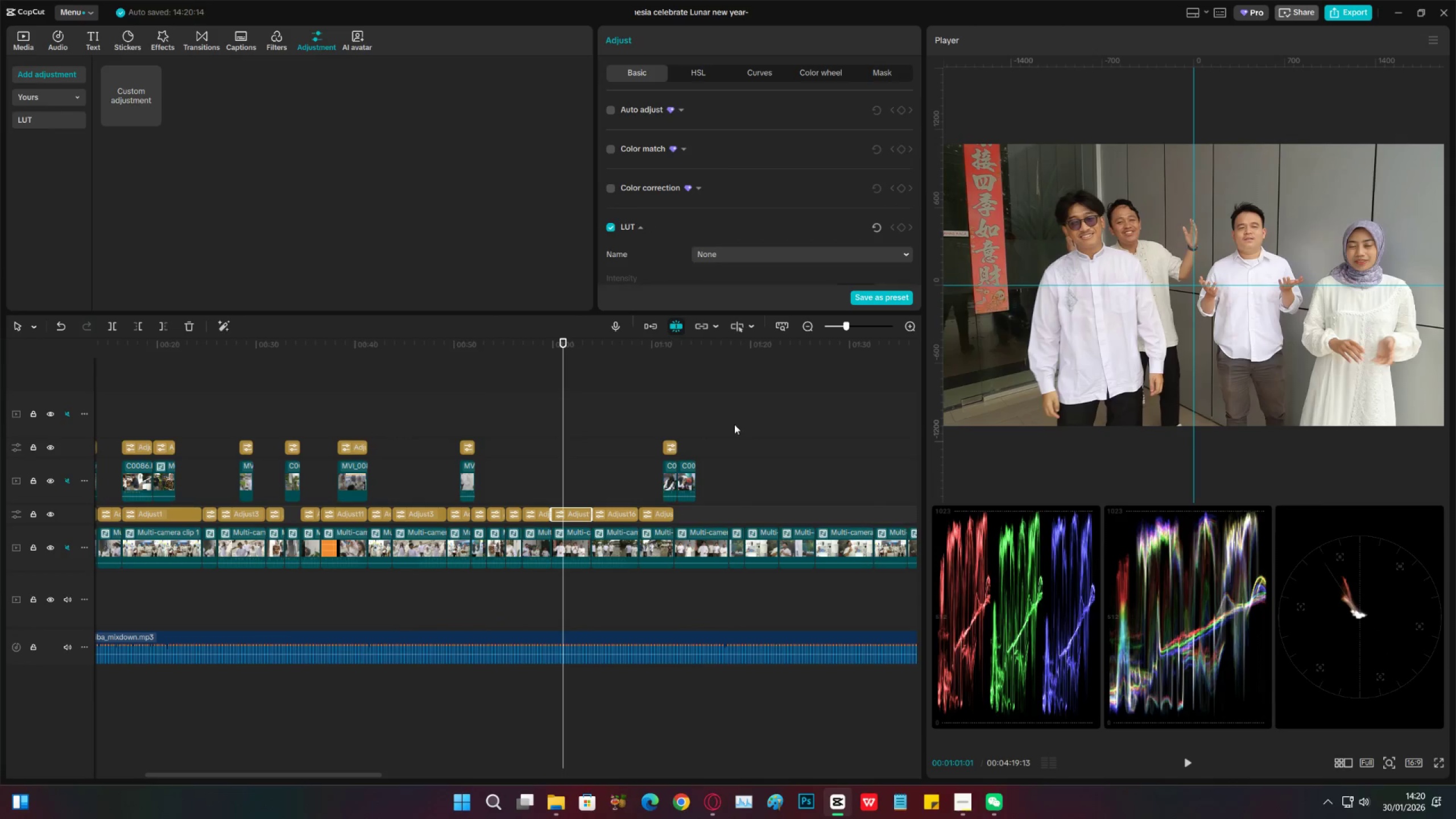 
key(Control+C)
 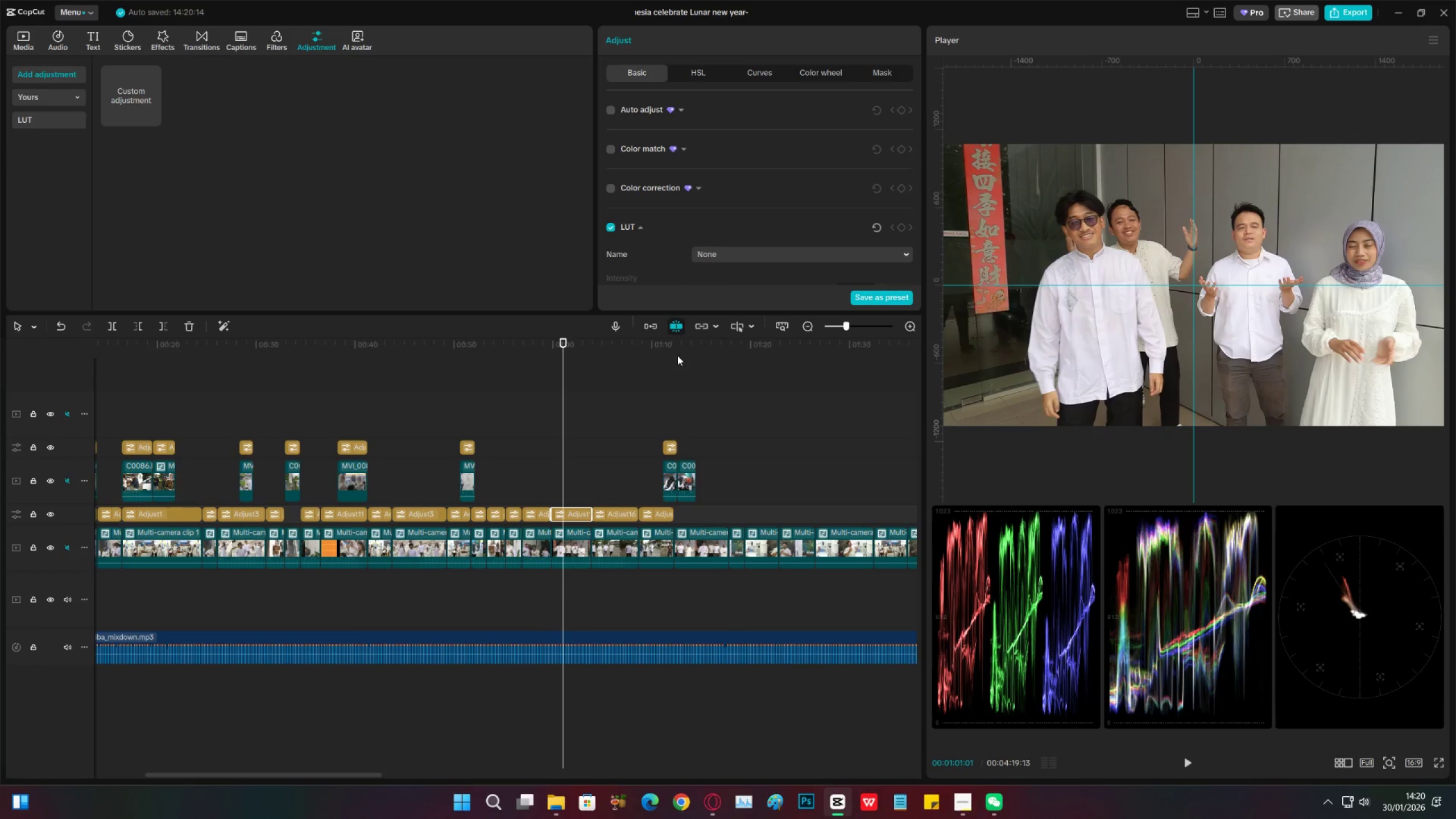 
left_click_drag(start_coordinate=[678, 348], to_coordinate=[672, 357])
 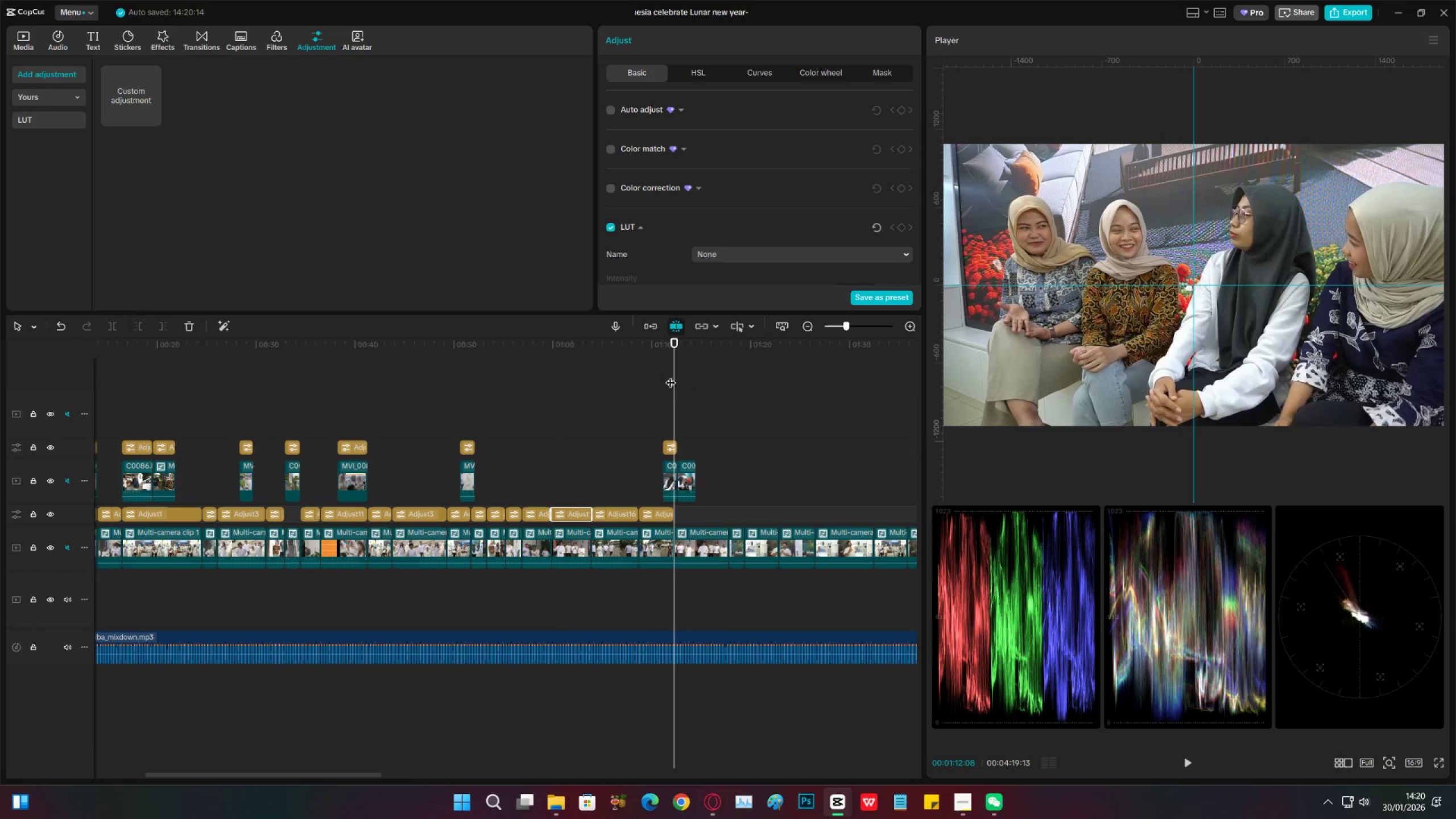 
key(Control+V)
 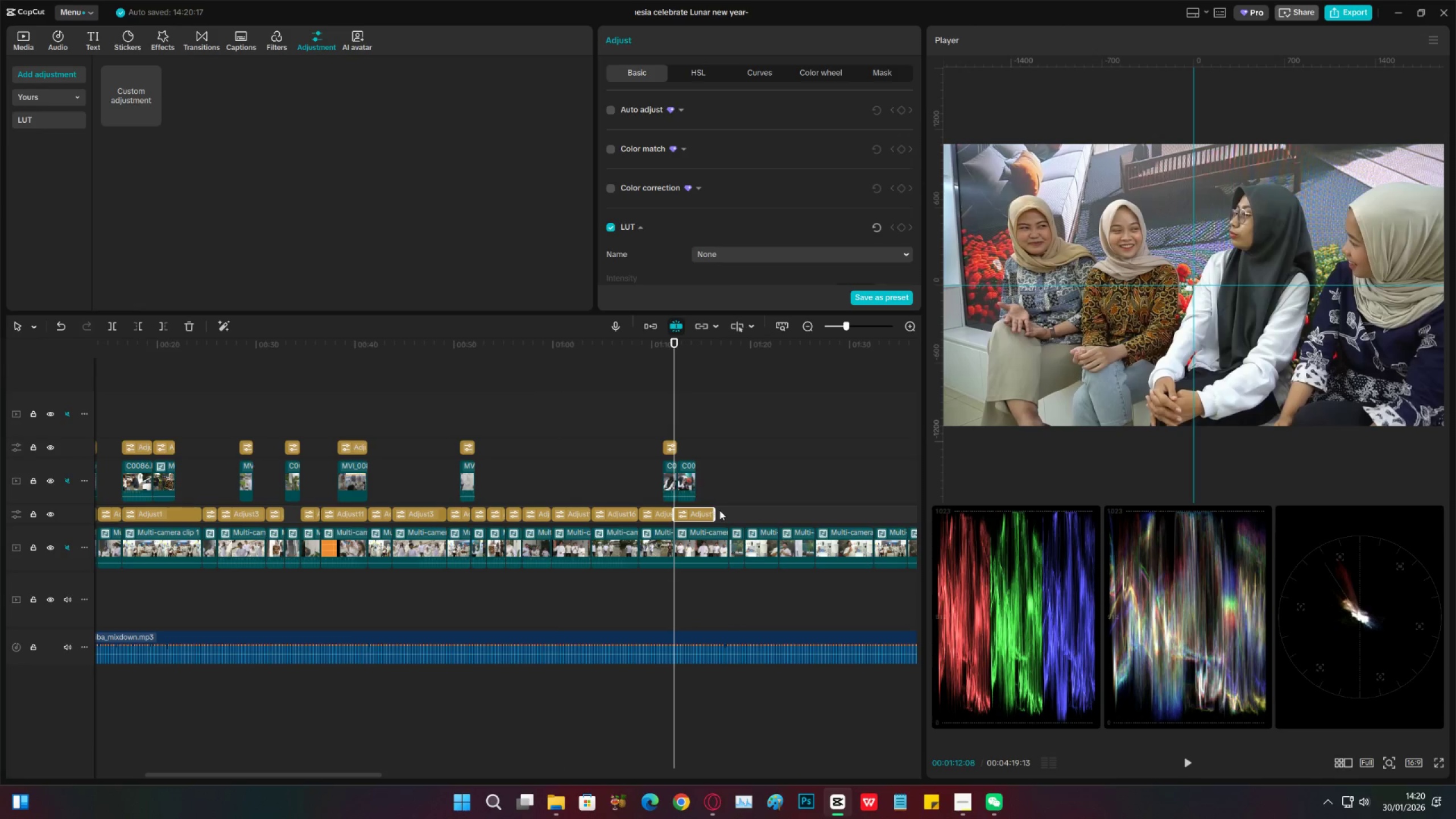 
left_click_drag(start_coordinate=[716, 510], to_coordinate=[726, 512])
 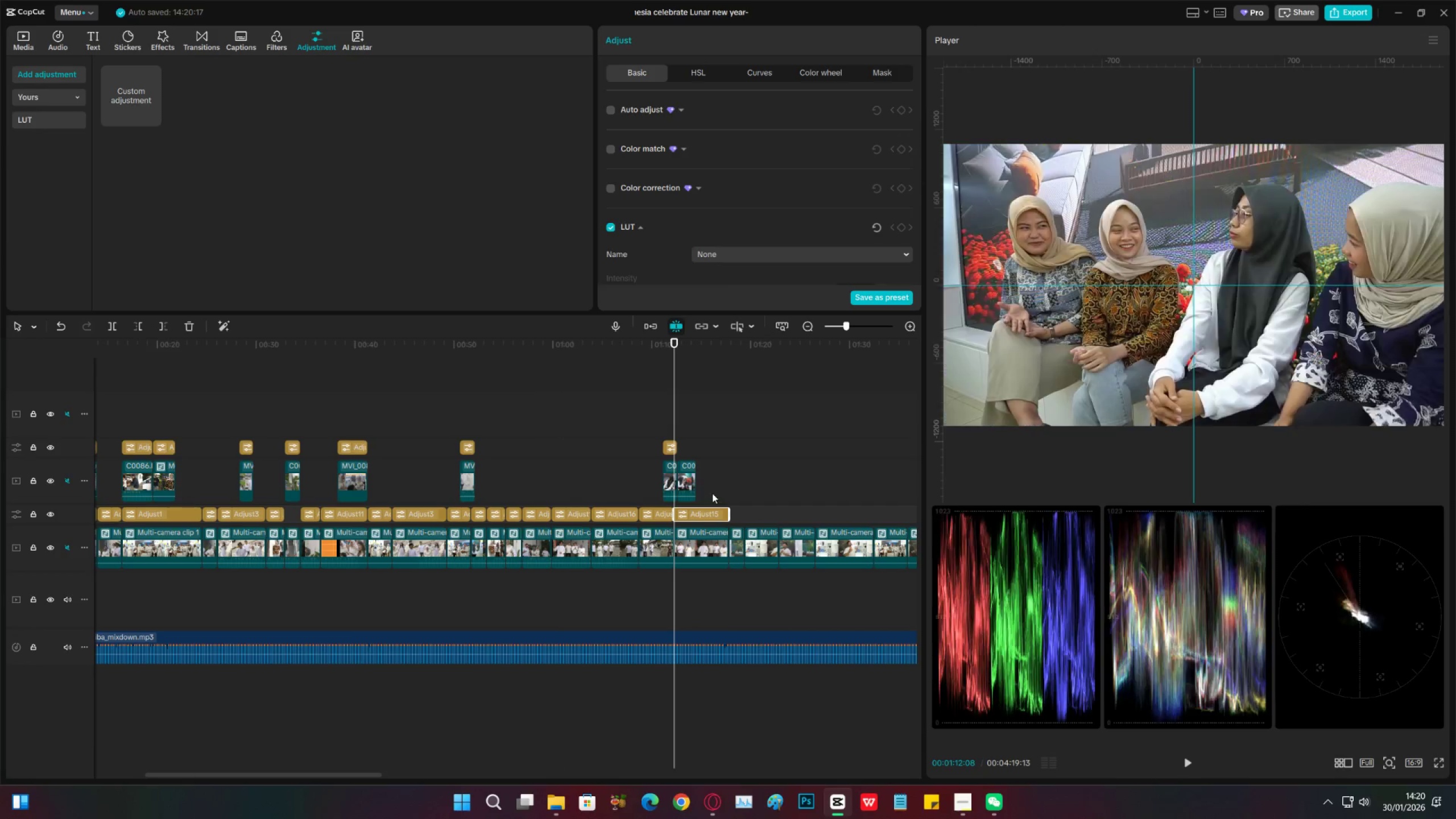 
left_click([712, 493])
 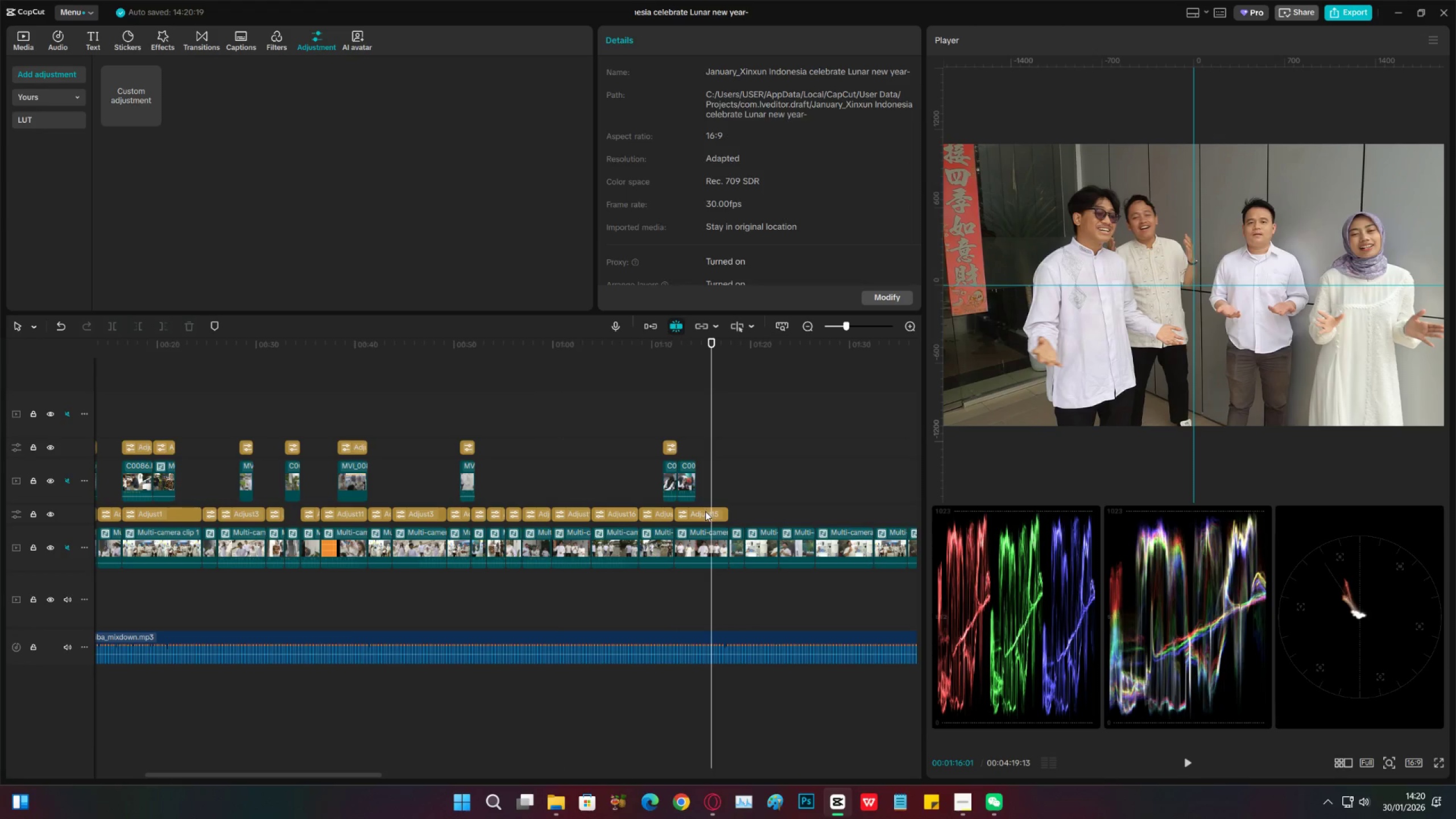 
left_click([705, 511])
 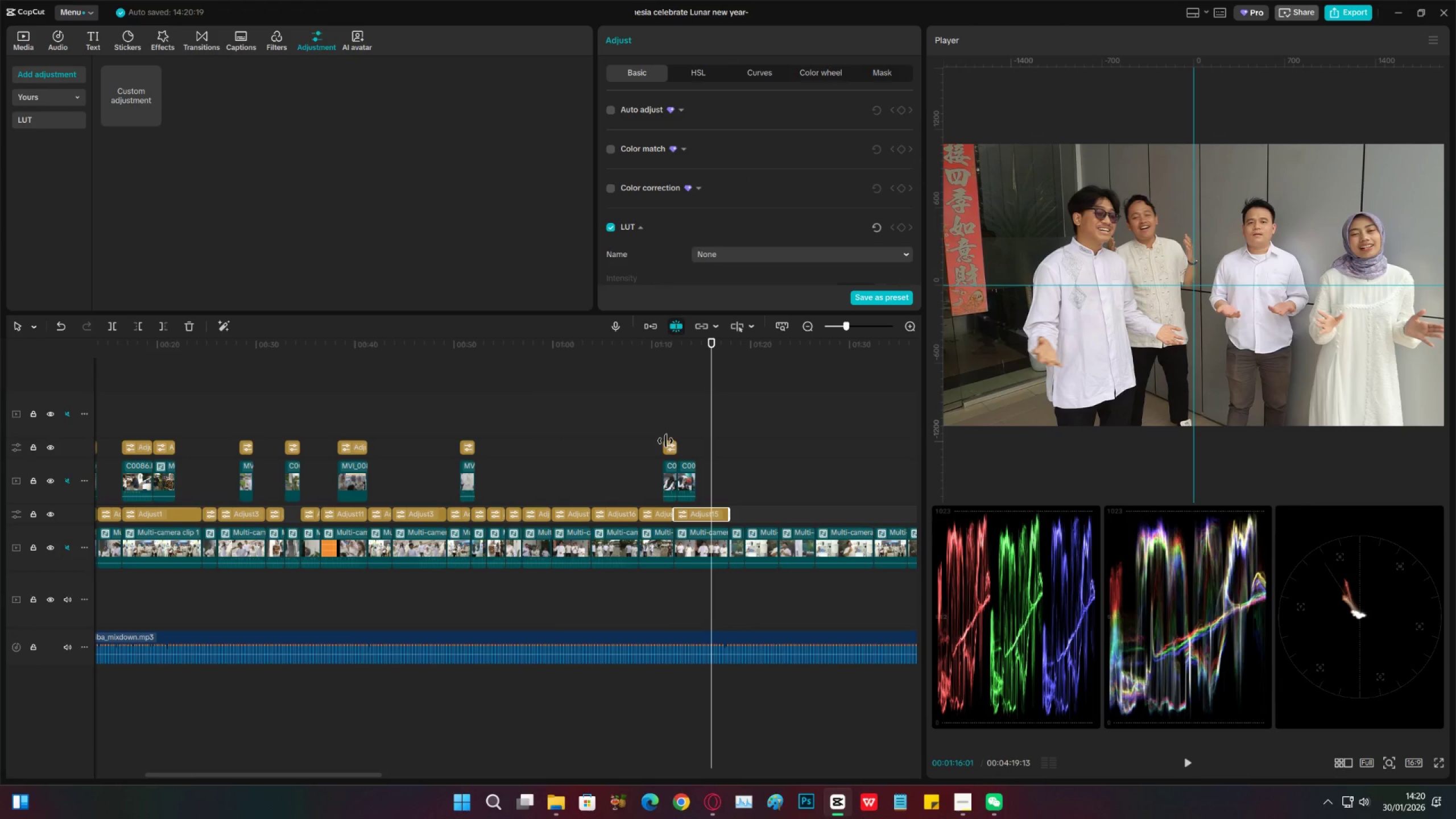 
left_click([671, 420])
 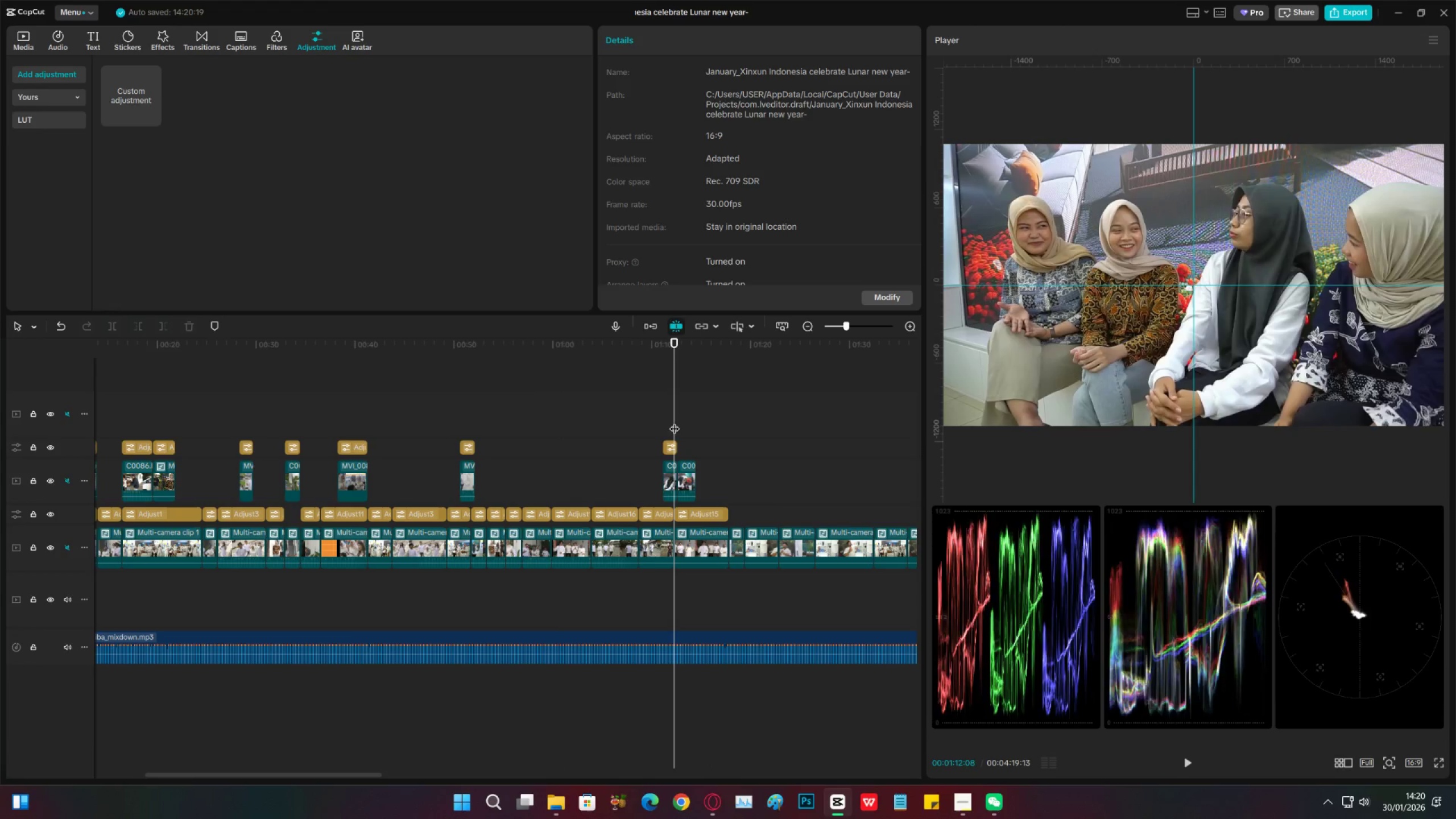 
left_click_drag(start_coordinate=[676, 421], to_coordinate=[669, 421])
 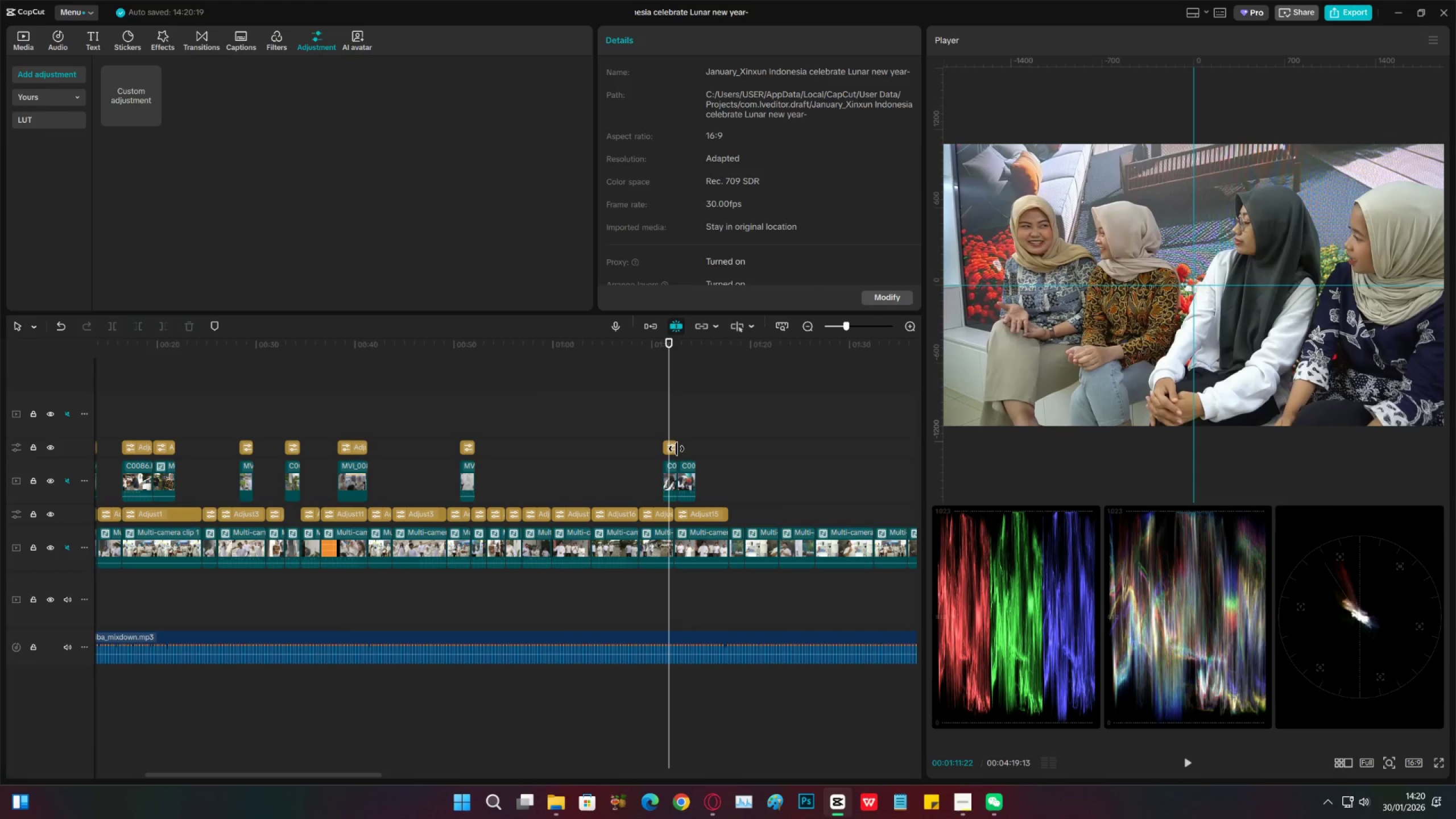 
left_click_drag(start_coordinate=[676, 449], to_coordinate=[694, 450])
 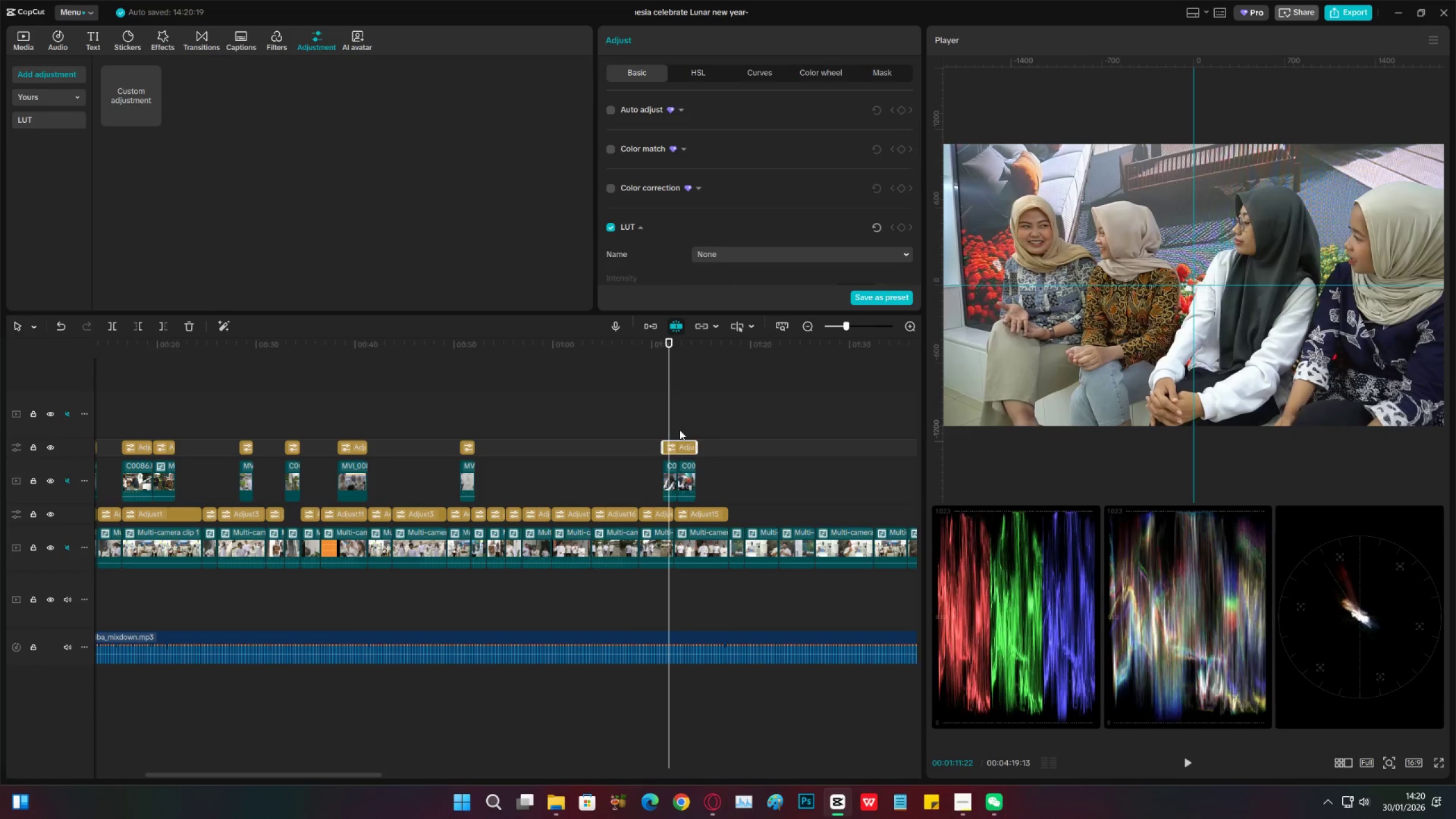 
left_click([680, 430])
 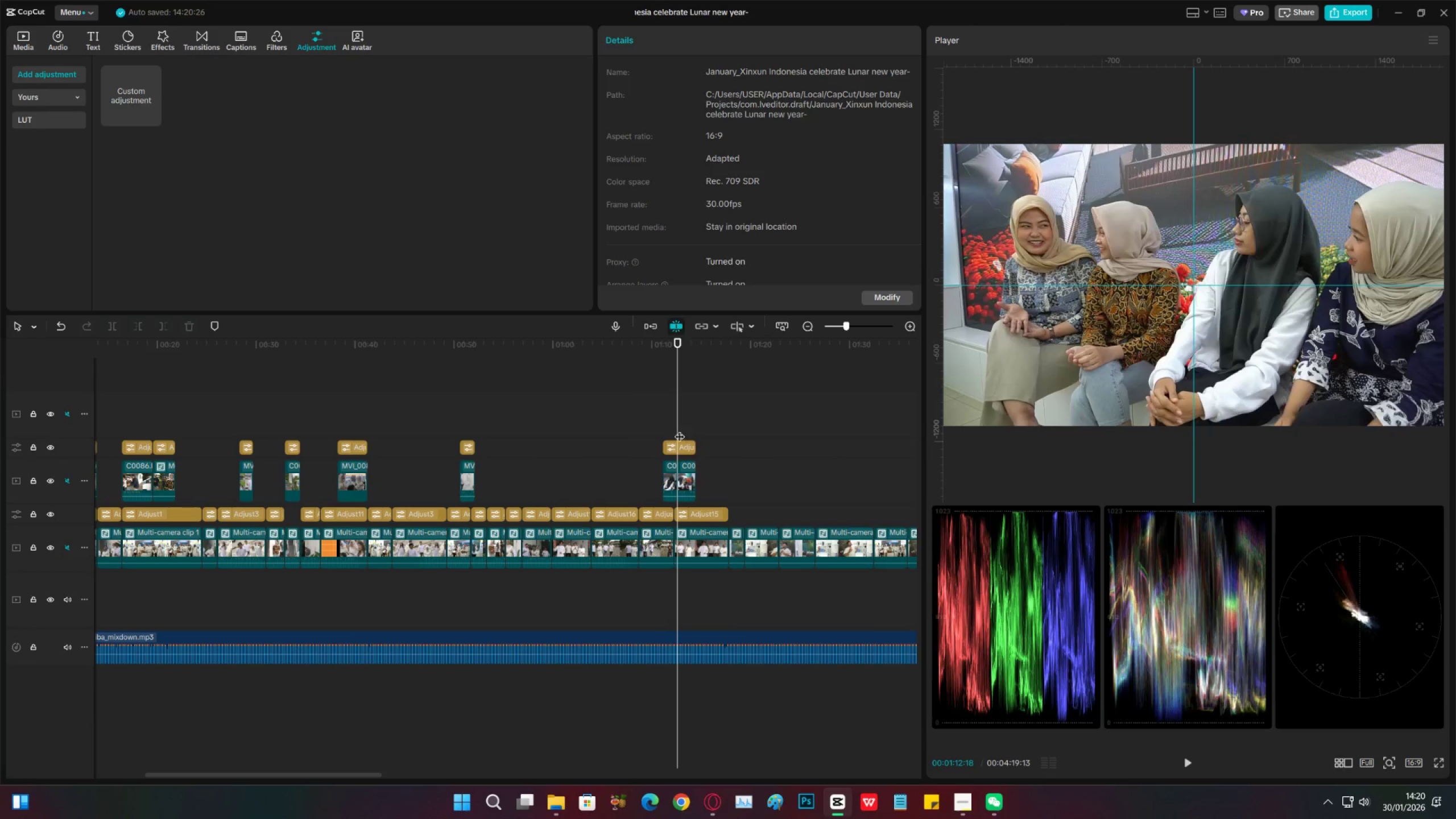 
left_click_drag(start_coordinate=[681, 429], to_coordinate=[332, 407])
 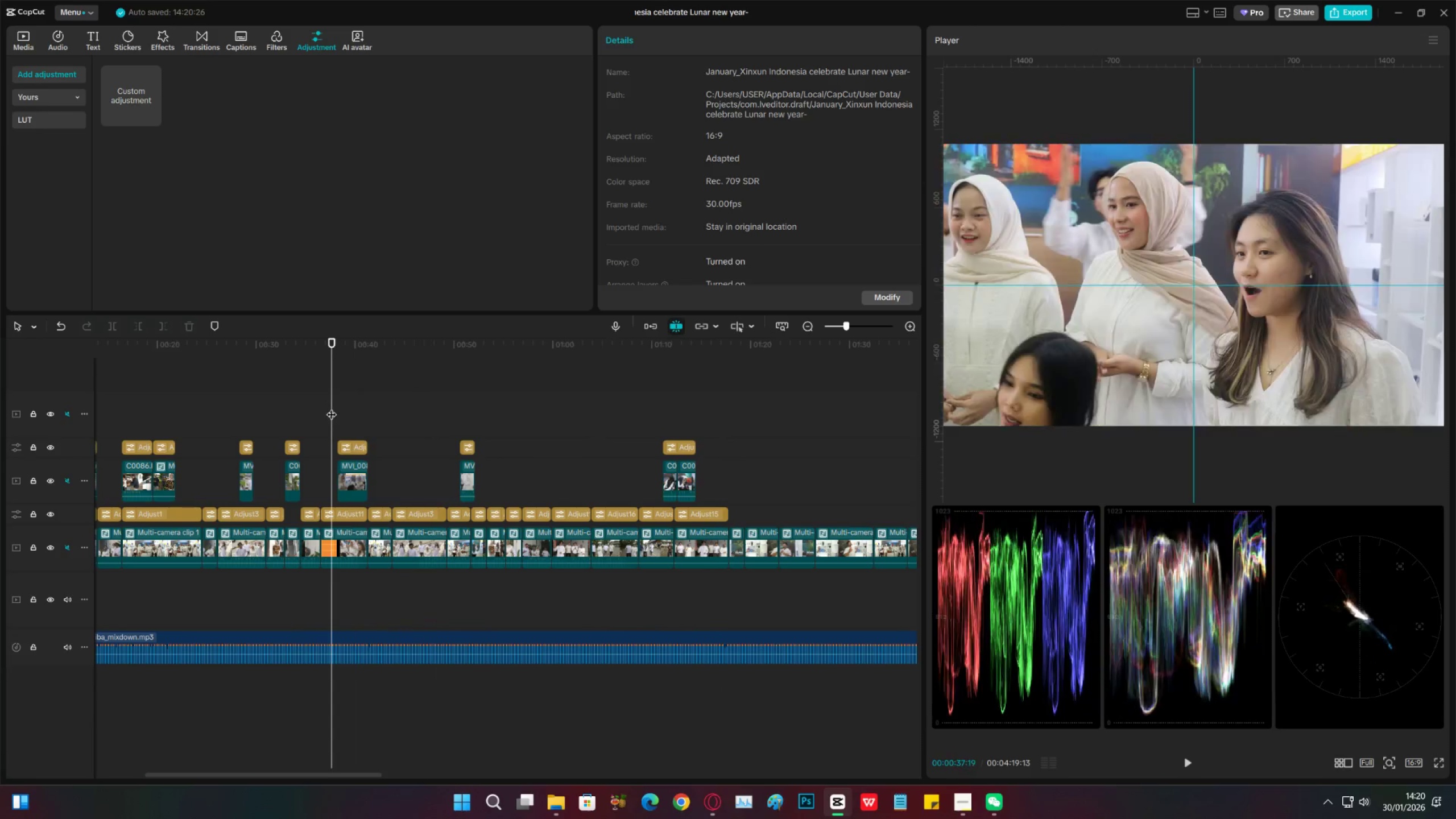 
key(Control+S)
 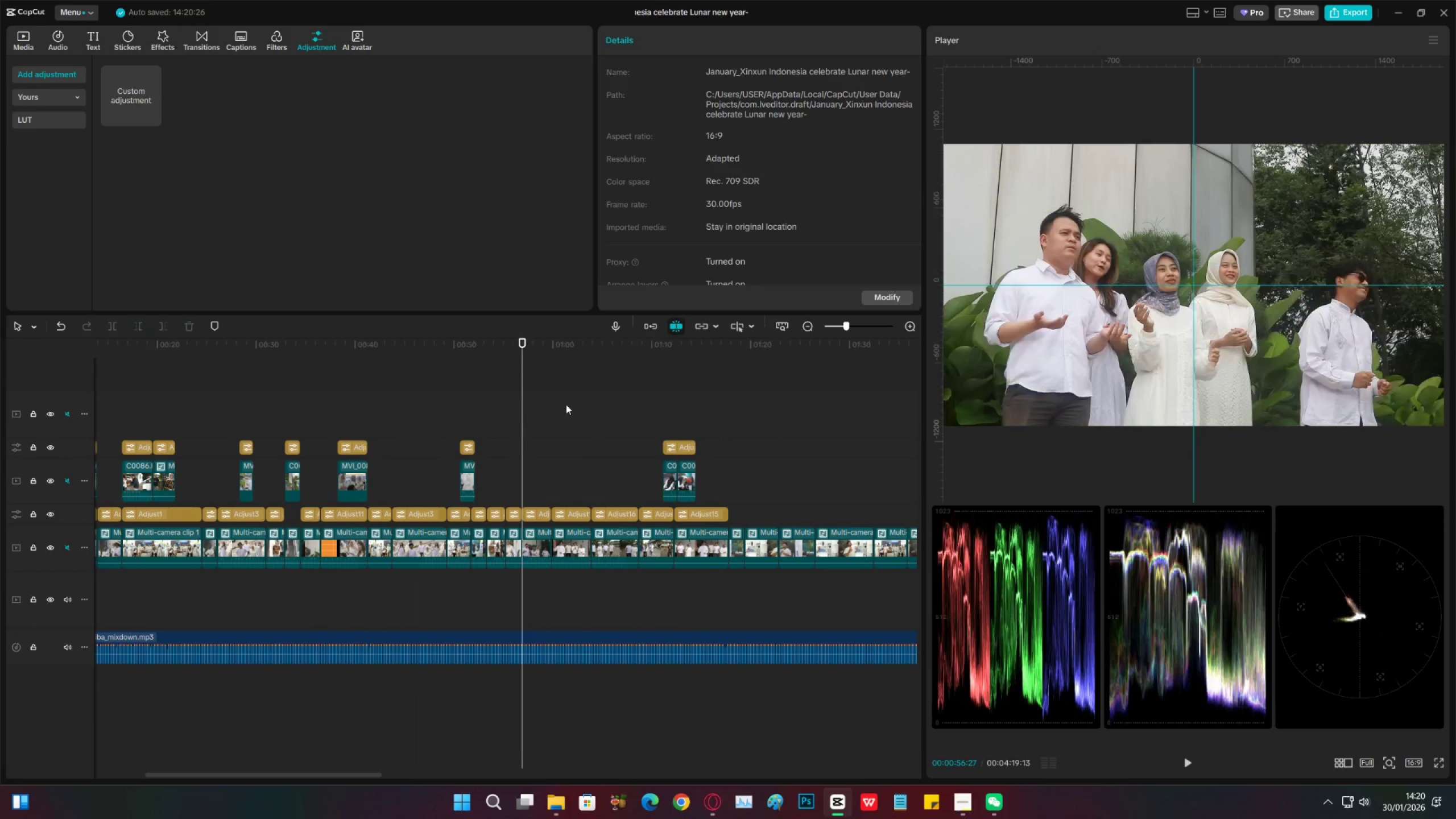 
left_click_drag(start_coordinate=[634, 403], to_coordinate=[638, 403])
 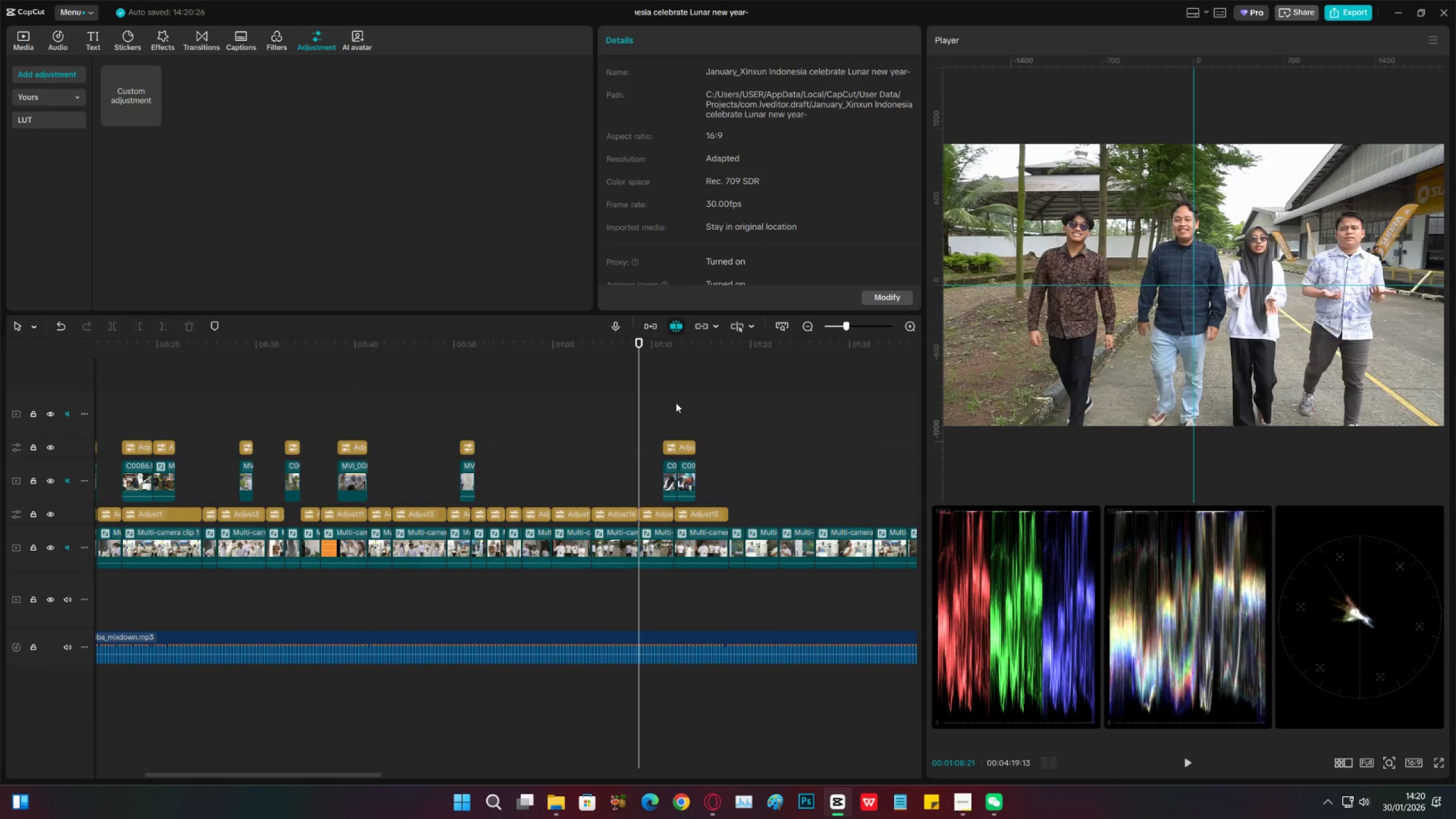 
triple_click([676, 403])
 